 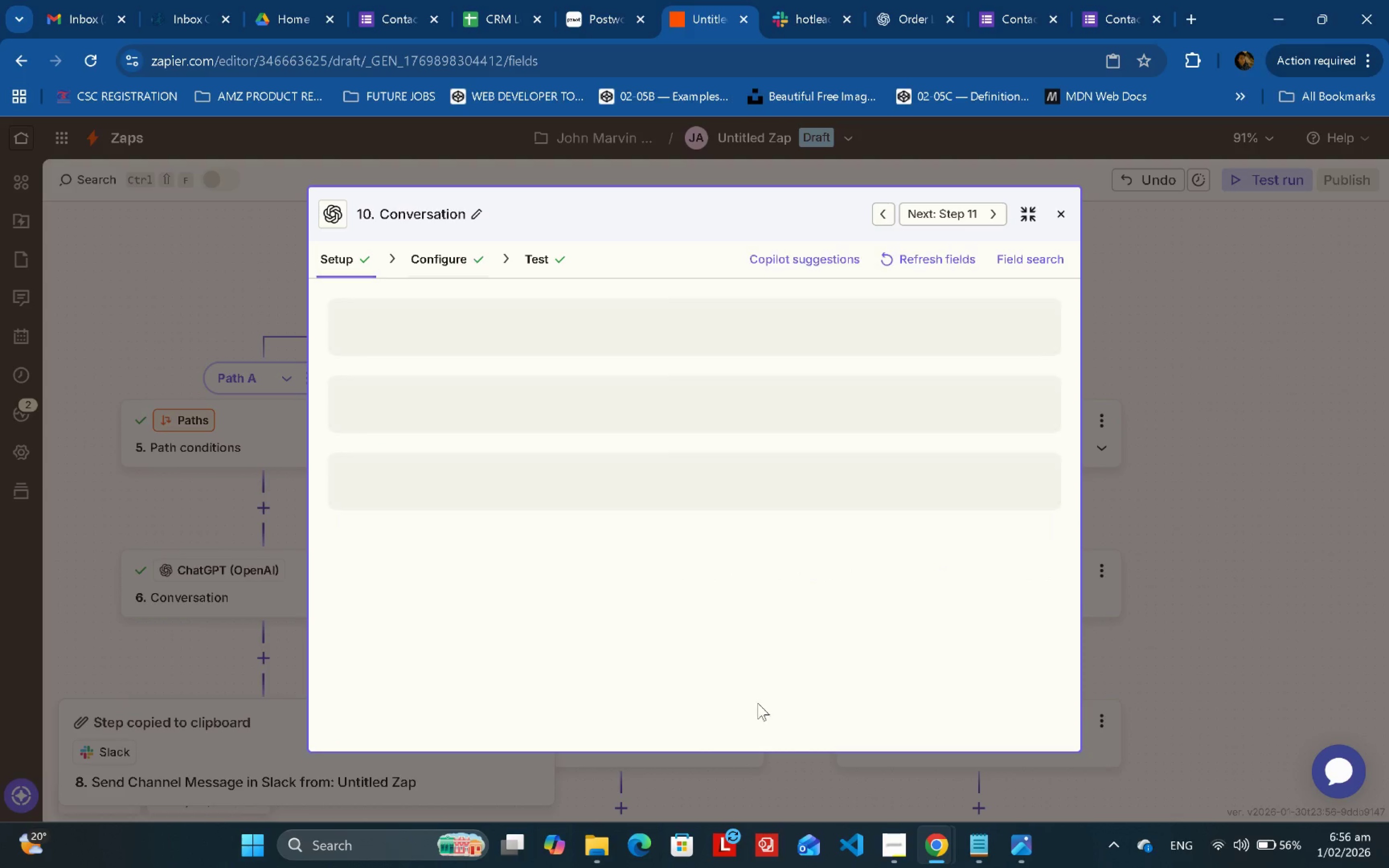 
scroll: coordinate [667, 469], scroll_direction: down, amount: 3.0
 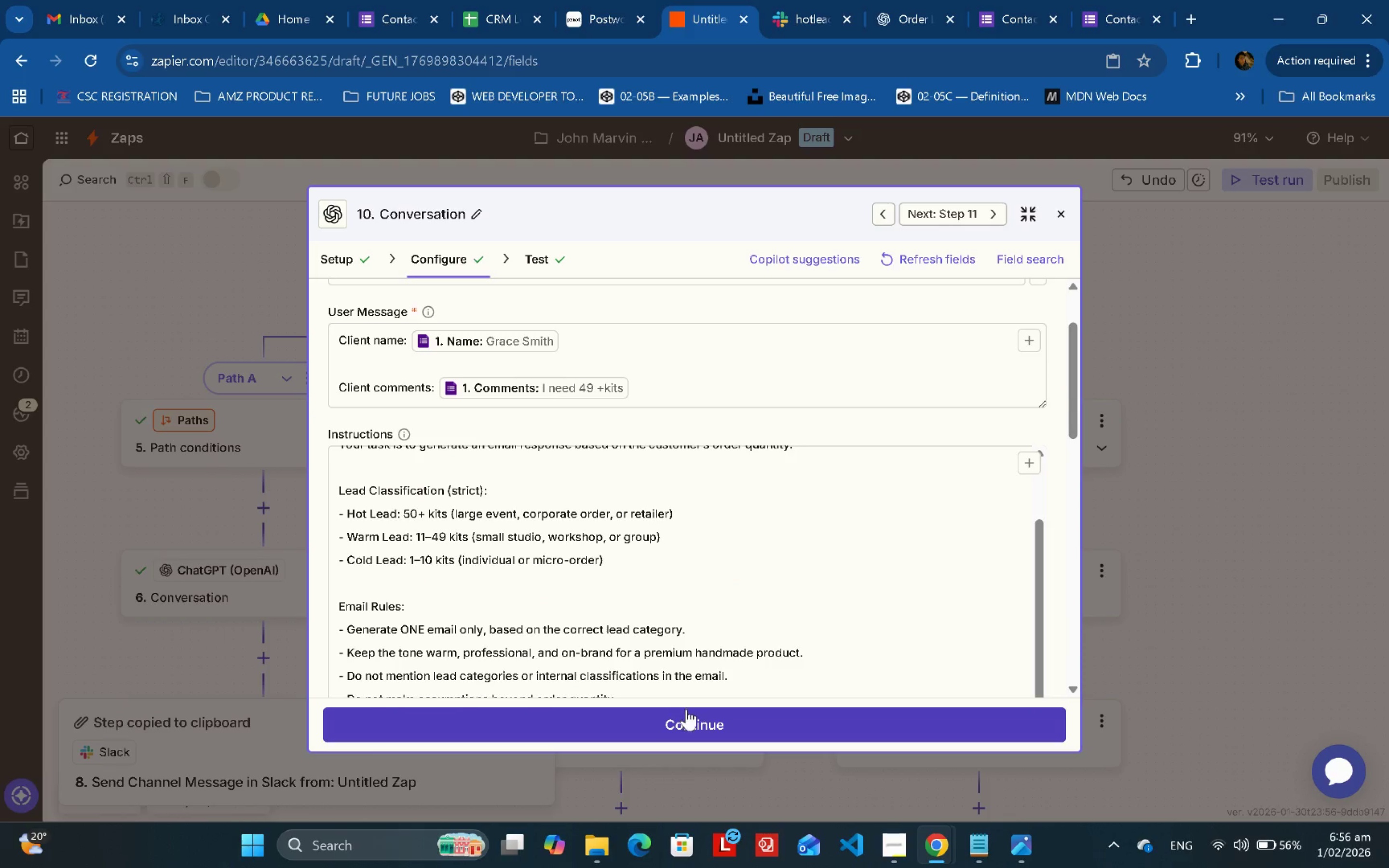 
left_click([687, 710])
 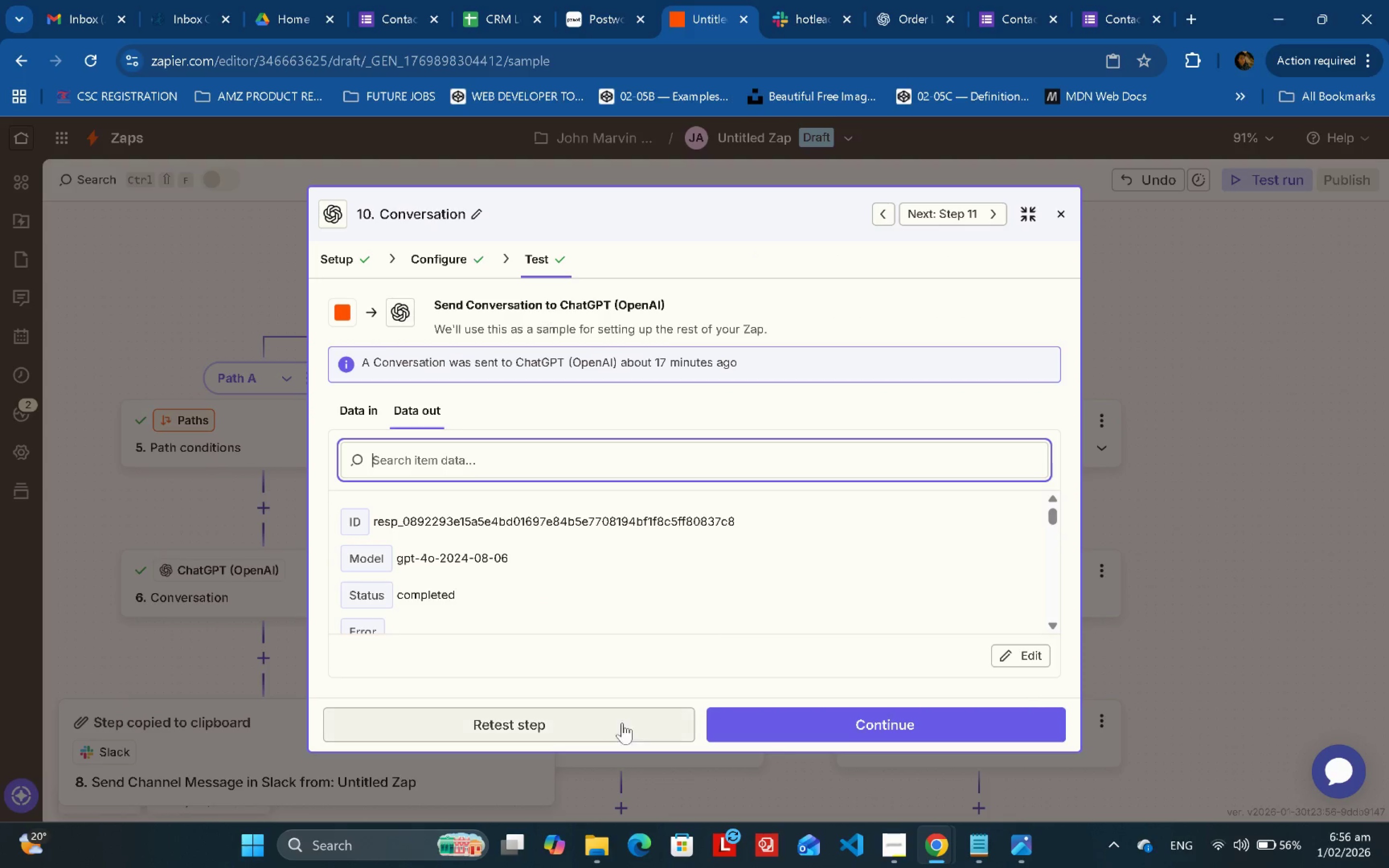 
left_click([609, 735])
 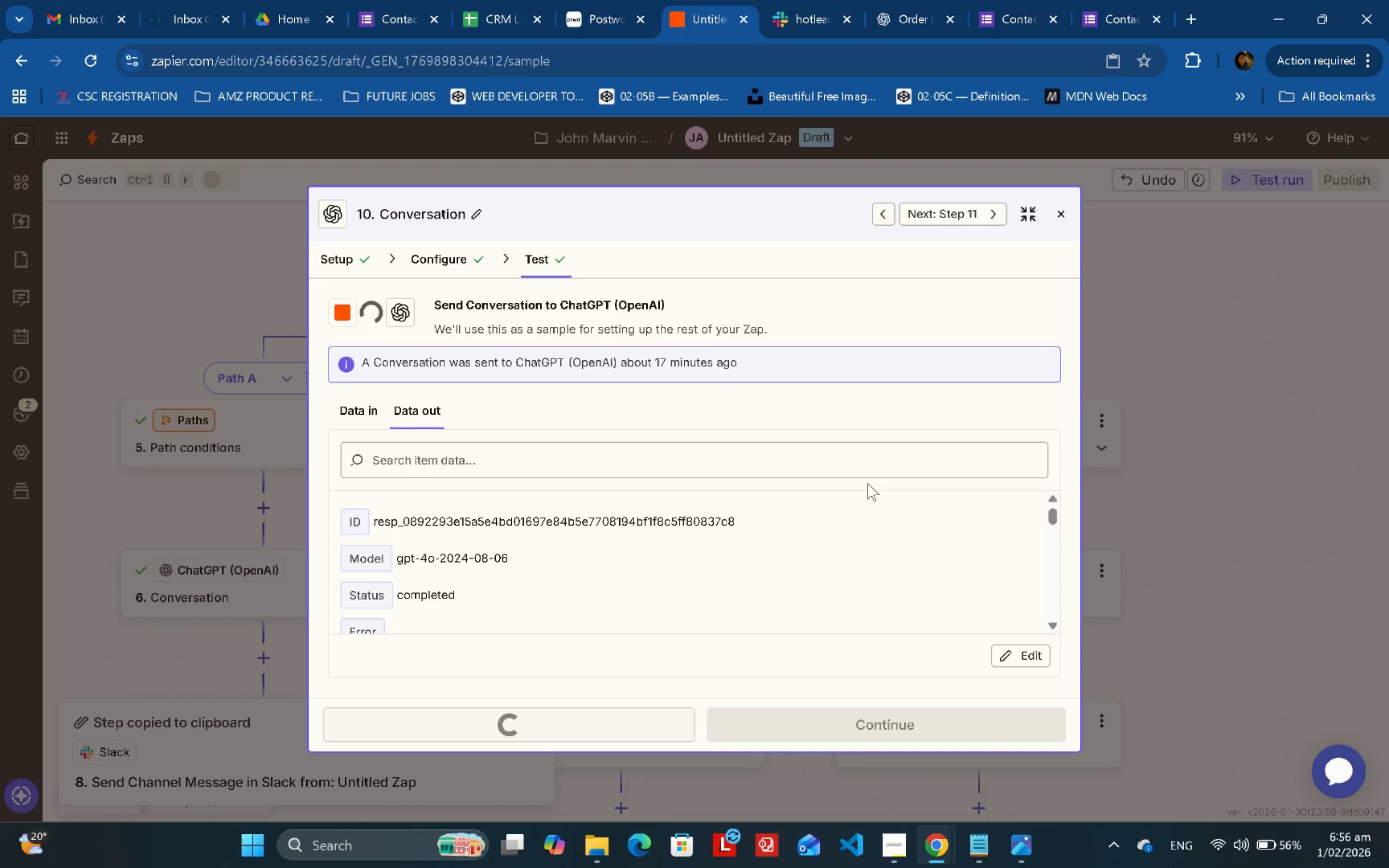 
scroll: coordinate [855, 539], scroll_direction: down, amount: 4.0
 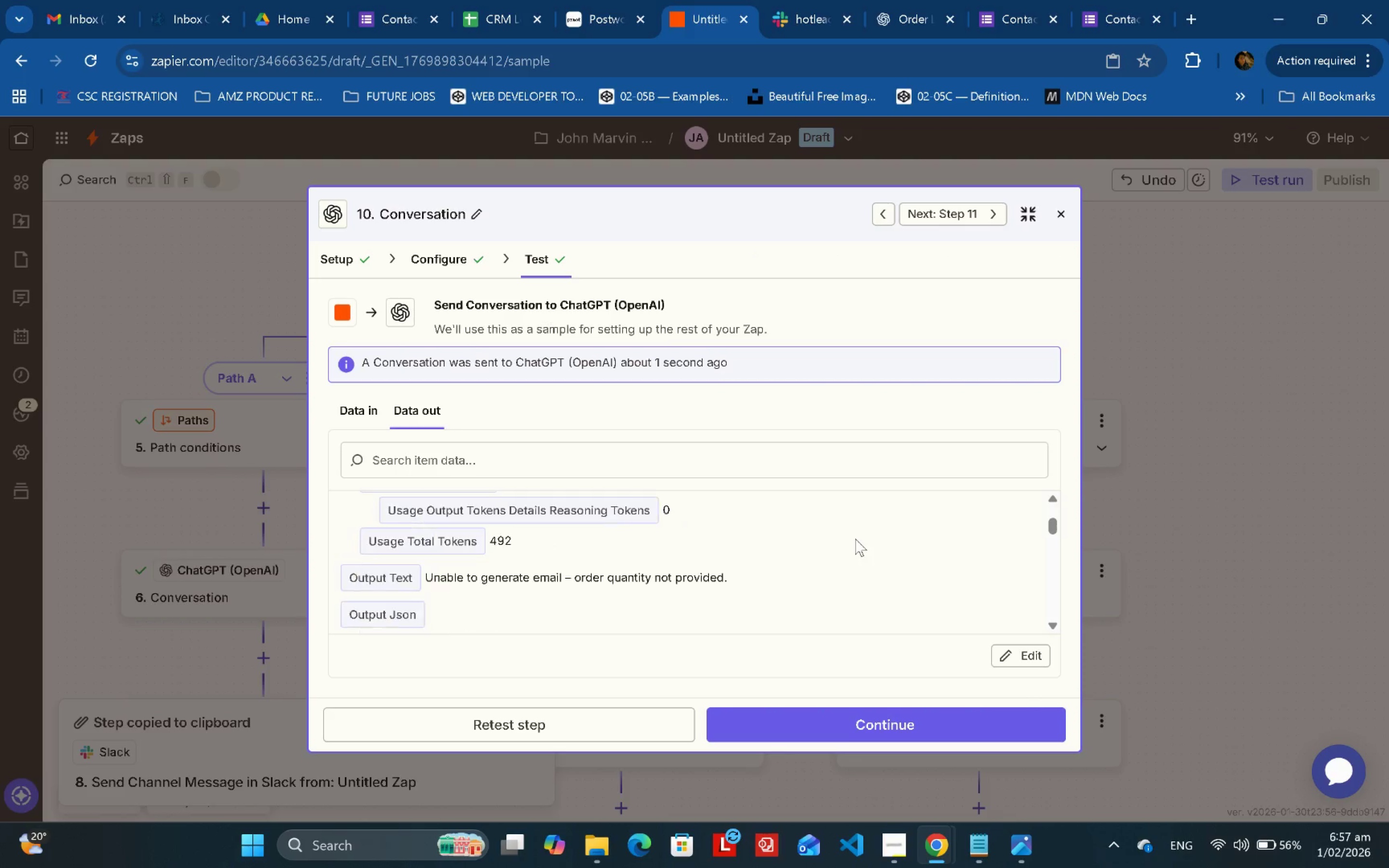 
scroll: coordinate [858, 539], scroll_direction: up, amount: 6.0
 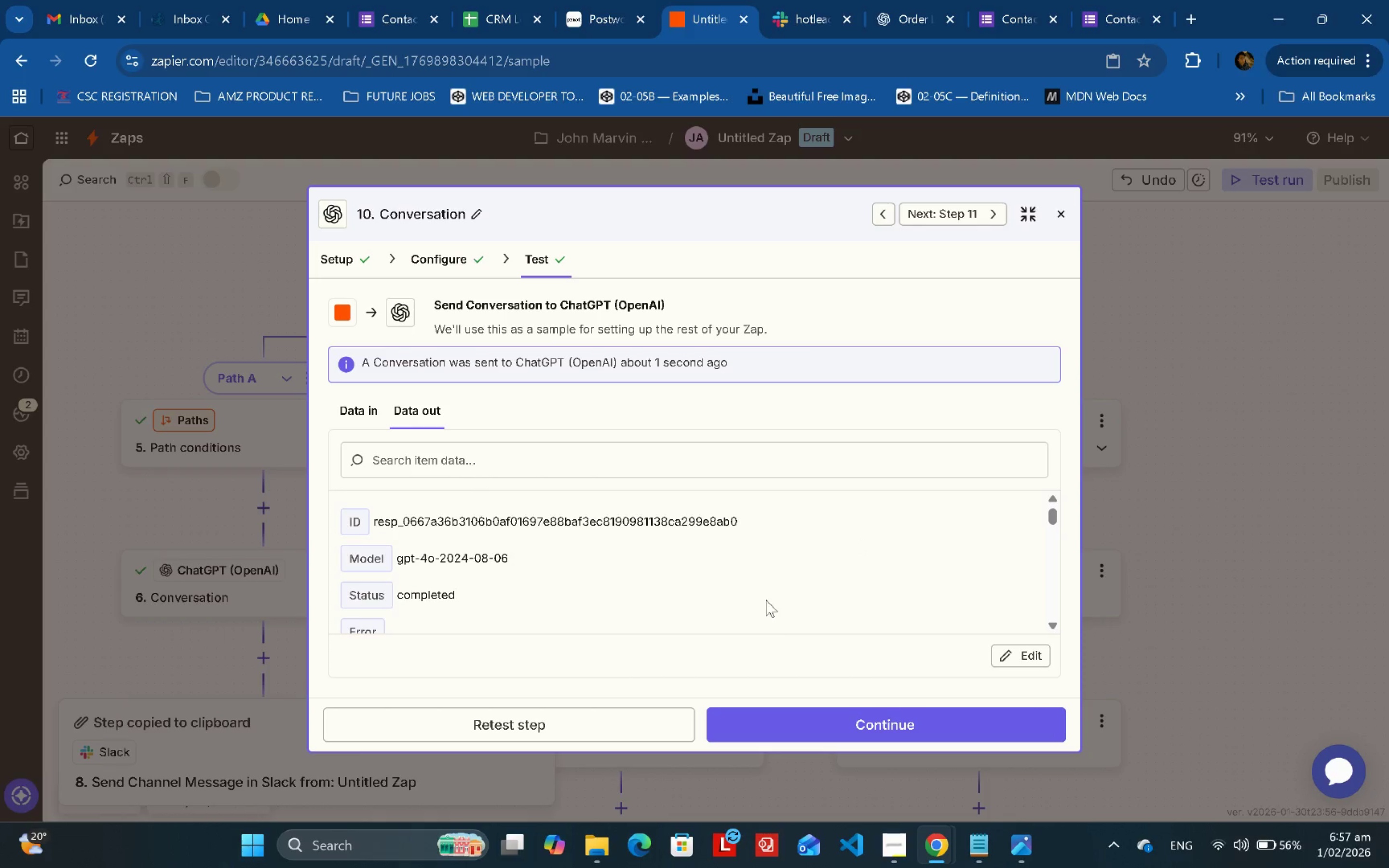 
scroll: coordinate [761, 584], scroll_direction: down, amount: 14.0
 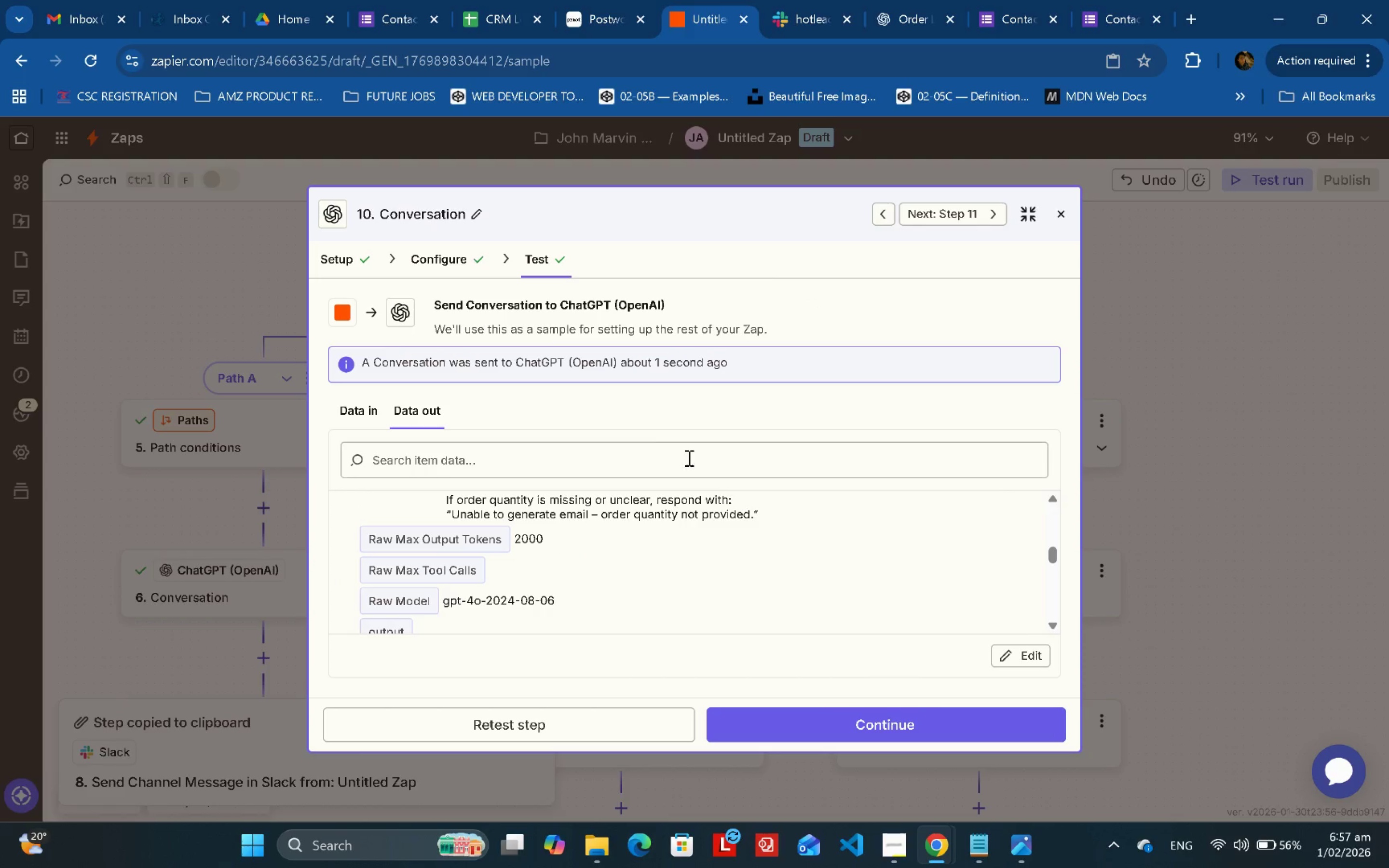 
left_click([458, 255])
 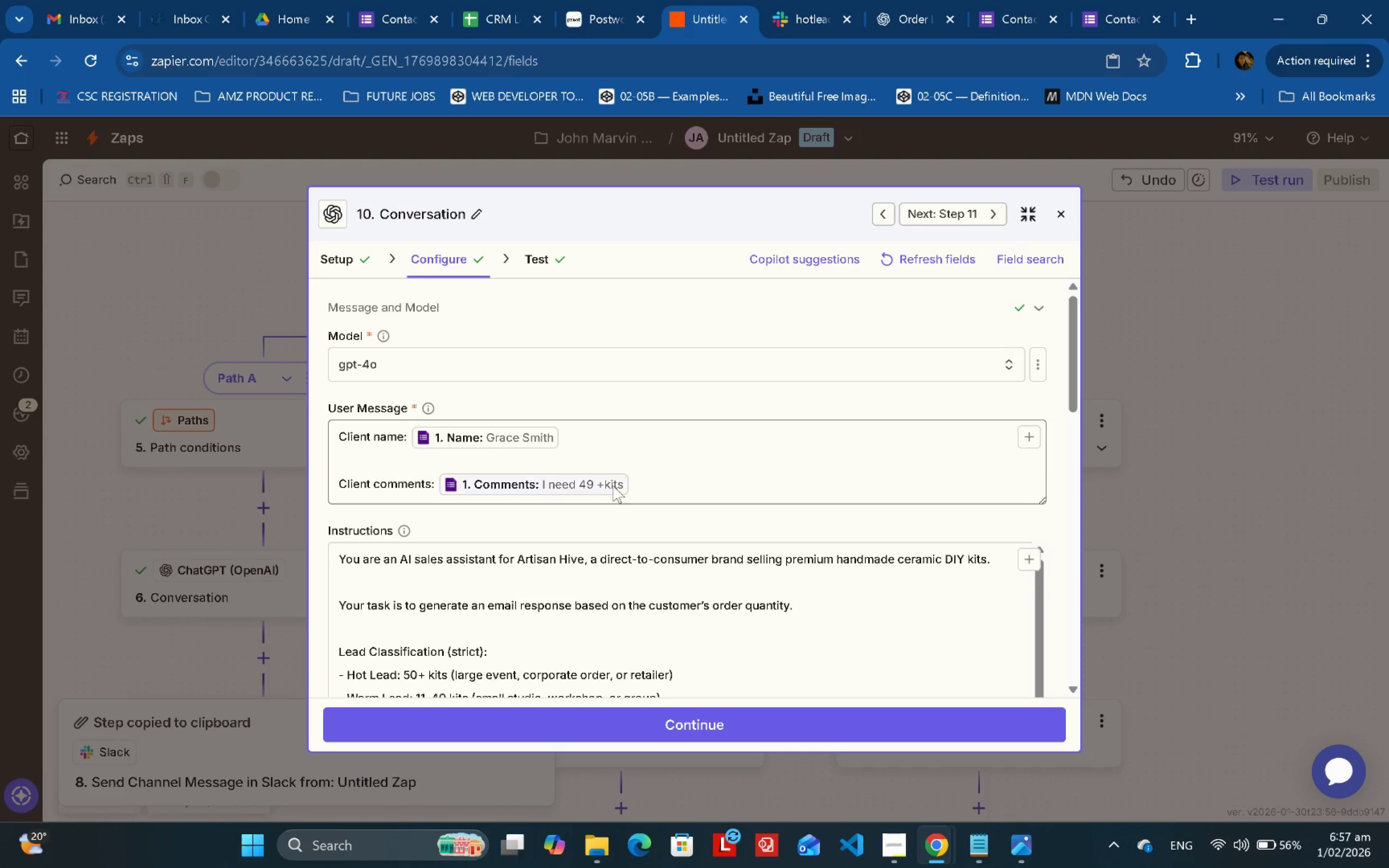 
scroll: coordinate [583, 443], scroll_direction: up, amount: 1.0
 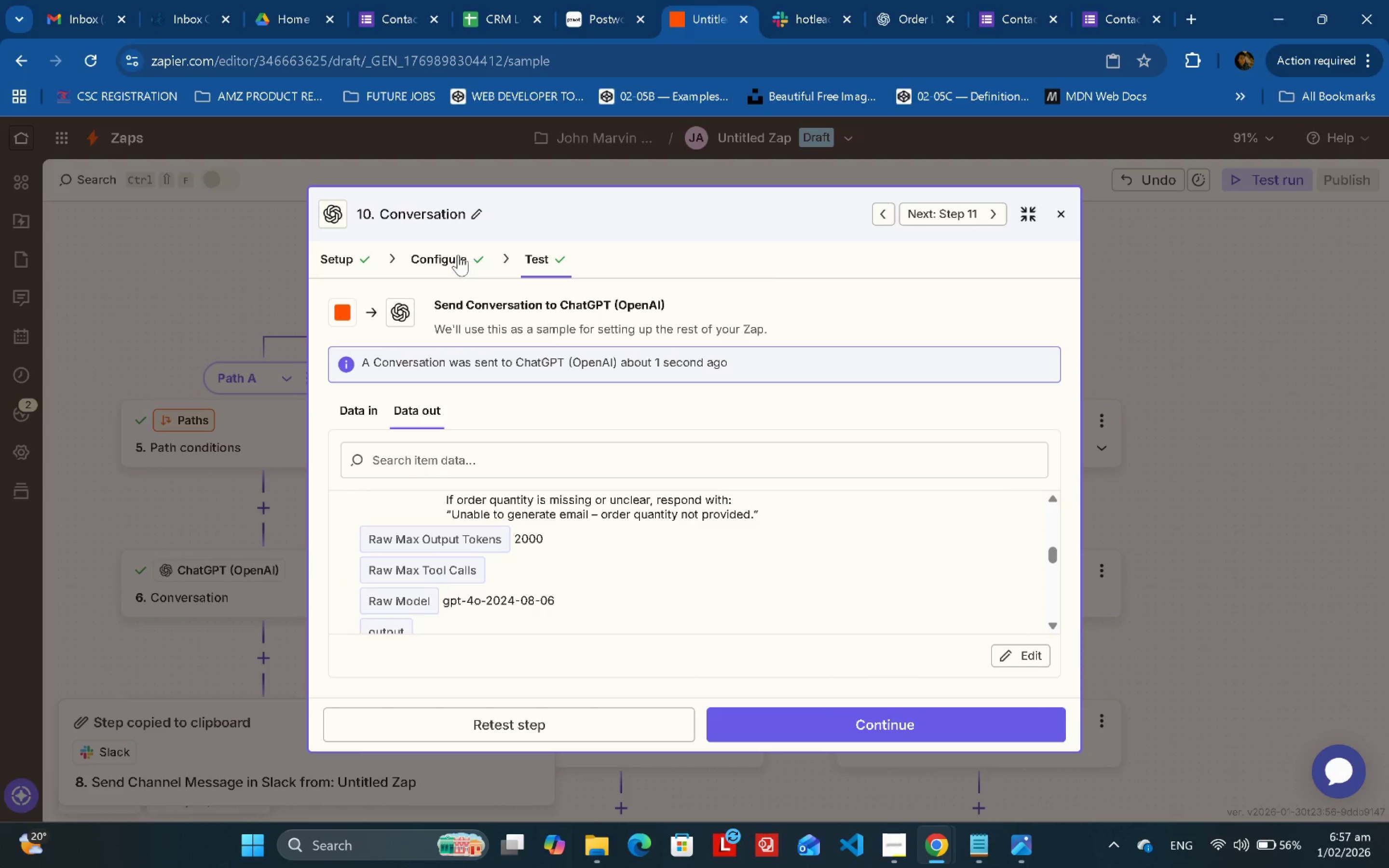 
left_click([660, 483])
 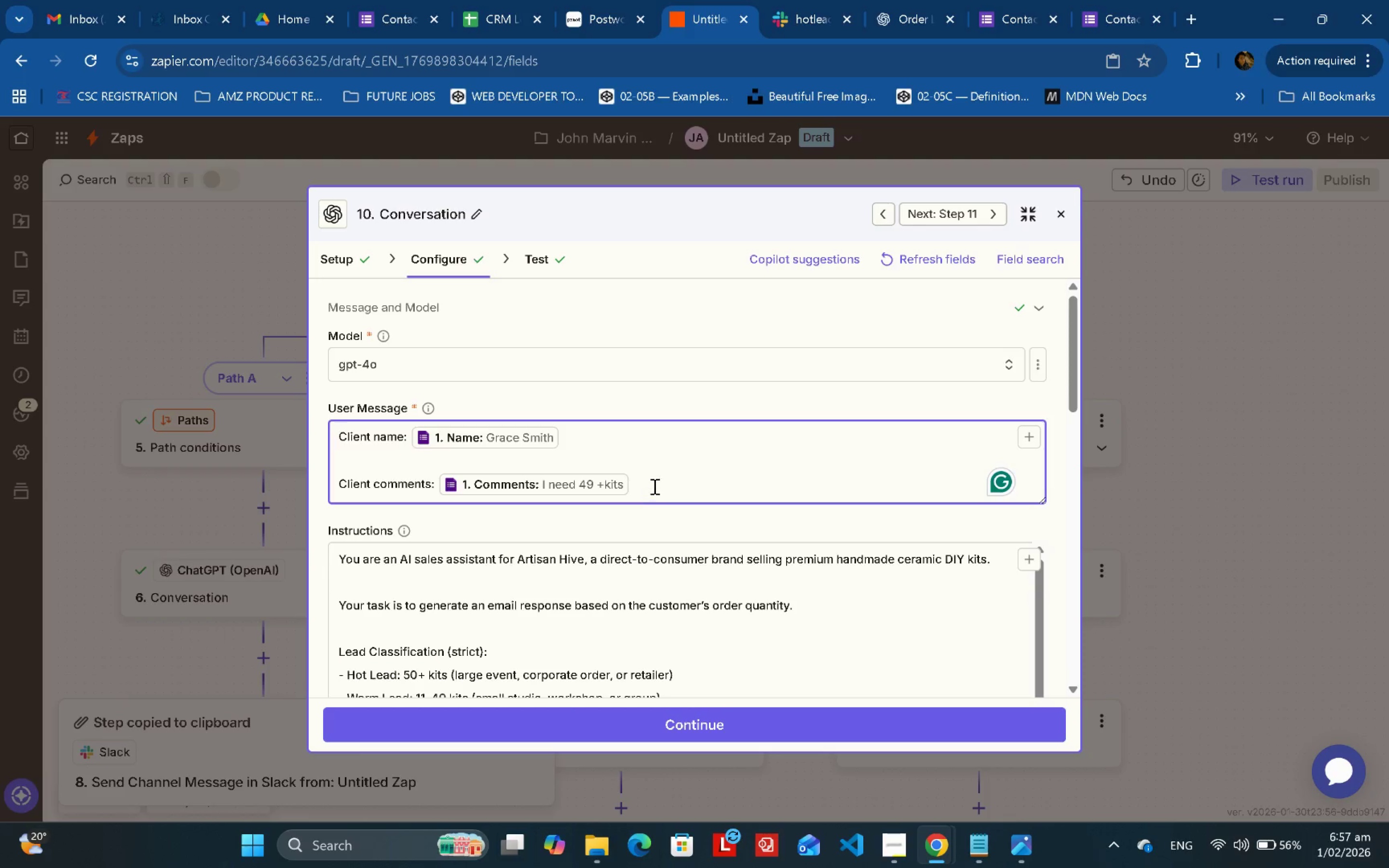 
left_click_drag(start_coordinate=[654, 486], to_coordinate=[466, 490])
 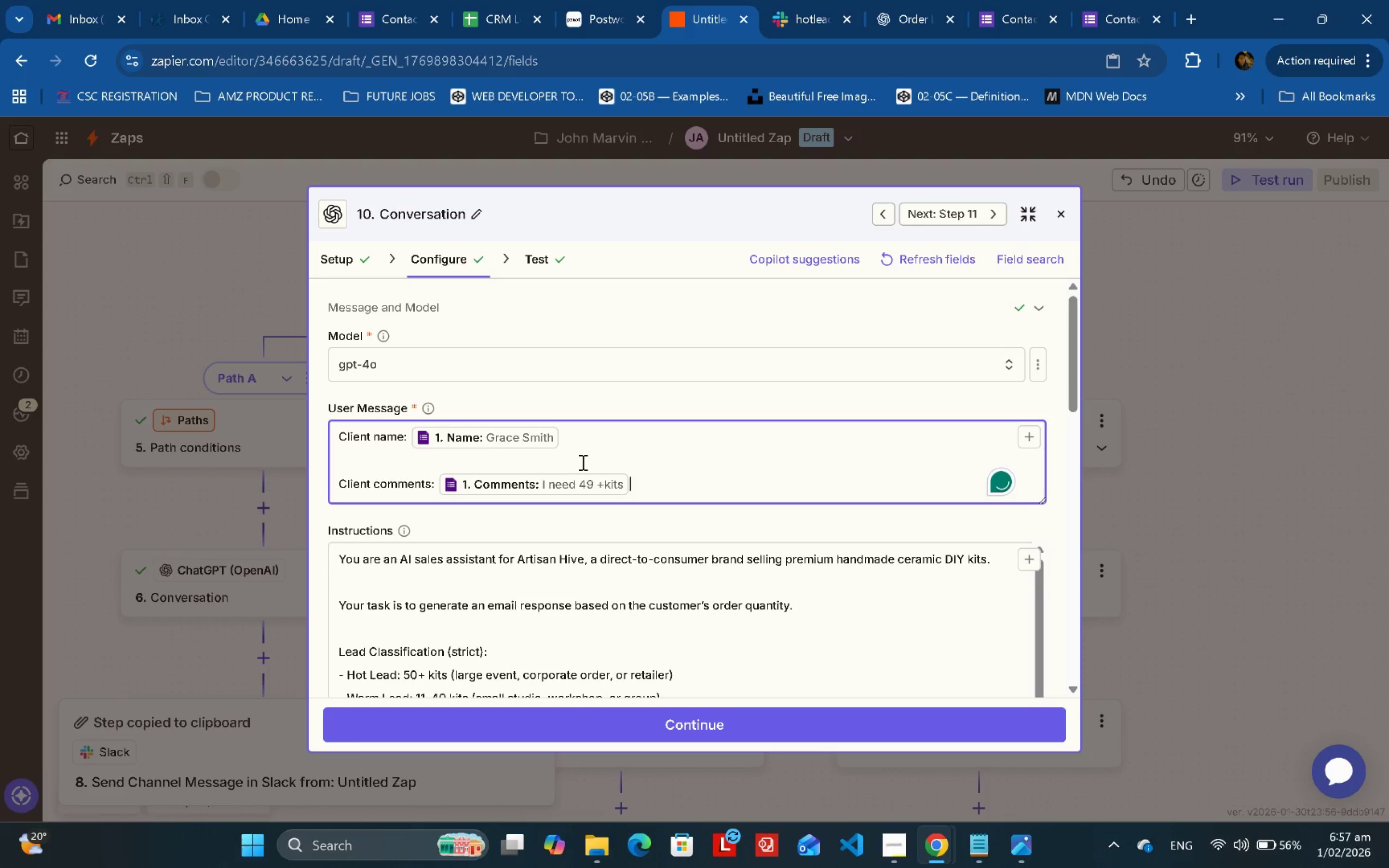 
double_click([583, 455])
 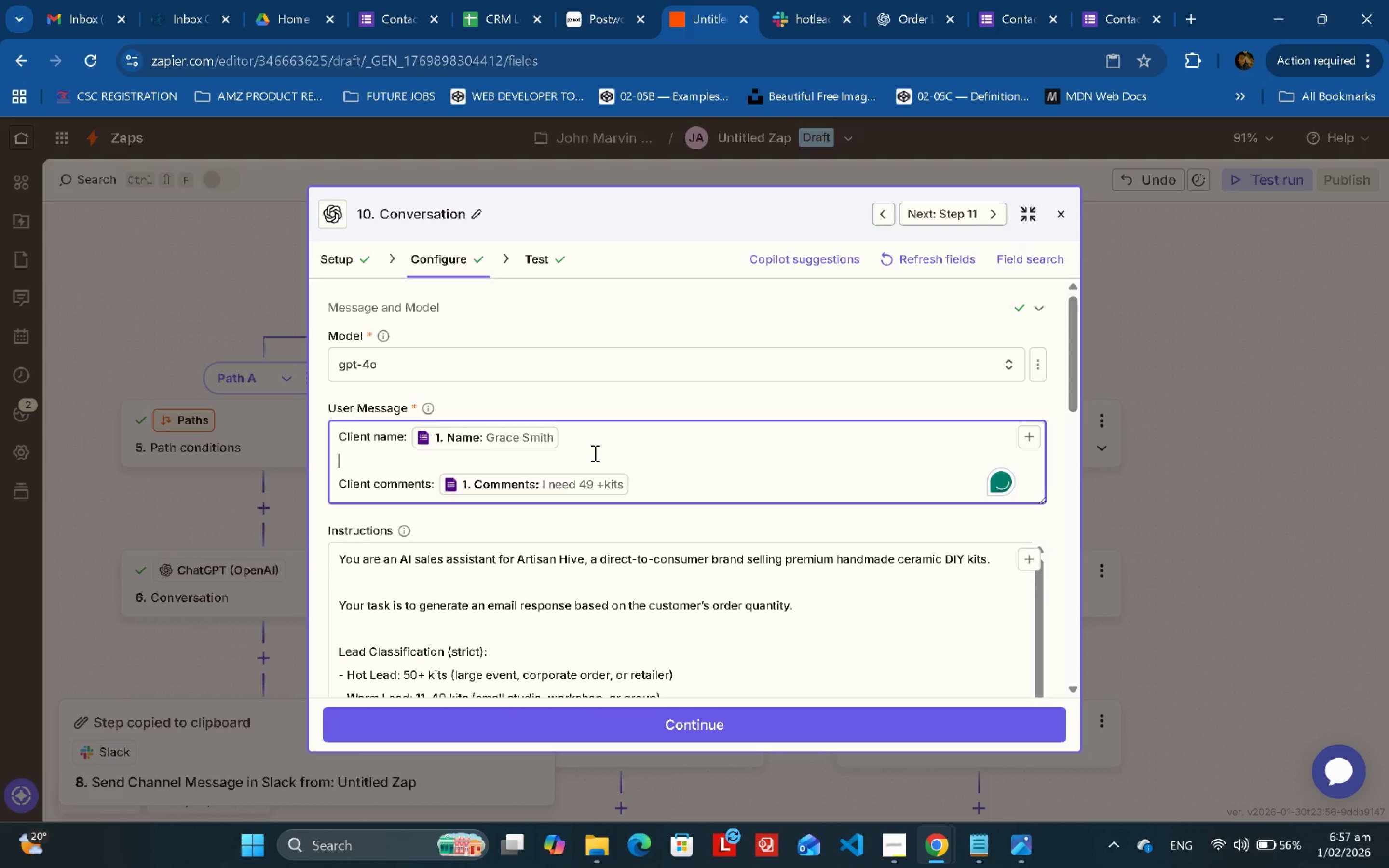 
type(Quantity: )
 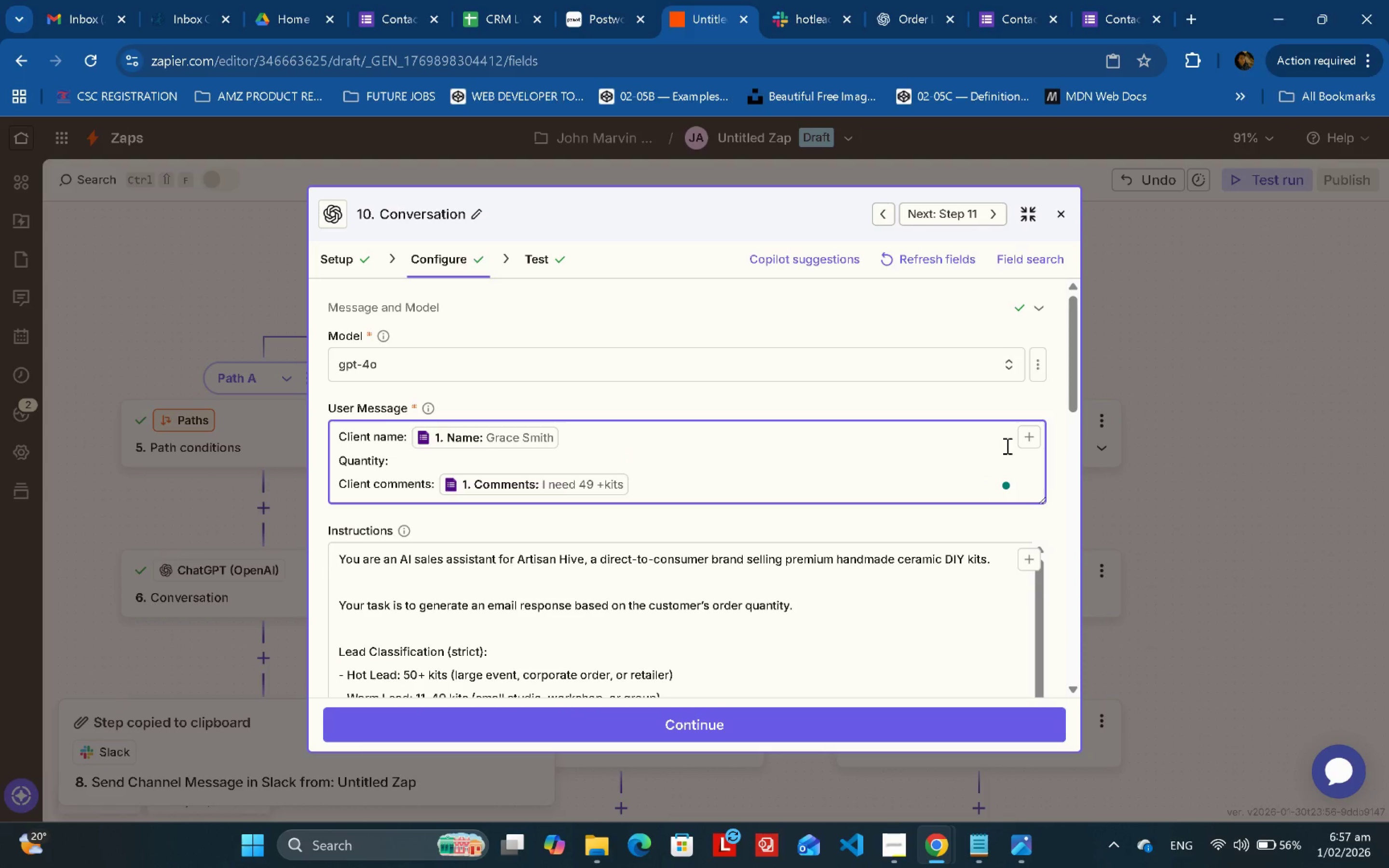 
left_click([1030, 440])
 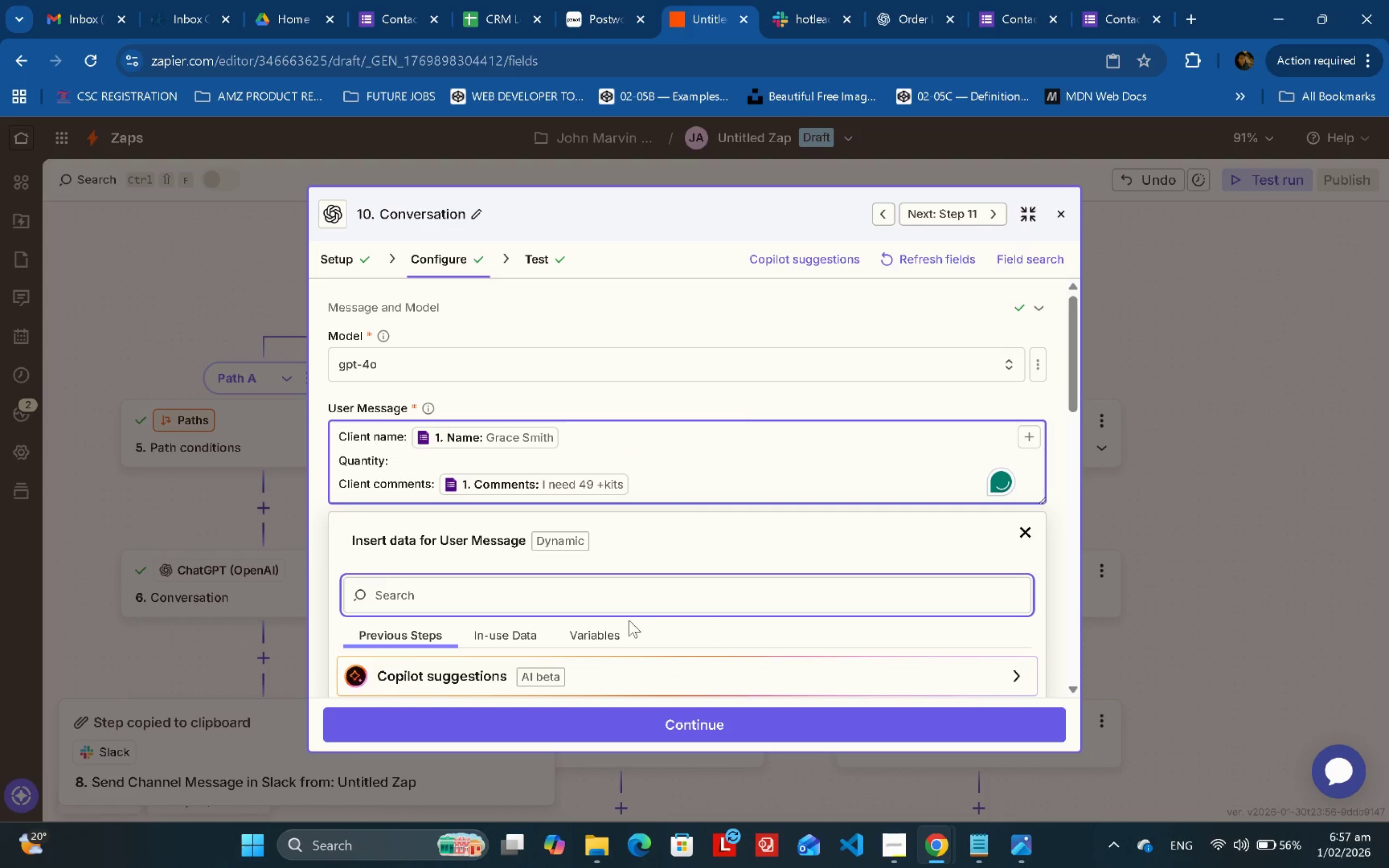 
scroll: coordinate [741, 428], scroll_direction: down, amount: 3.0
 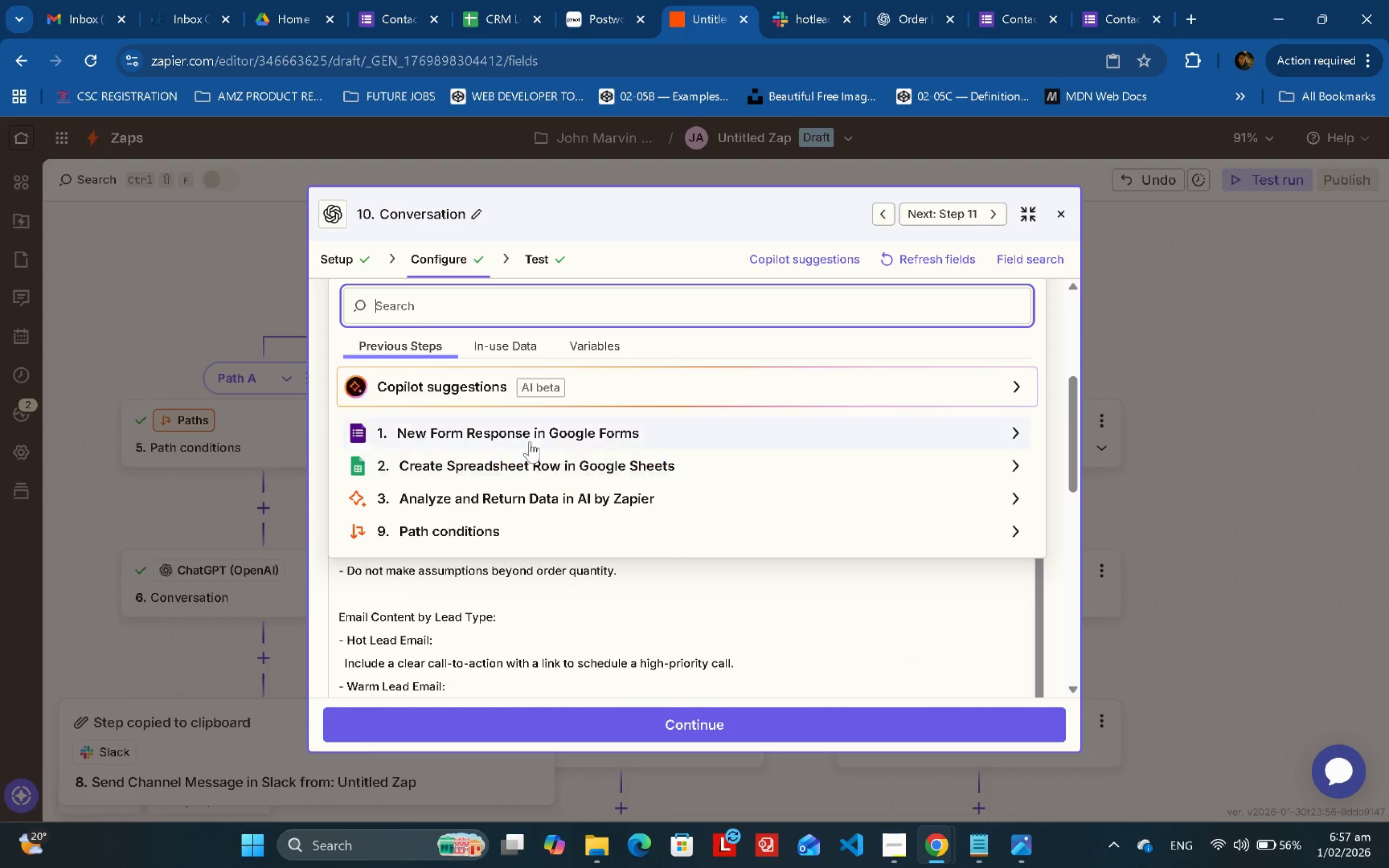 
left_click([530, 433])
 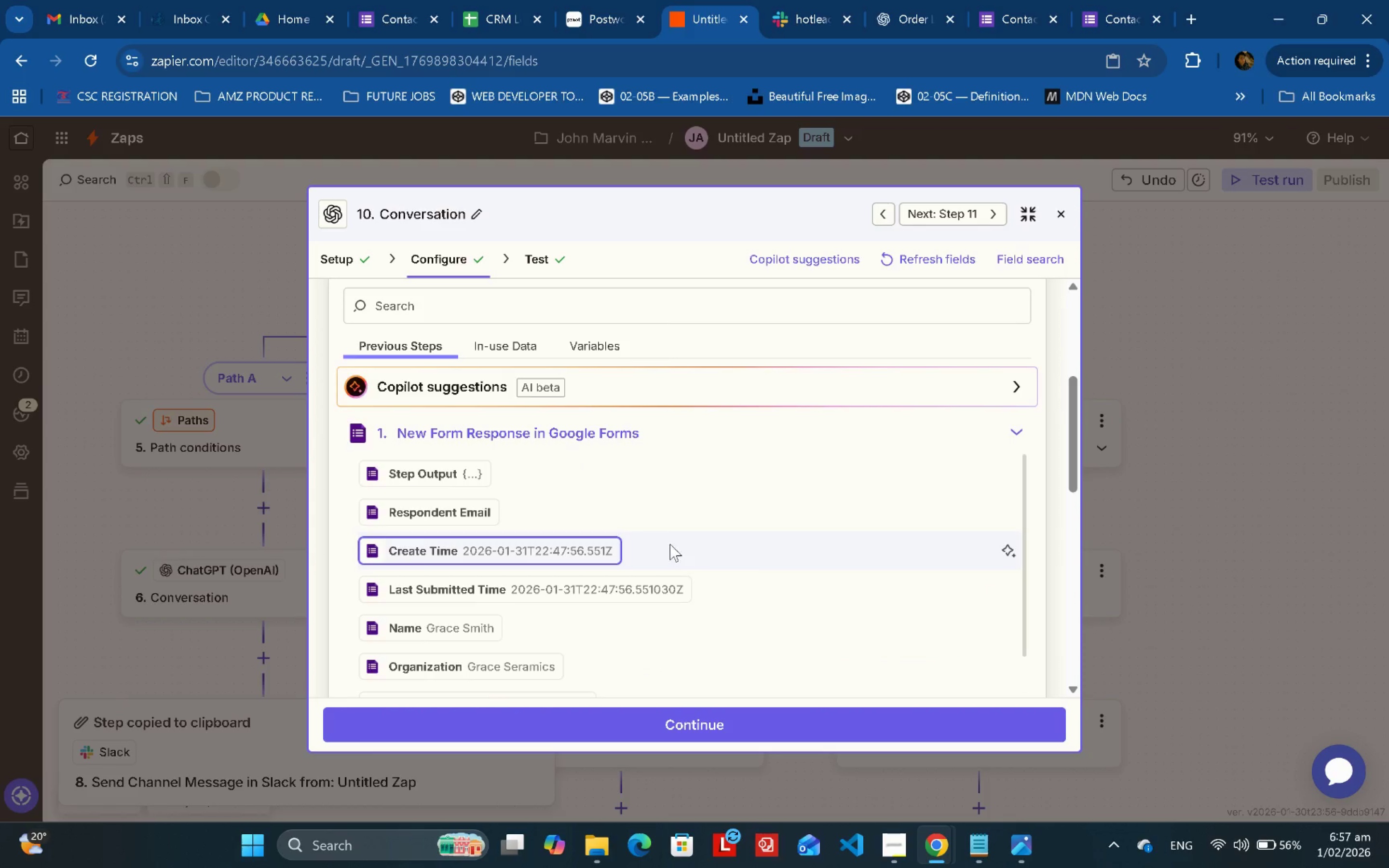 
scroll: coordinate [653, 541], scroll_direction: down, amount: 2.0
 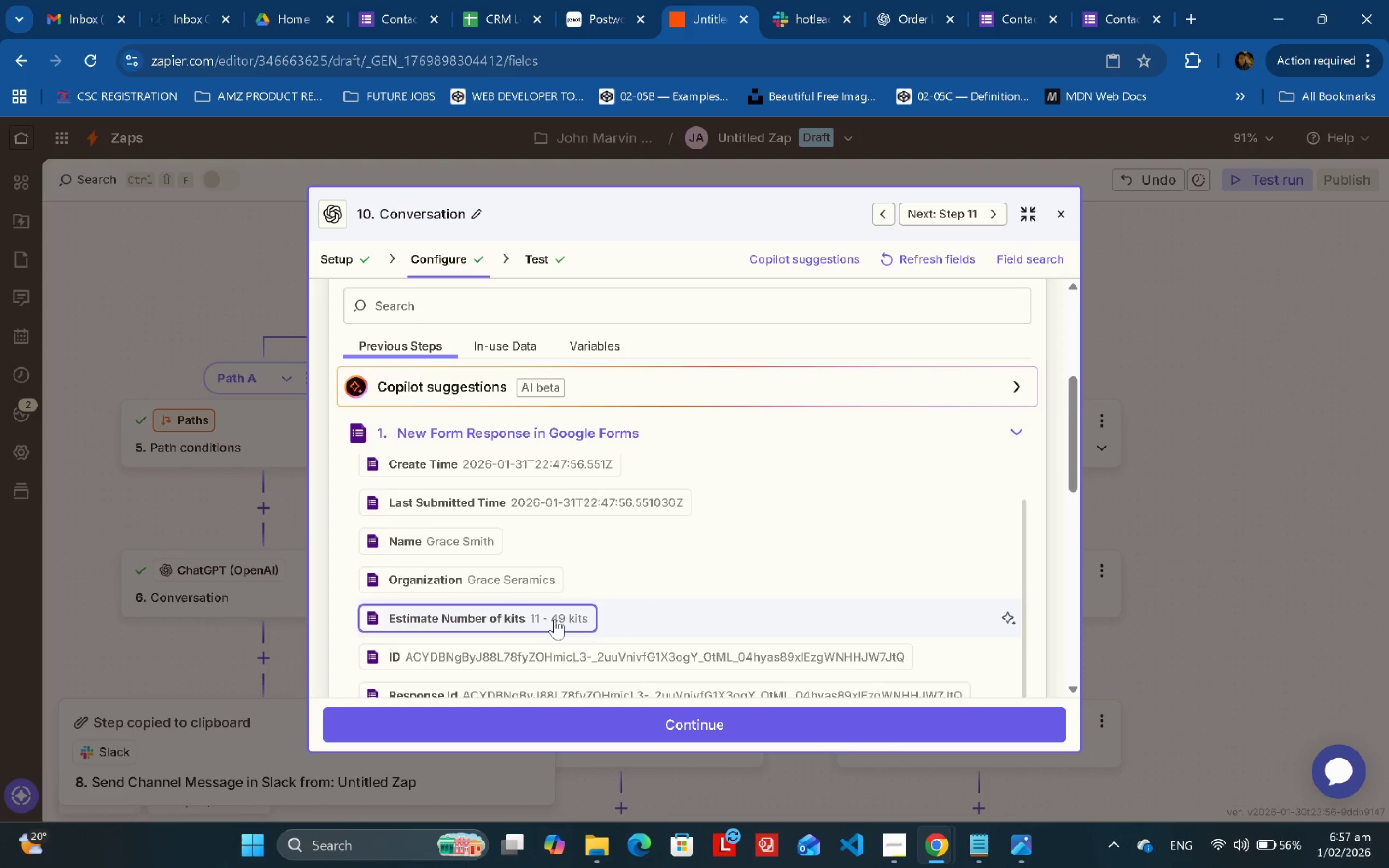 
left_click([555, 619])
 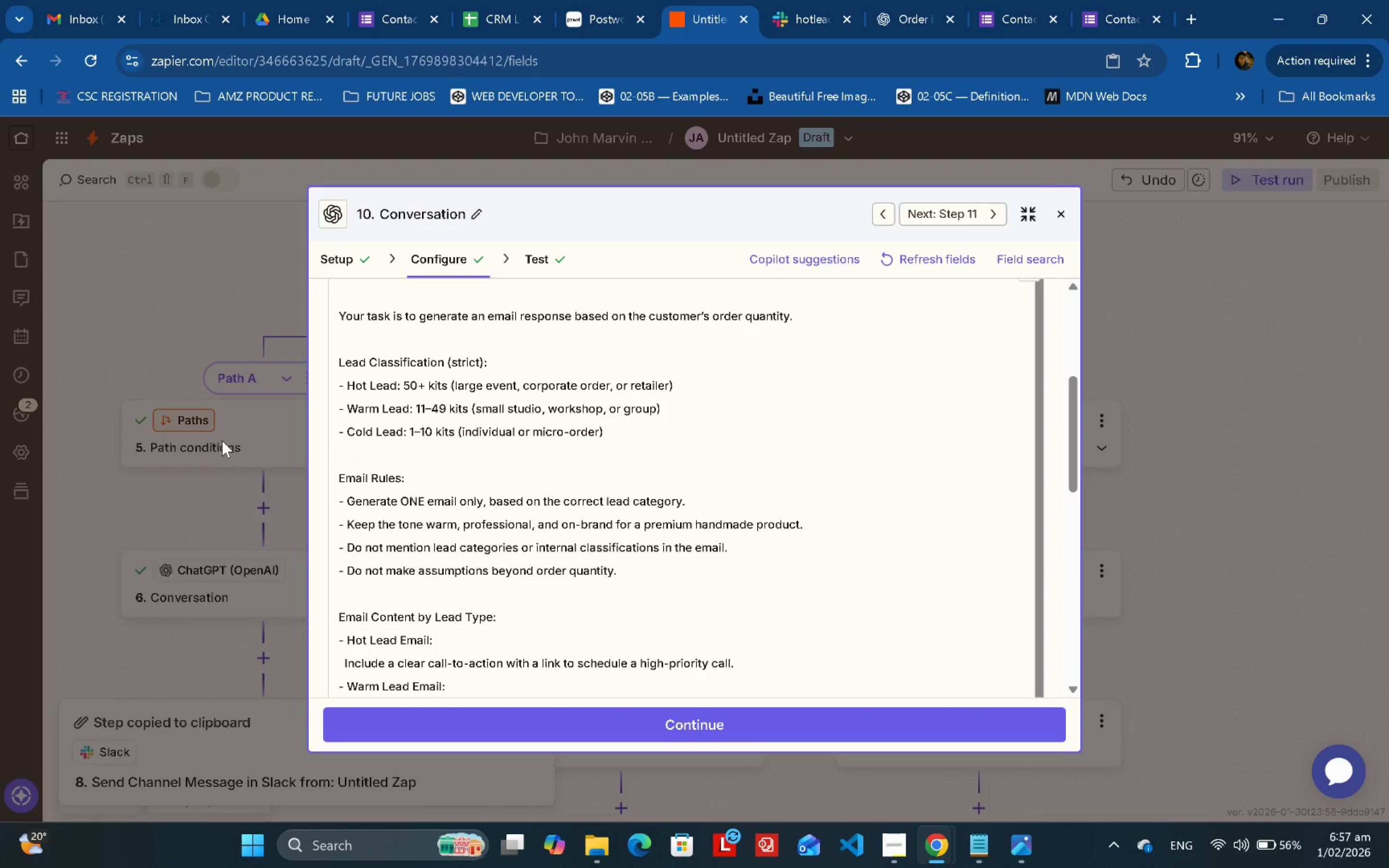 
double_click([242, 446])
 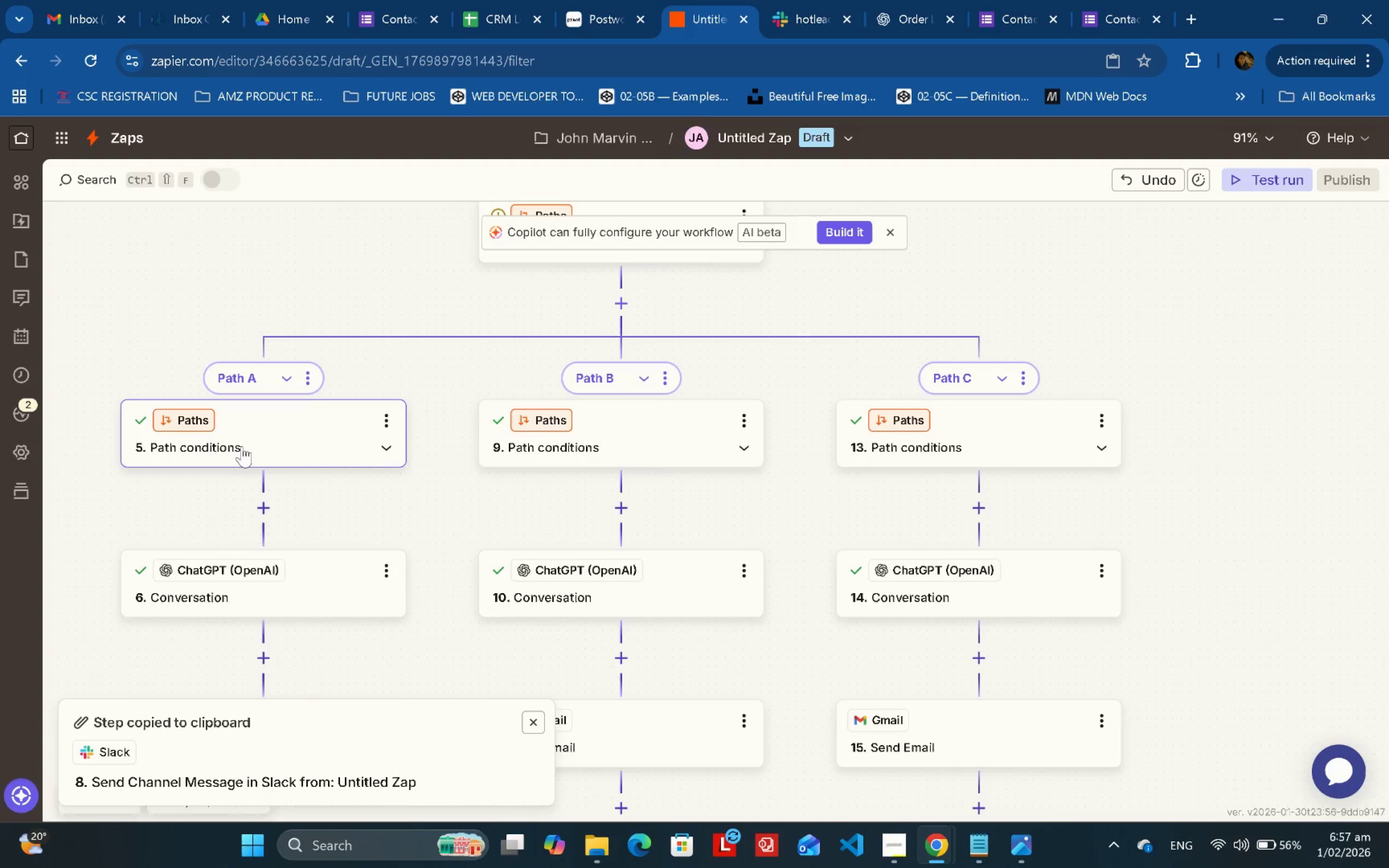 
triple_click([242, 446])
 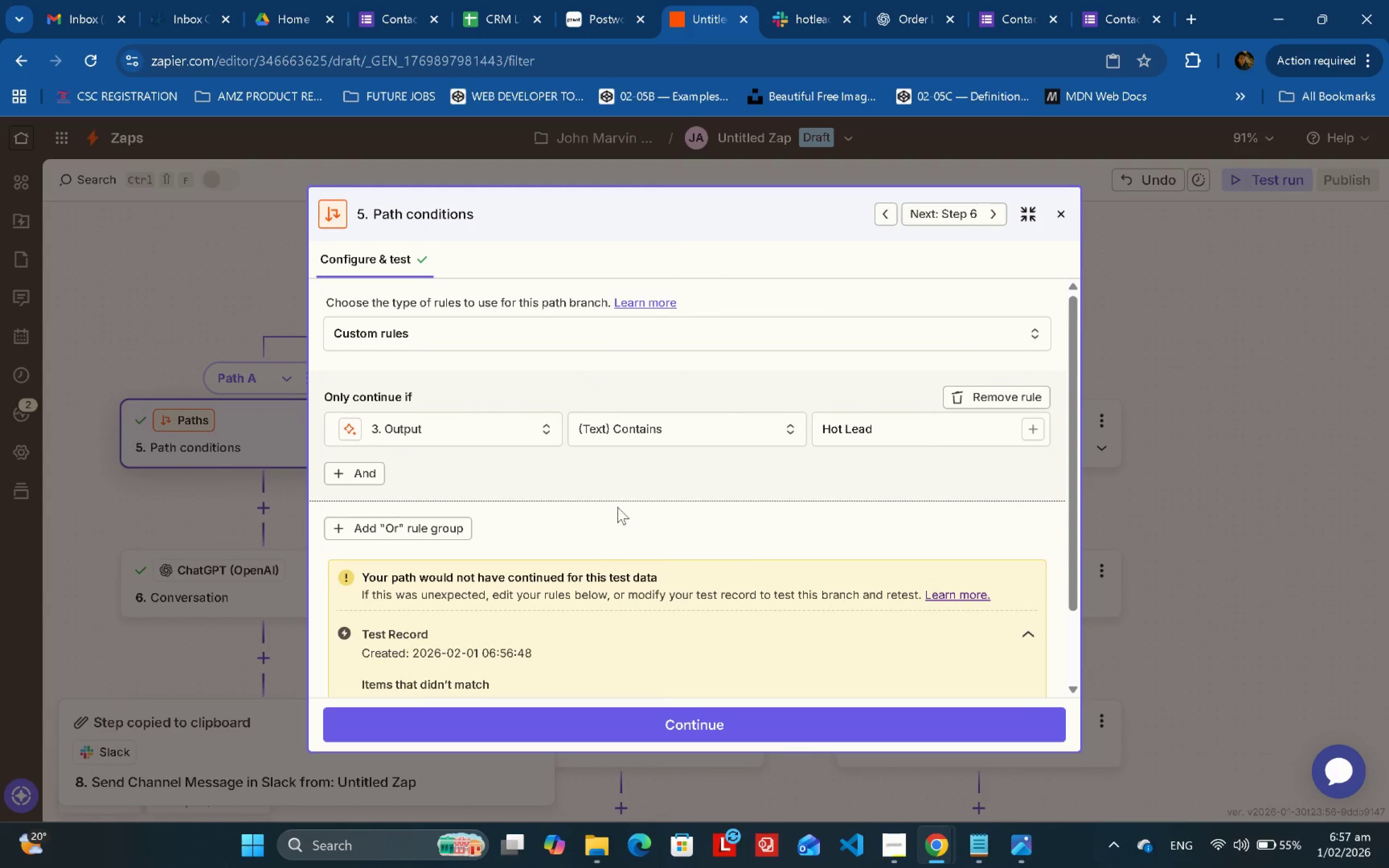 
scroll: coordinate [611, 486], scroll_direction: up, amount: 1.0
 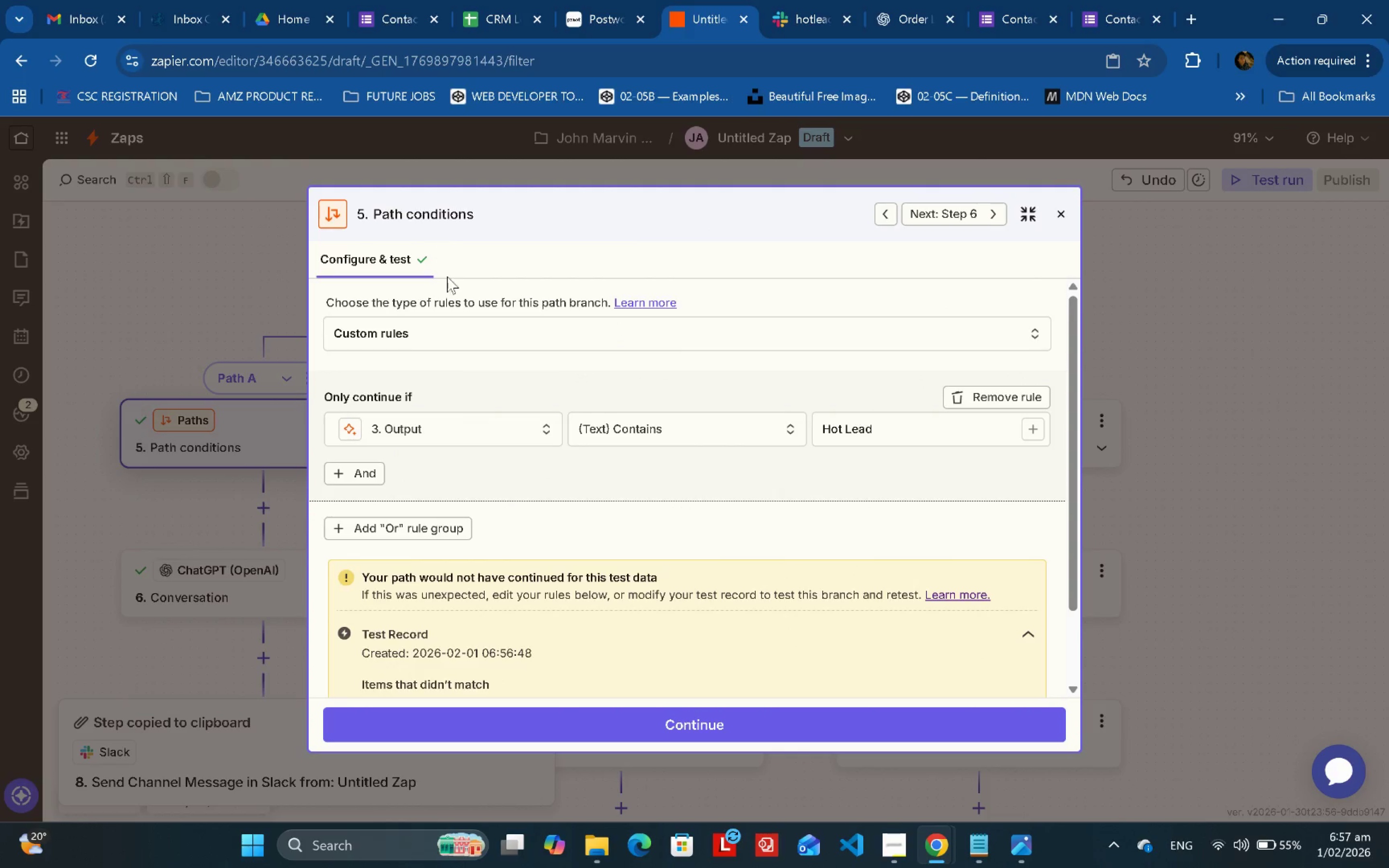 
scroll: coordinate [650, 612], scroll_direction: down, amount: 3.0
 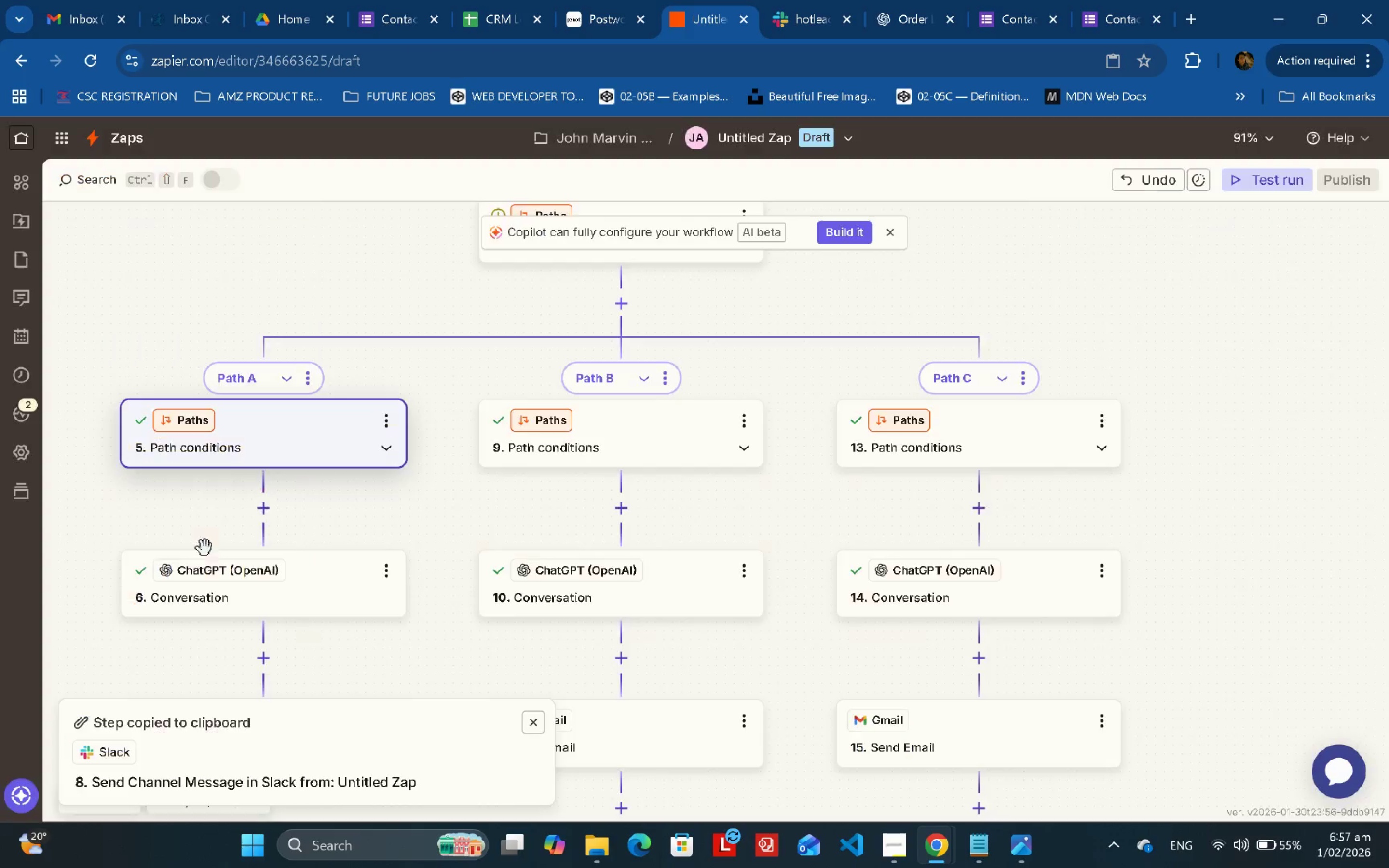 
double_click([211, 570])
 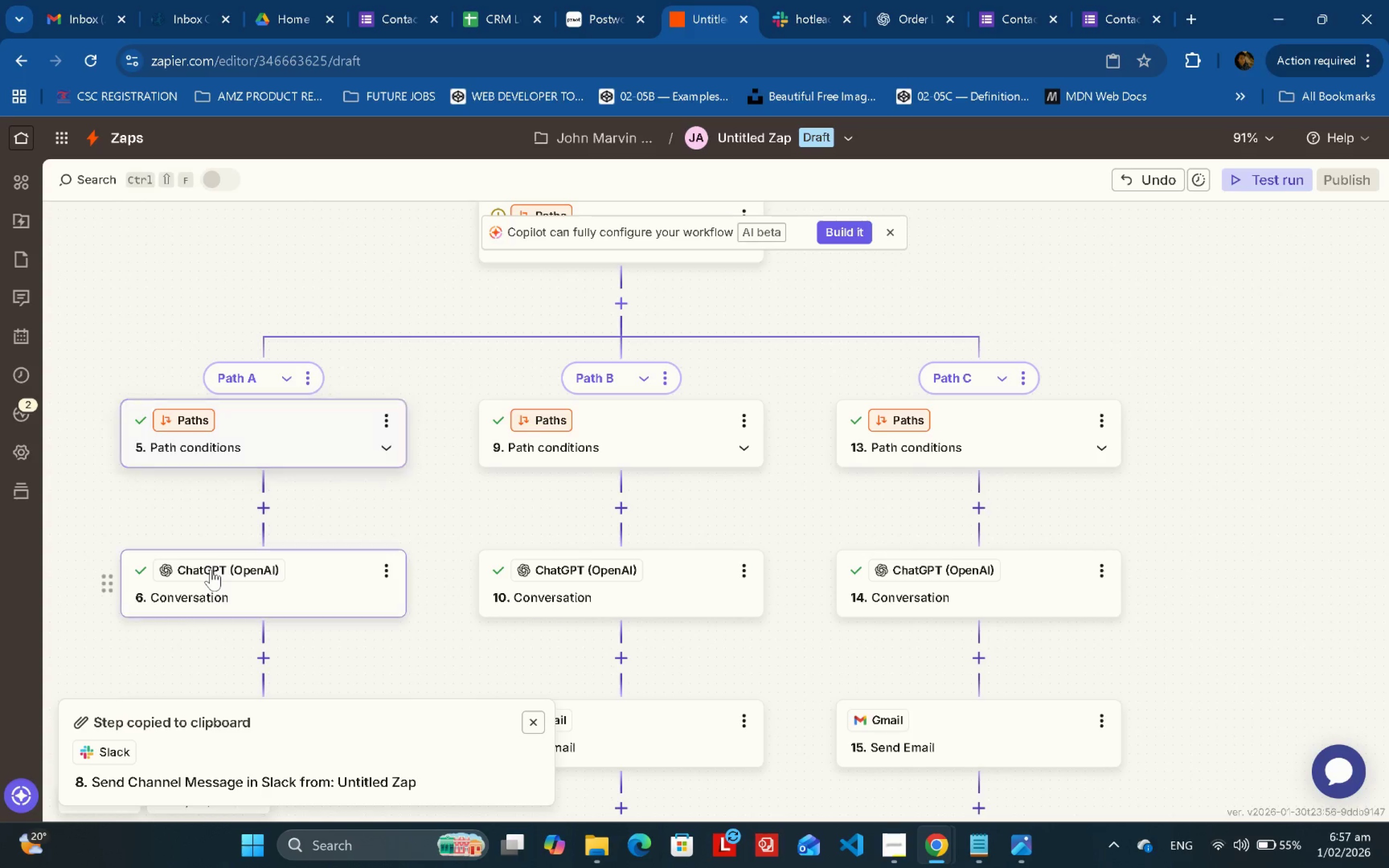 
triple_click([211, 570])
 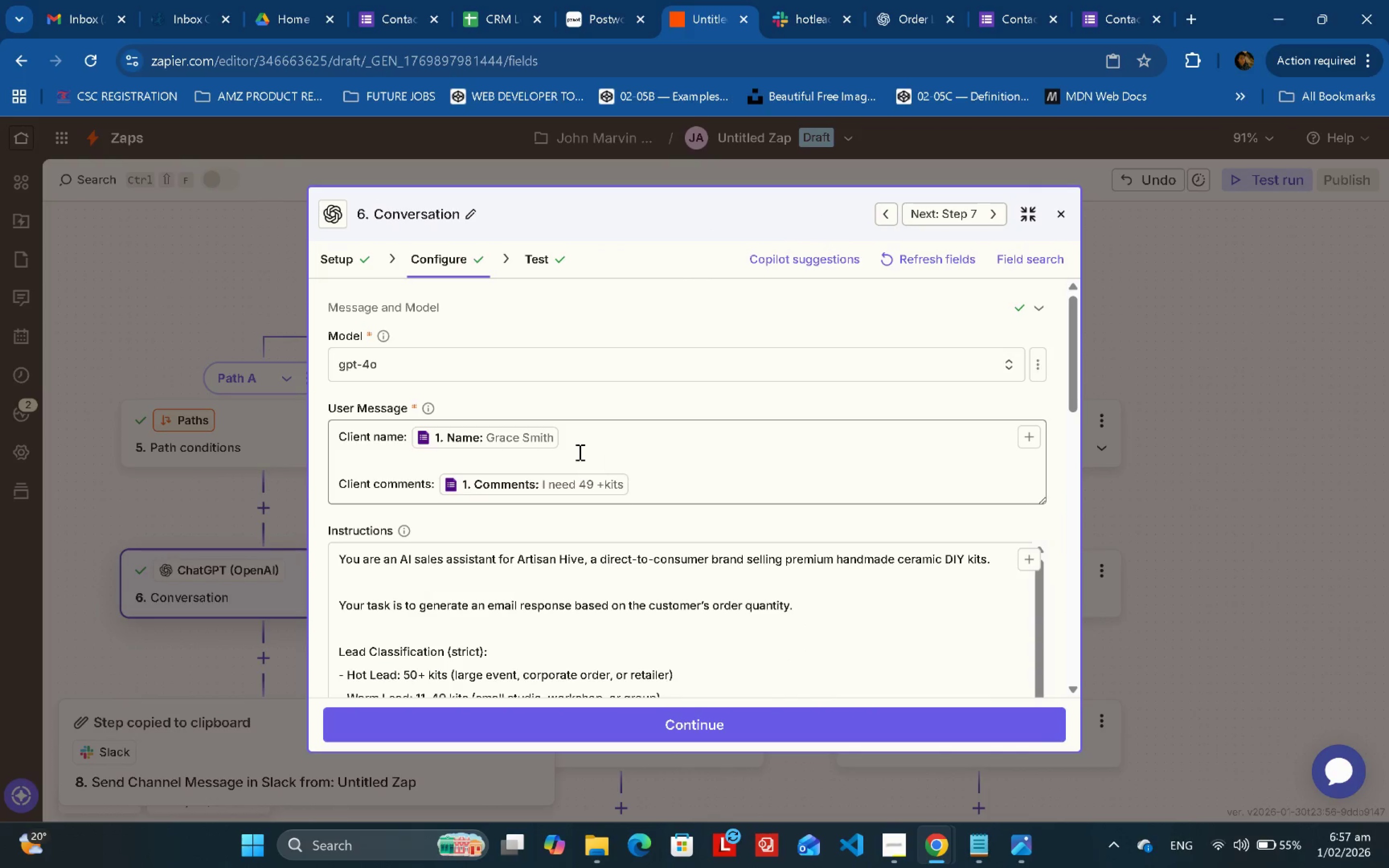 
left_click([514, 460])
 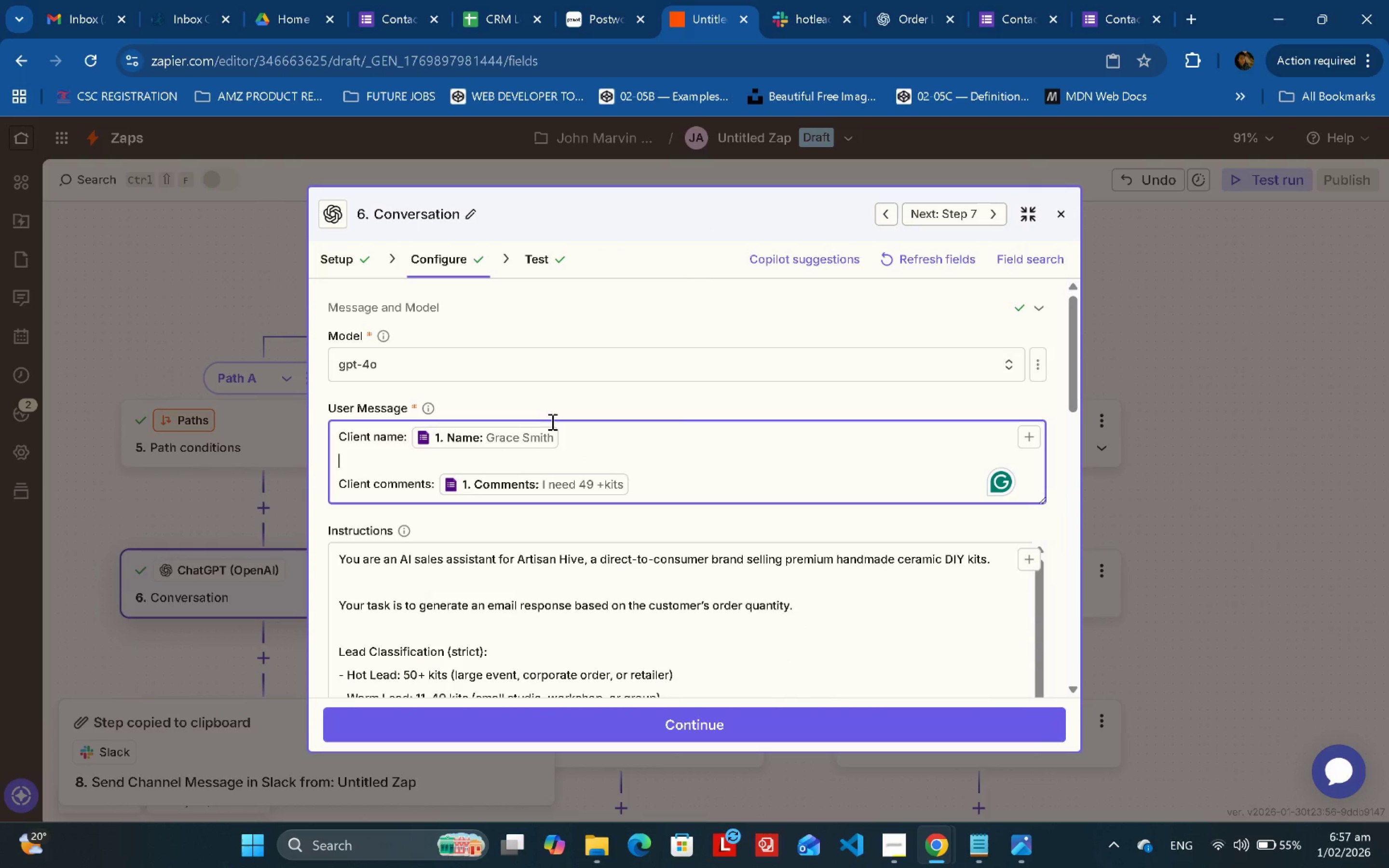 
type(Quantity: )
 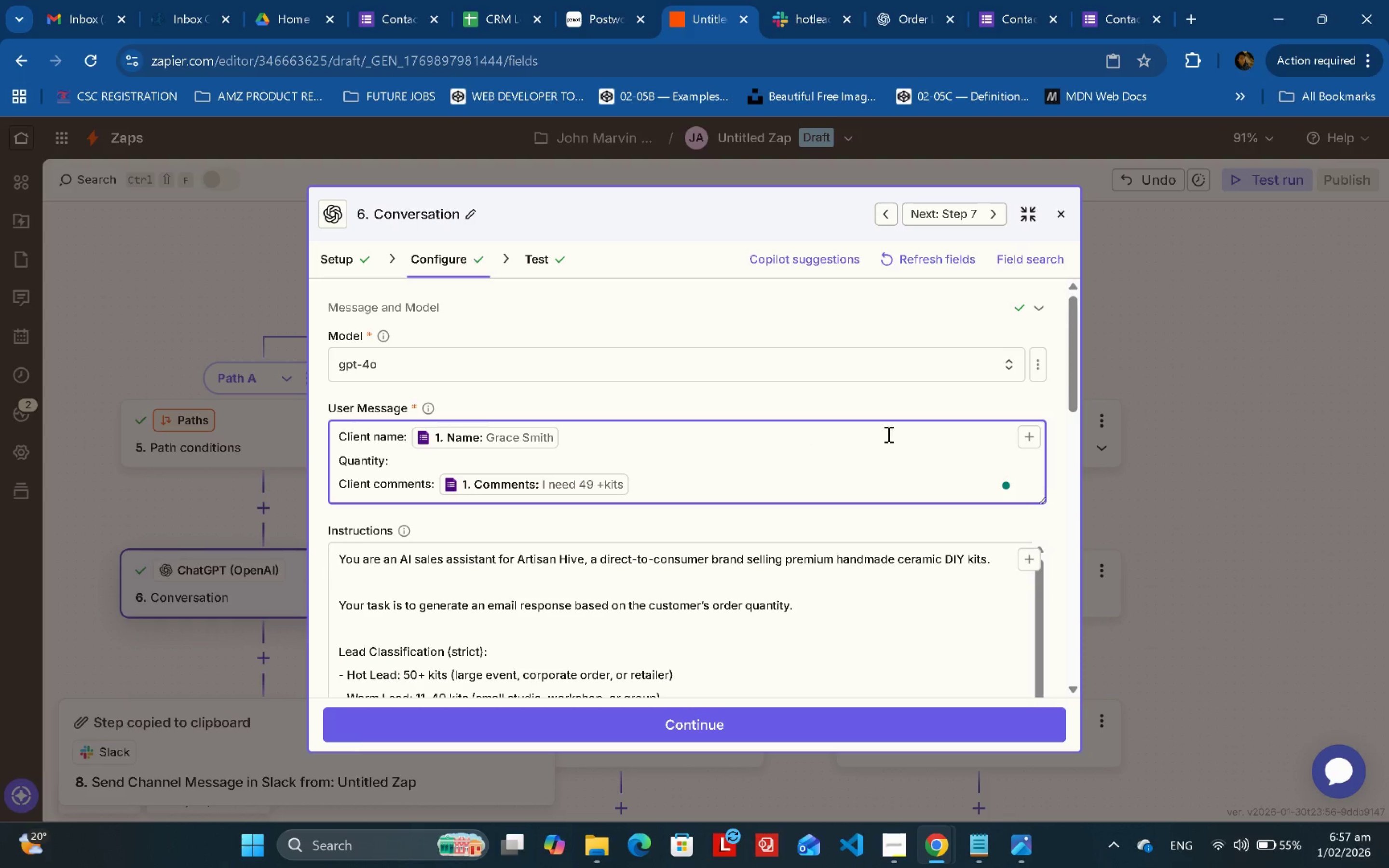 
left_click([561, 535])
 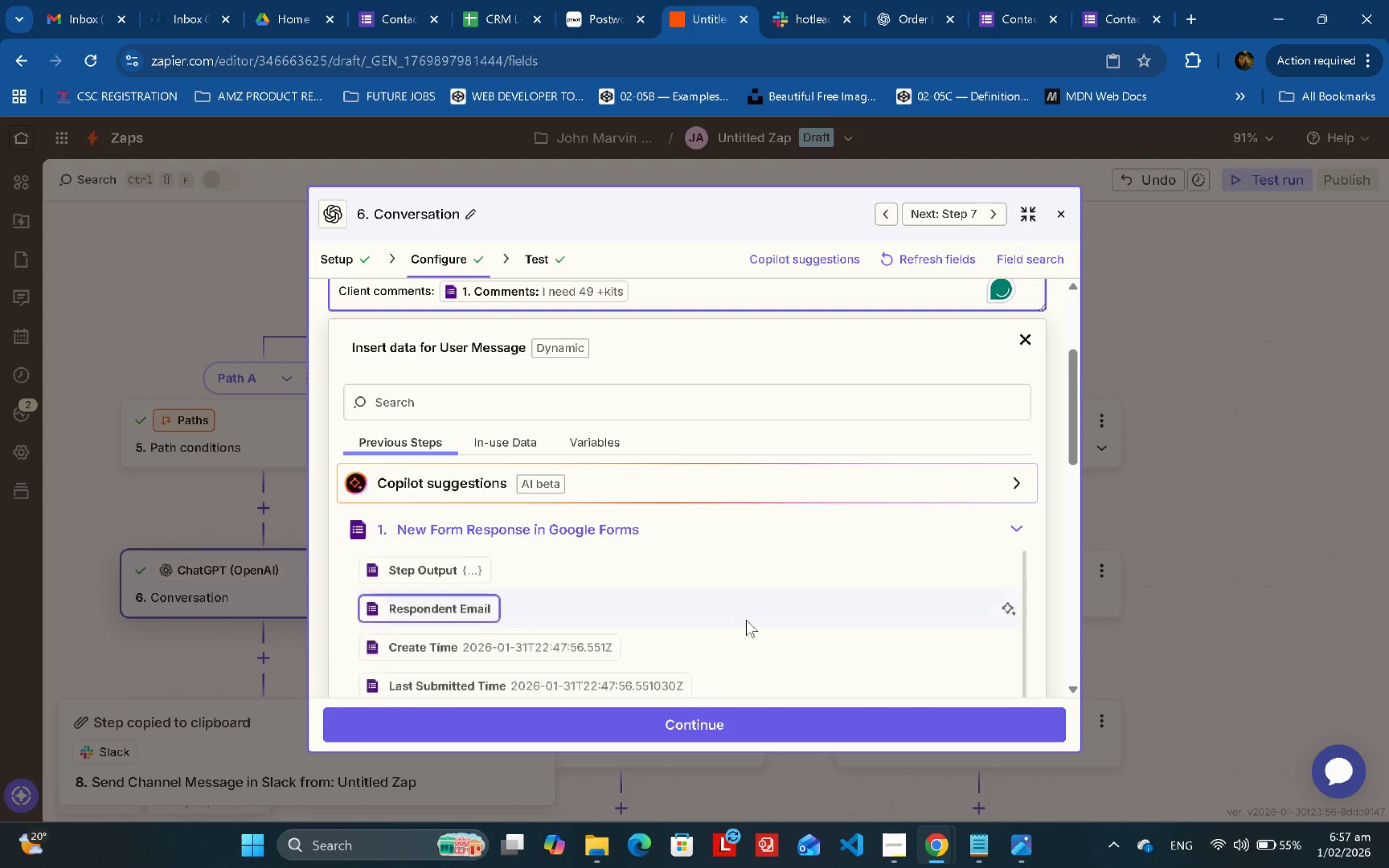 
scroll: coordinate [734, 601], scroll_direction: down, amount: 4.0
 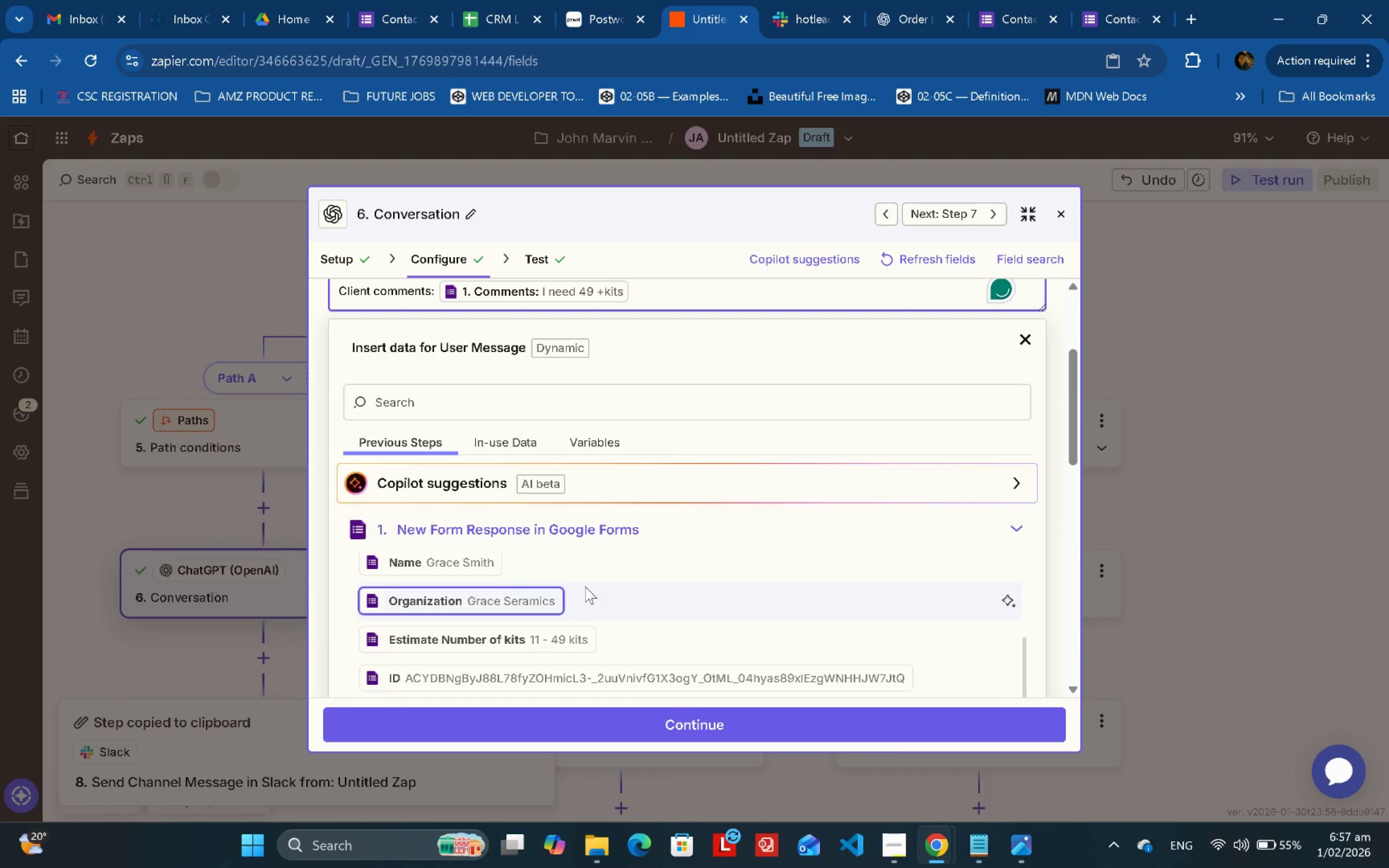 
left_click([558, 639])
 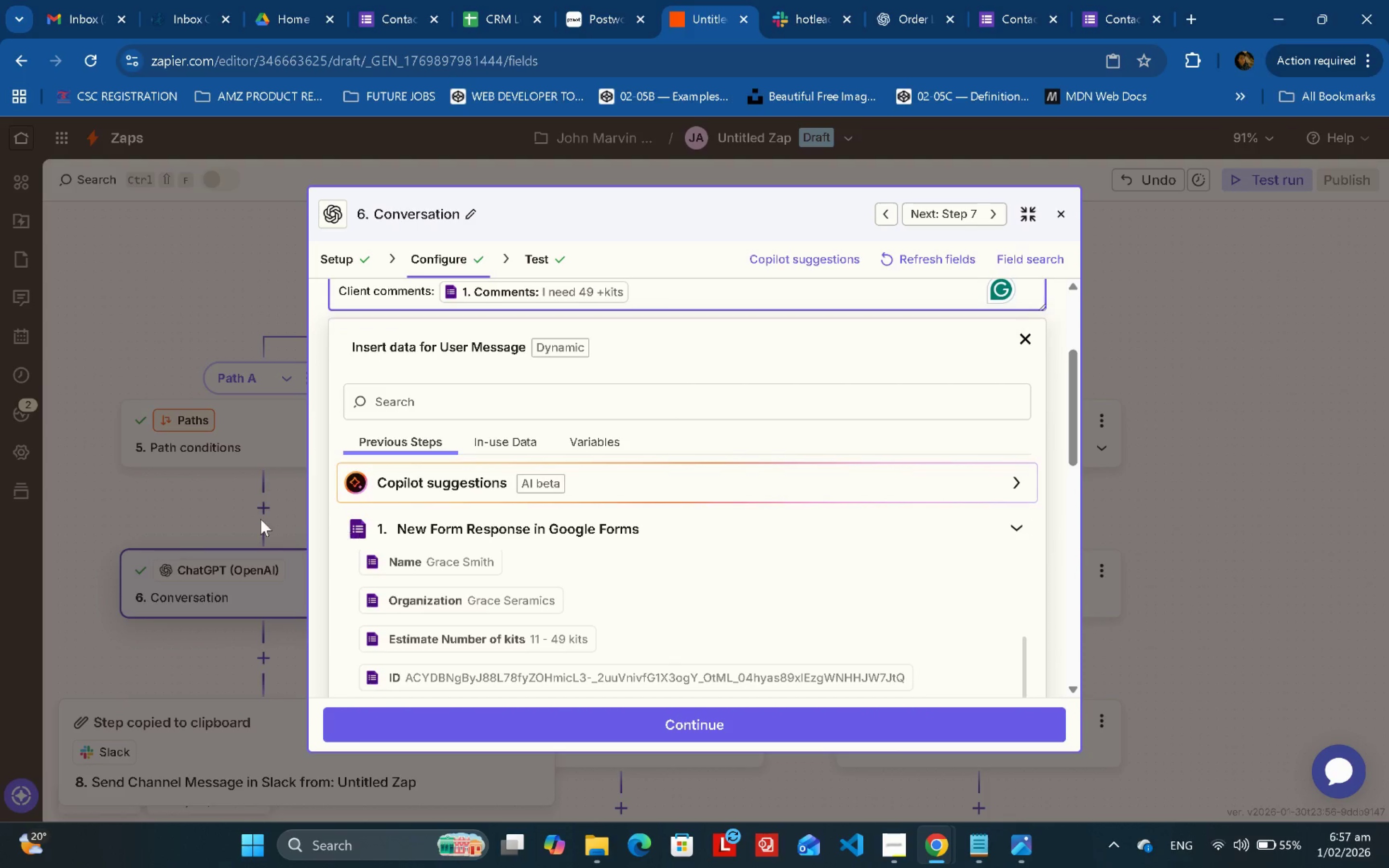 
left_click([328, 414])
 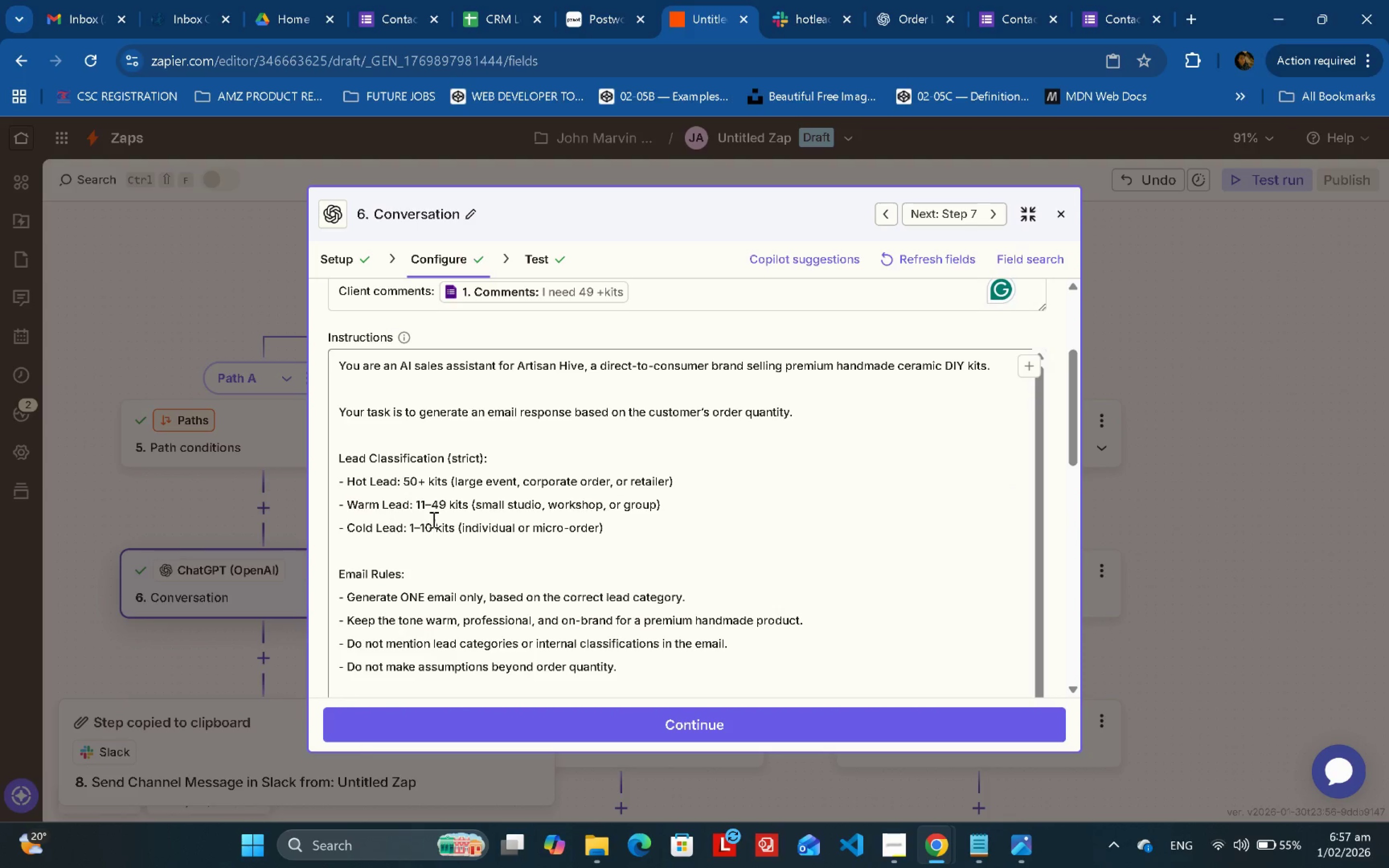 
scroll: coordinate [509, 443], scroll_direction: up, amount: 4.0
 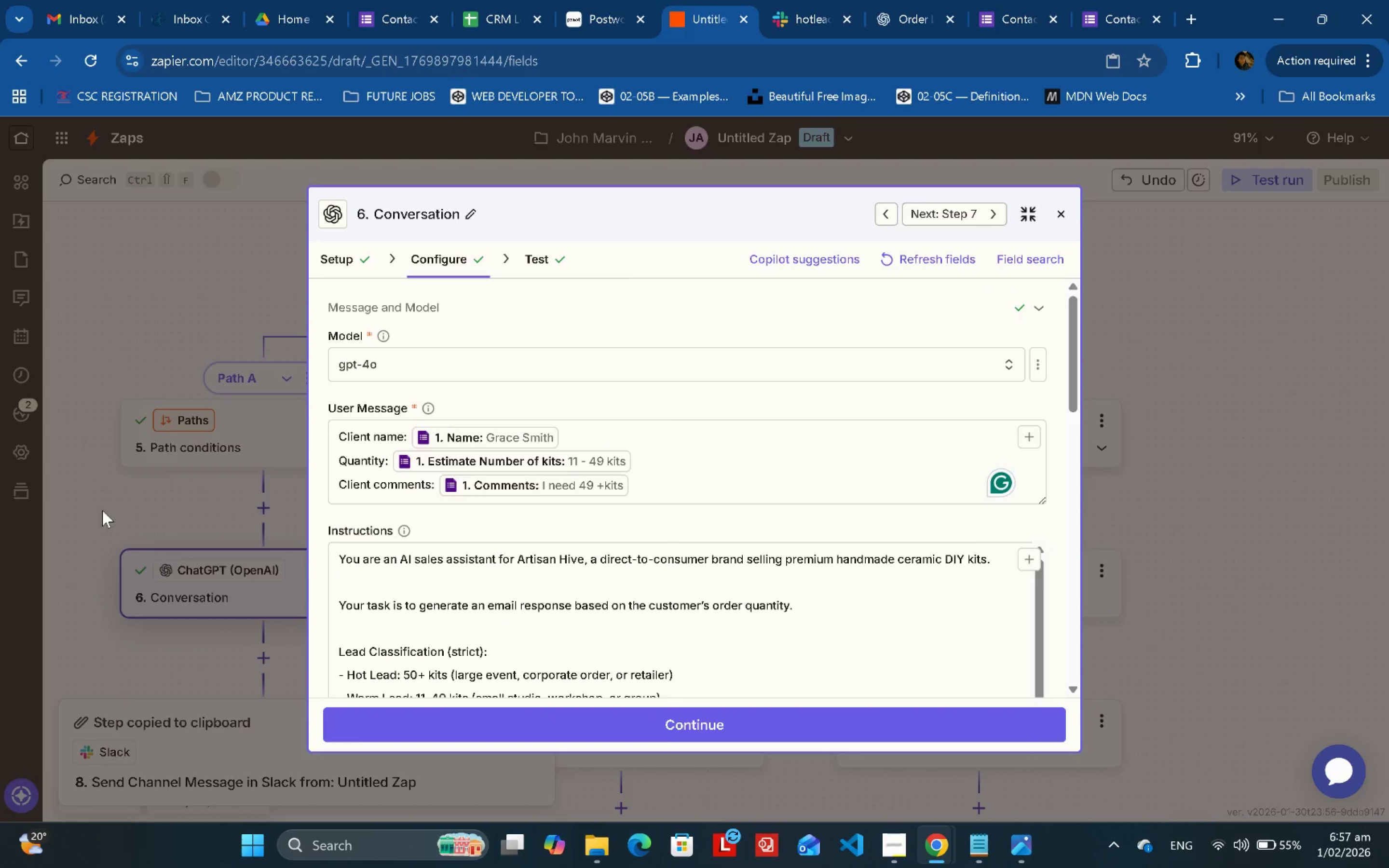 
left_click([102, 510])
 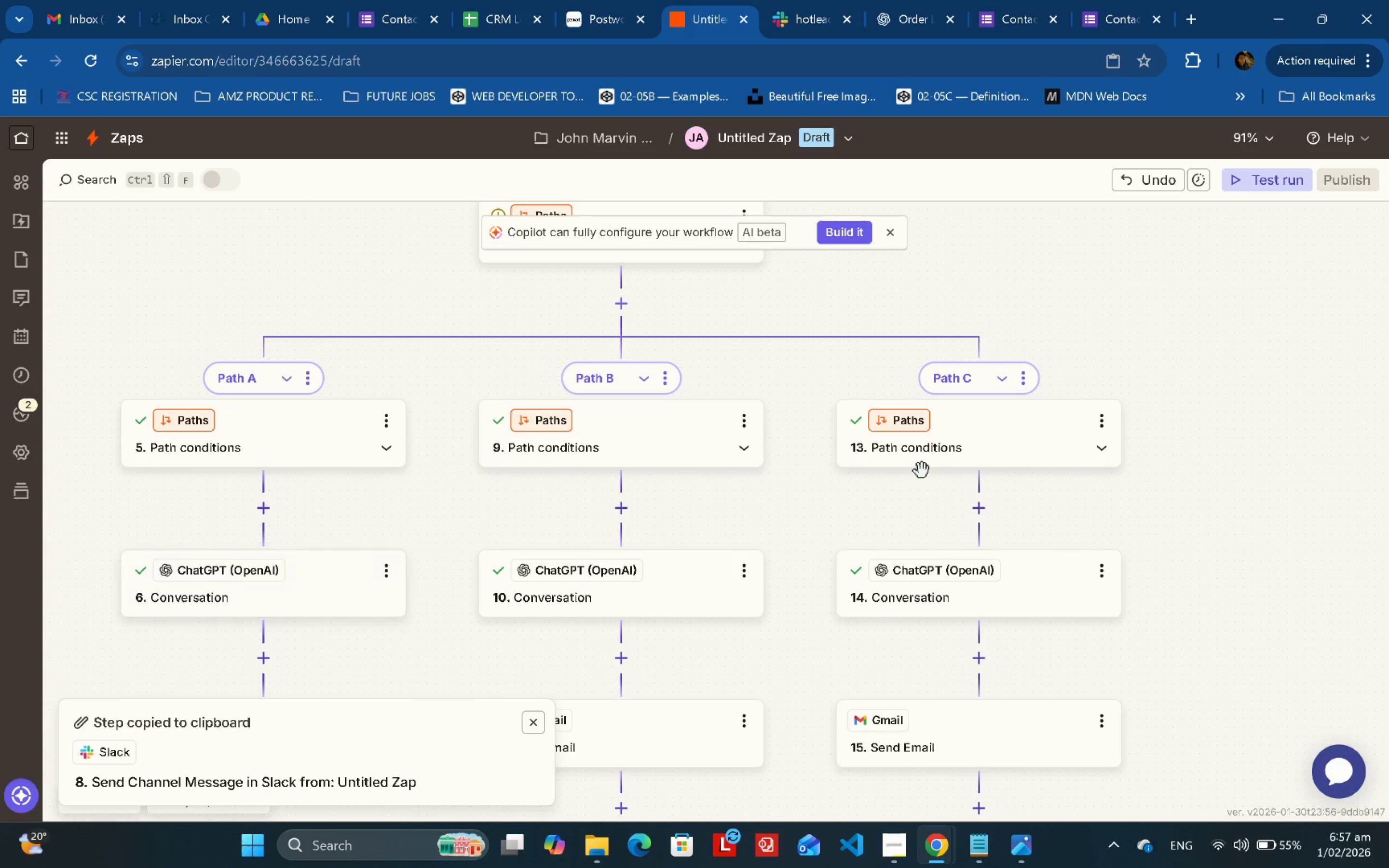 
left_click([924, 463])
 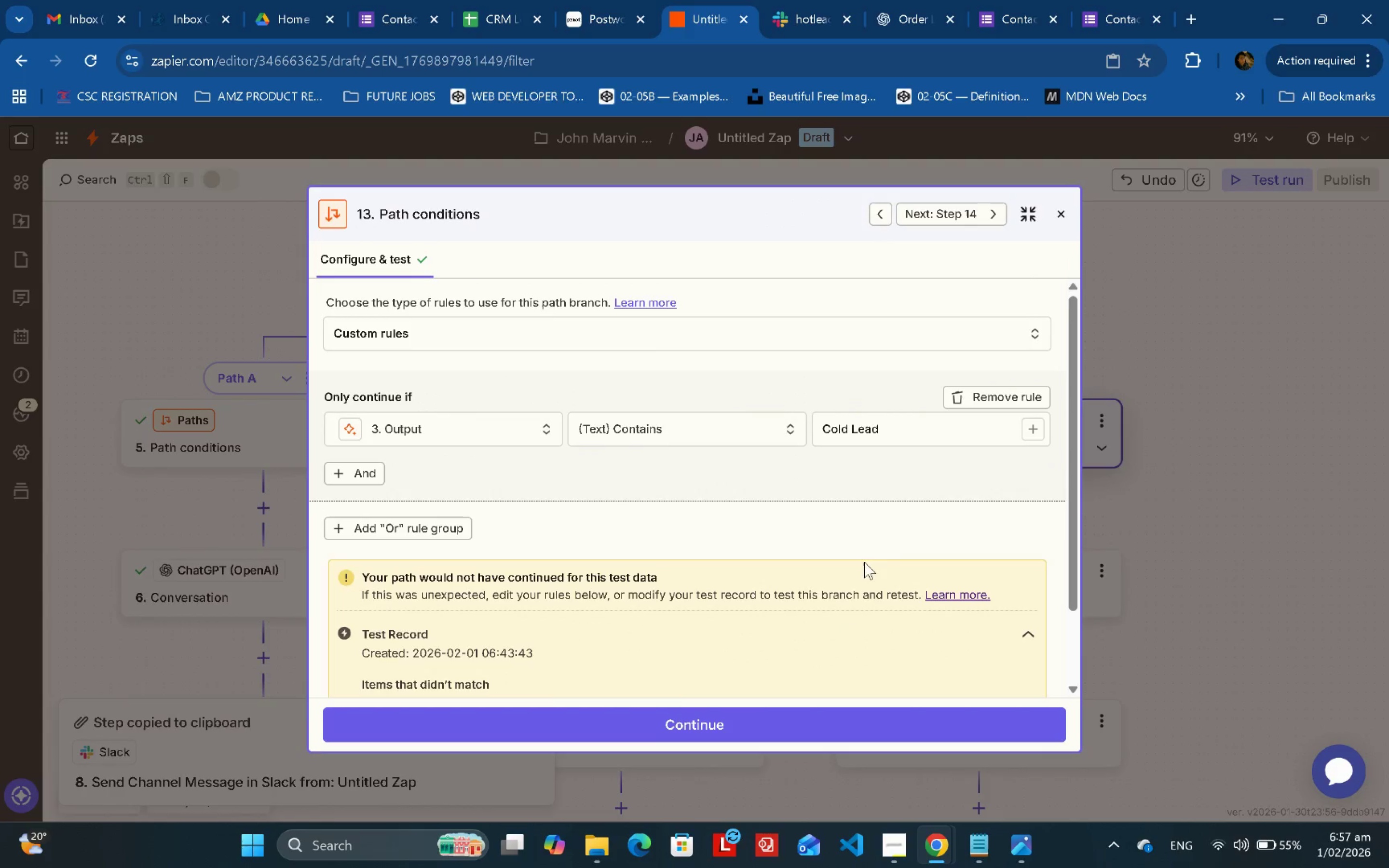 
left_click([1233, 491])
 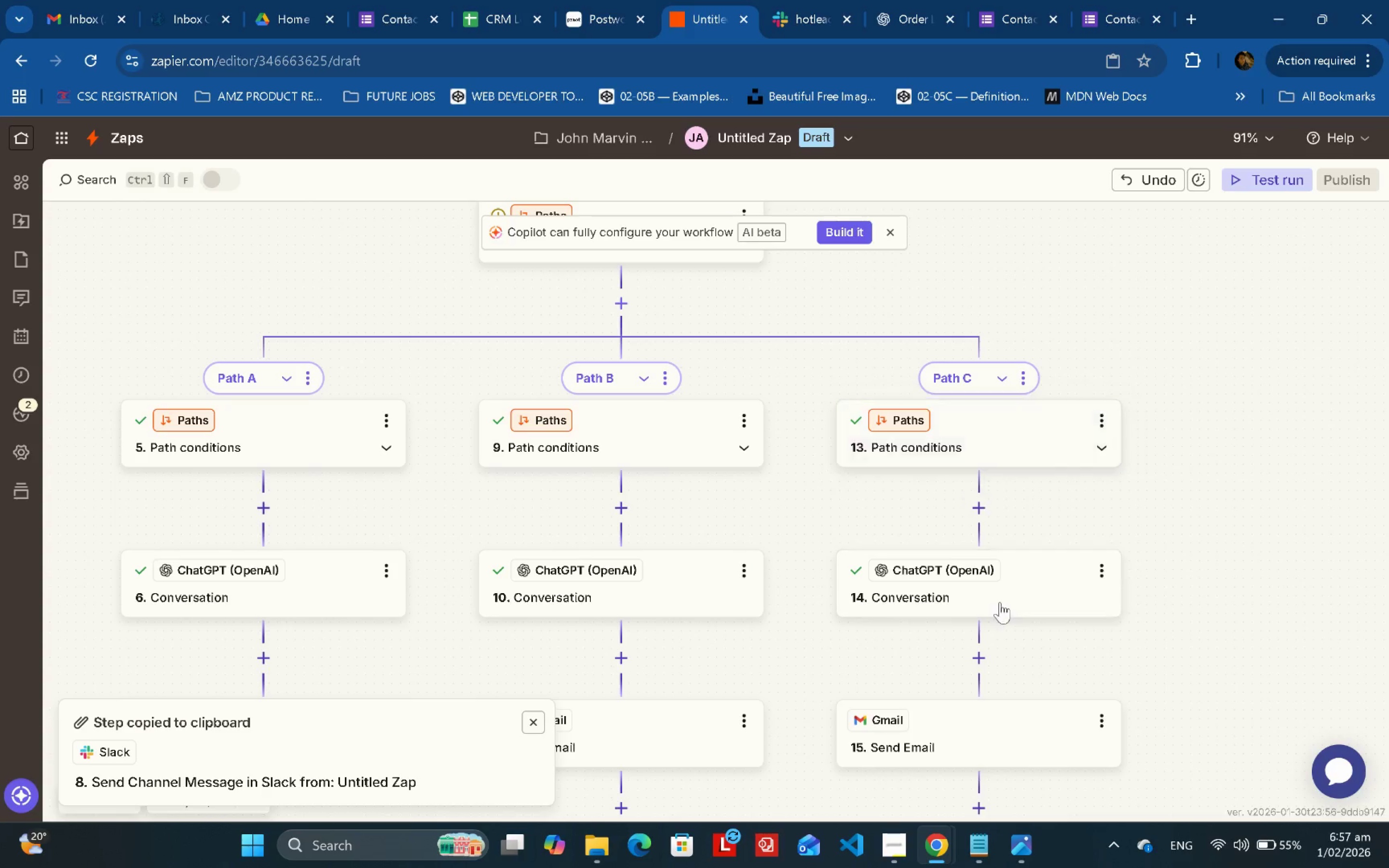 
double_click([994, 580])
 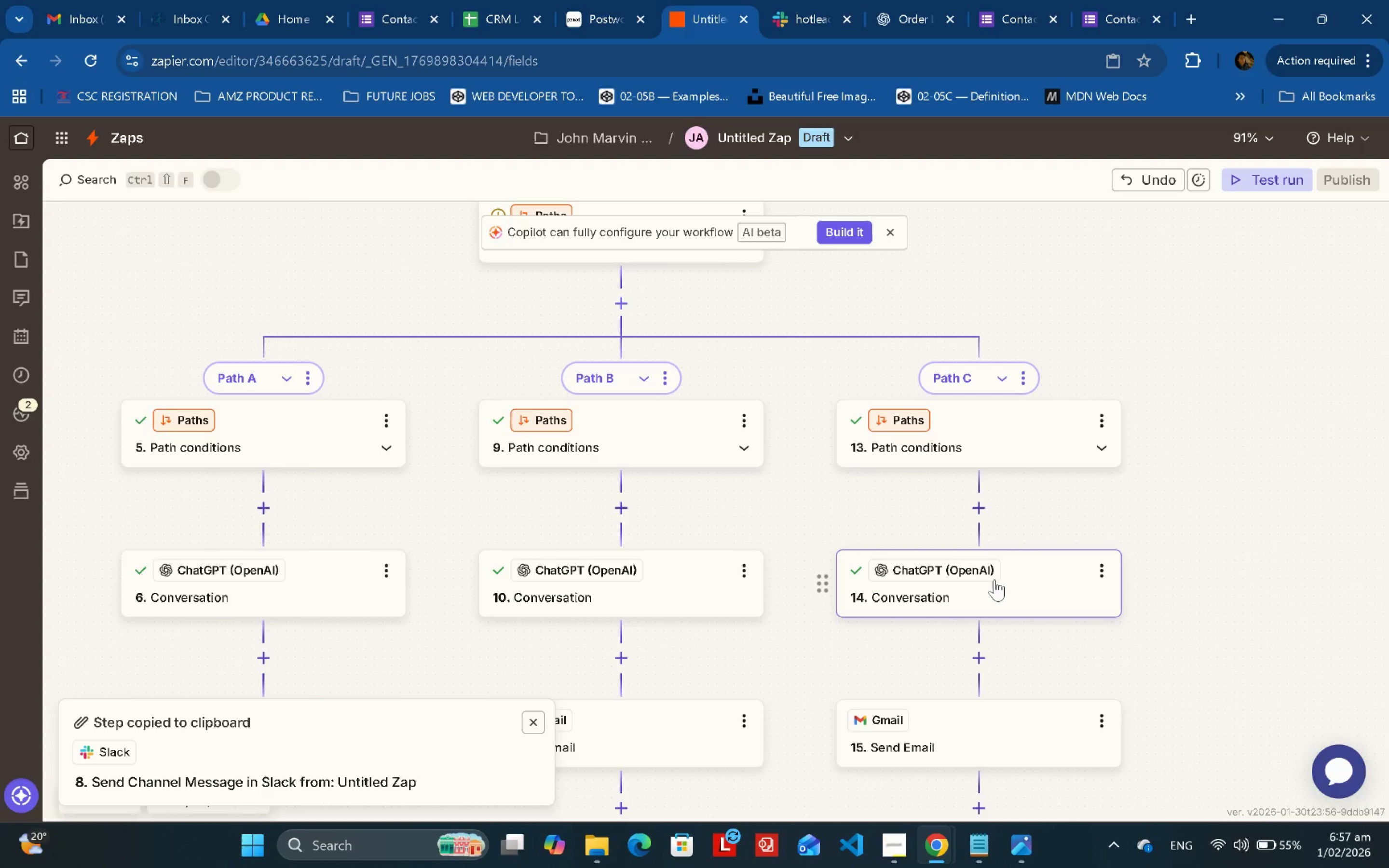 
triple_click([994, 580])
 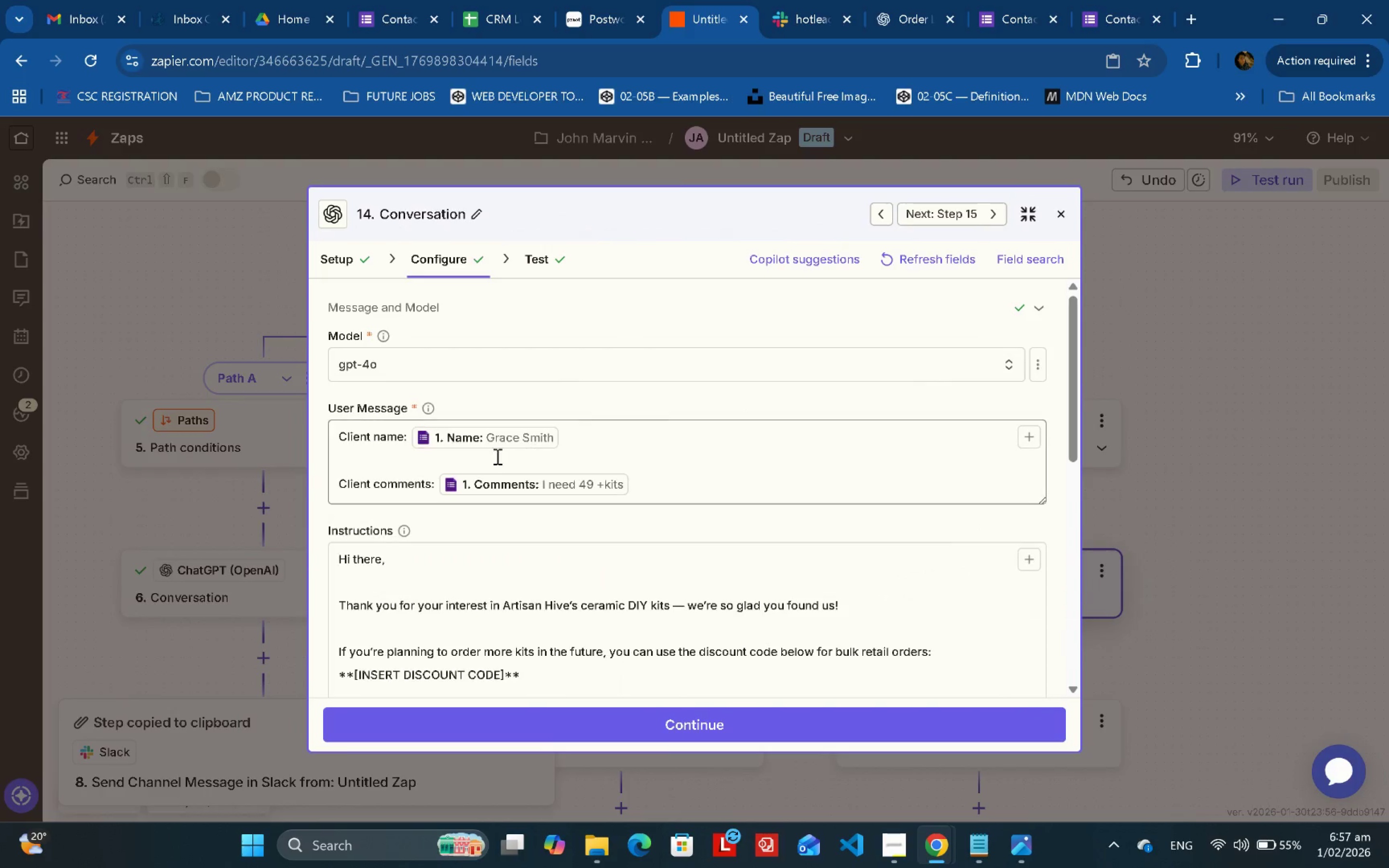 
left_click([426, 455])
 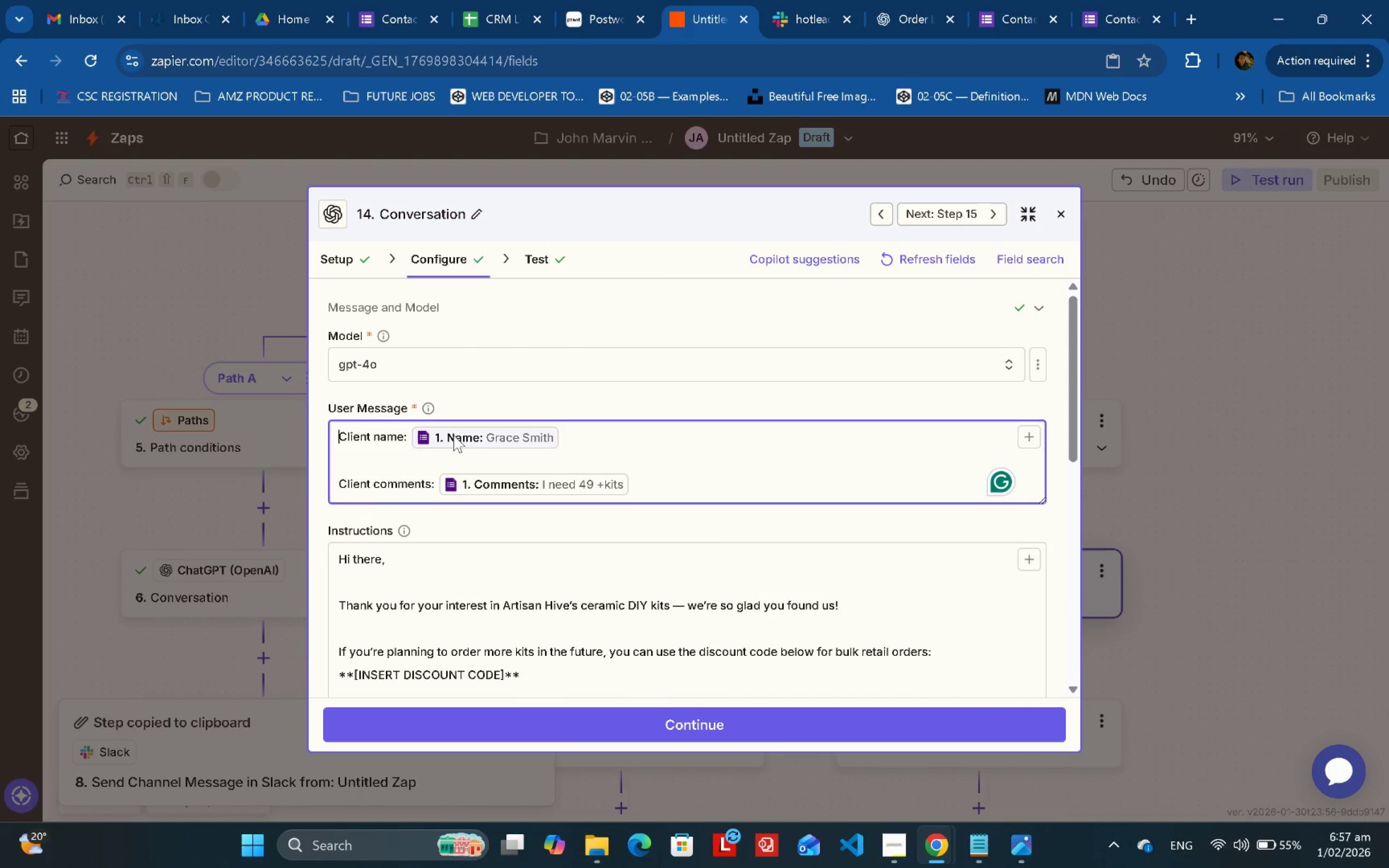 
key(Shift+ShiftLeft)
 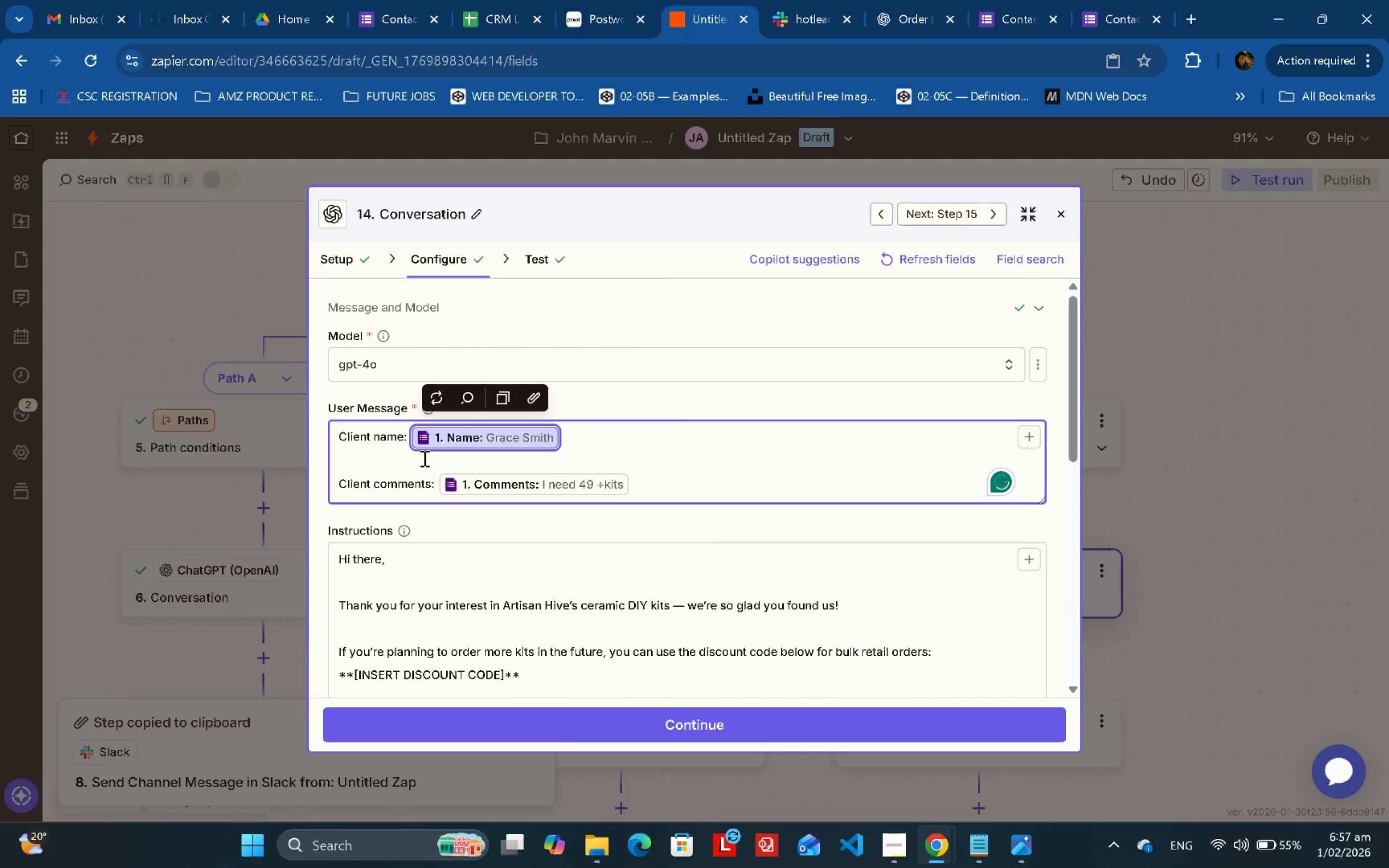 
left_click([396, 465])
 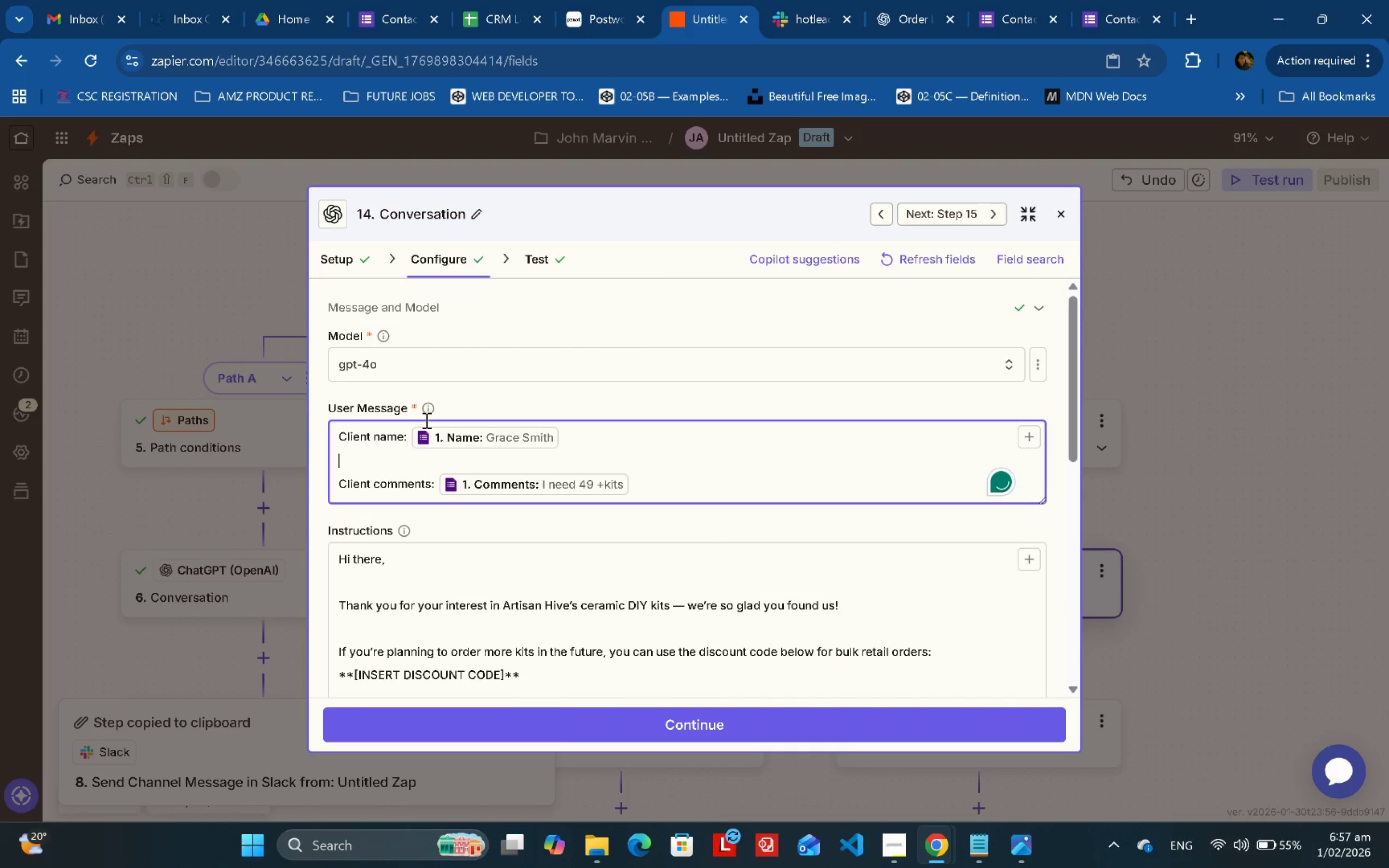 
type(Quantiy)
key(Backspace)
type(tu)
key(Backspace)
type(y: )
 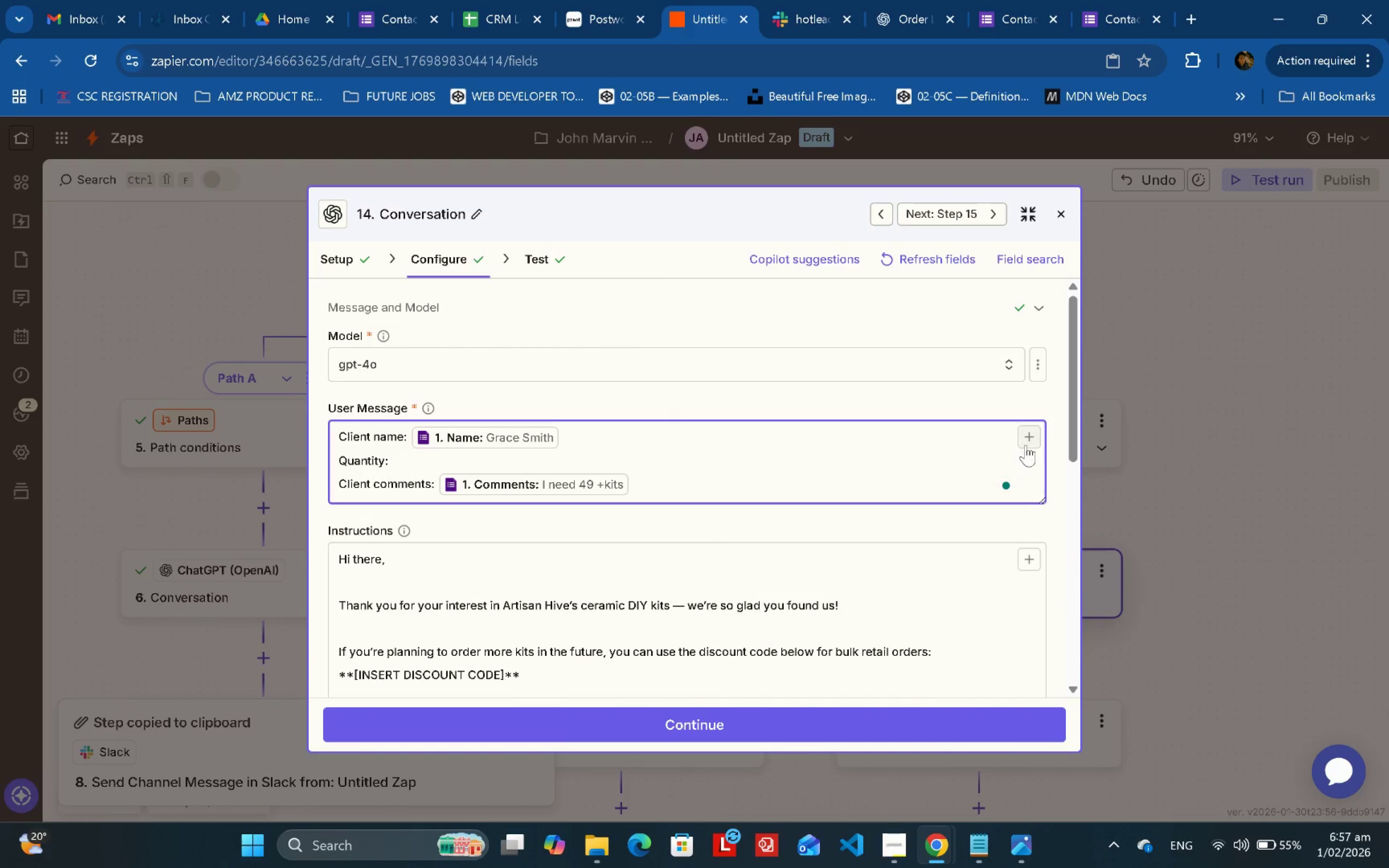 
left_click([1028, 441])
 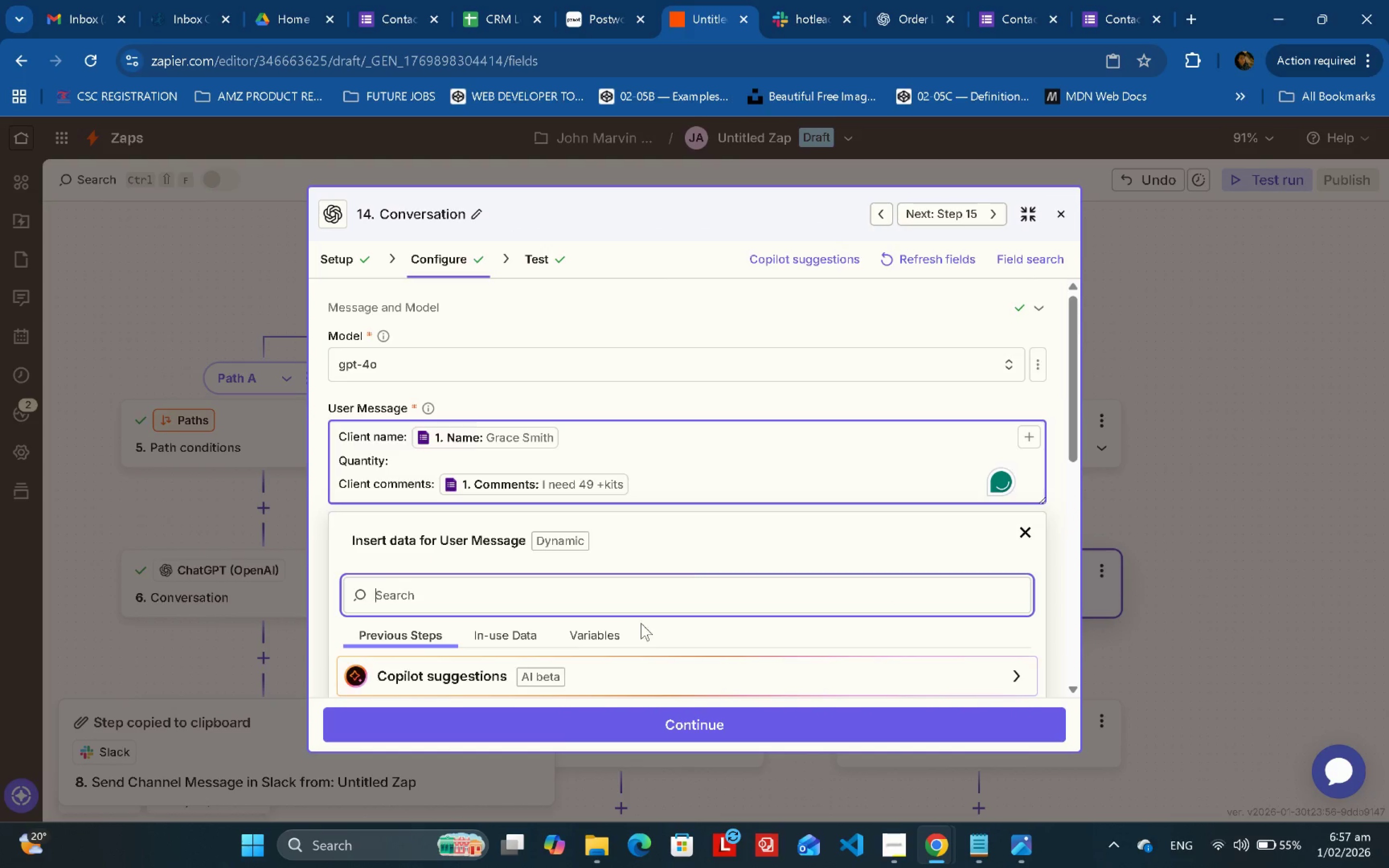 
left_click([569, 532])
 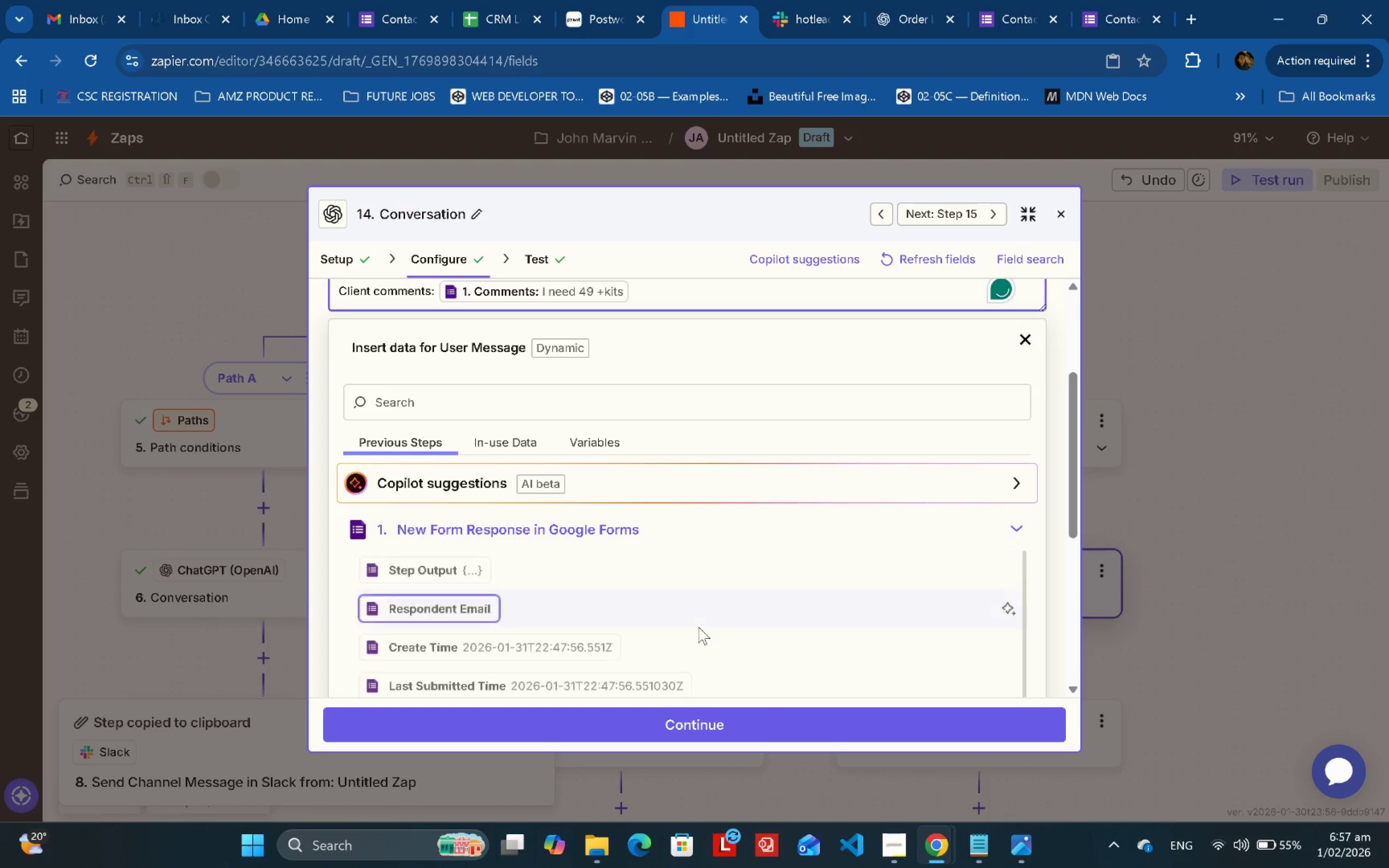 
scroll: coordinate [690, 597], scroll_direction: down, amount: 5.0
 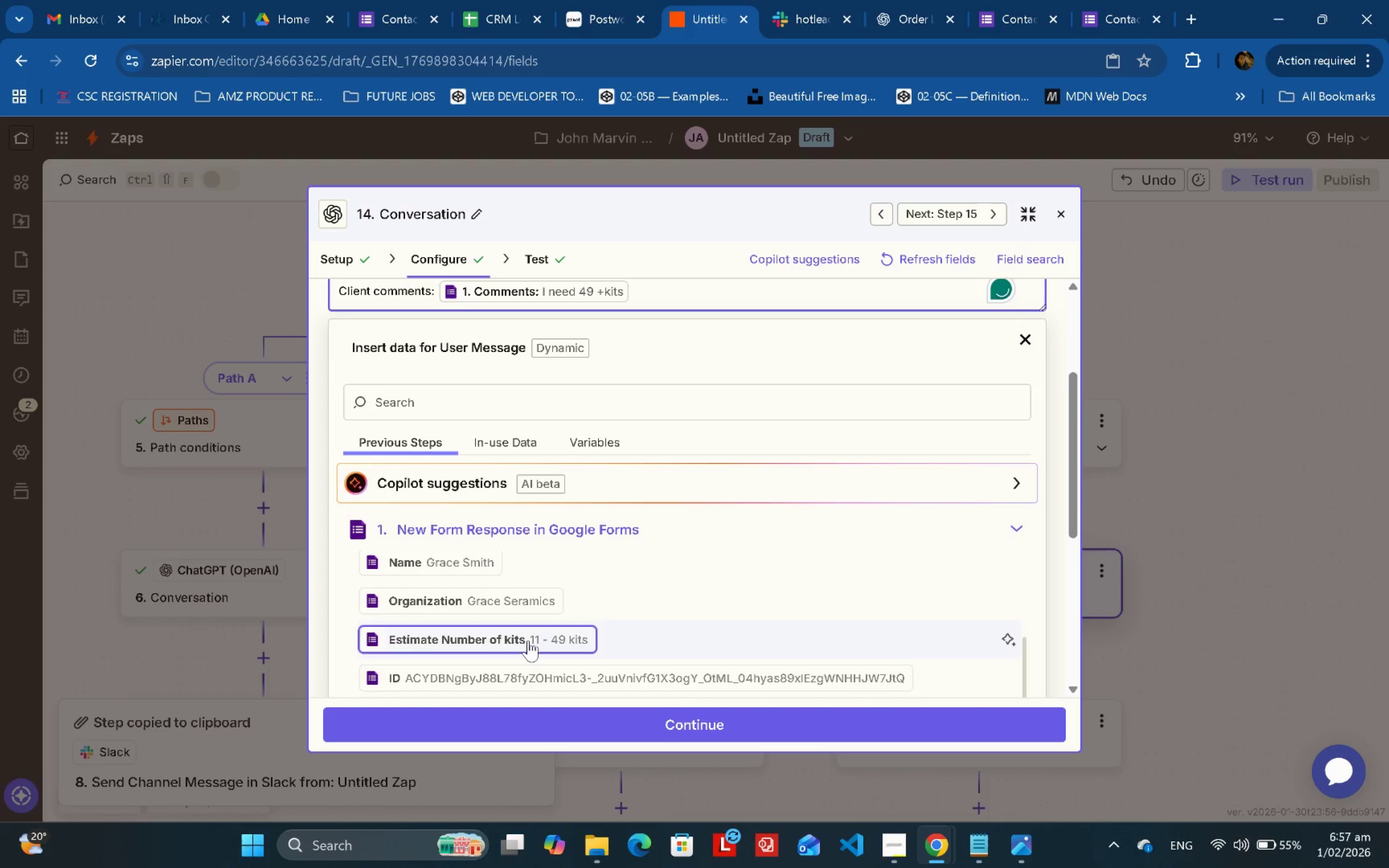 
left_click([530, 640])
 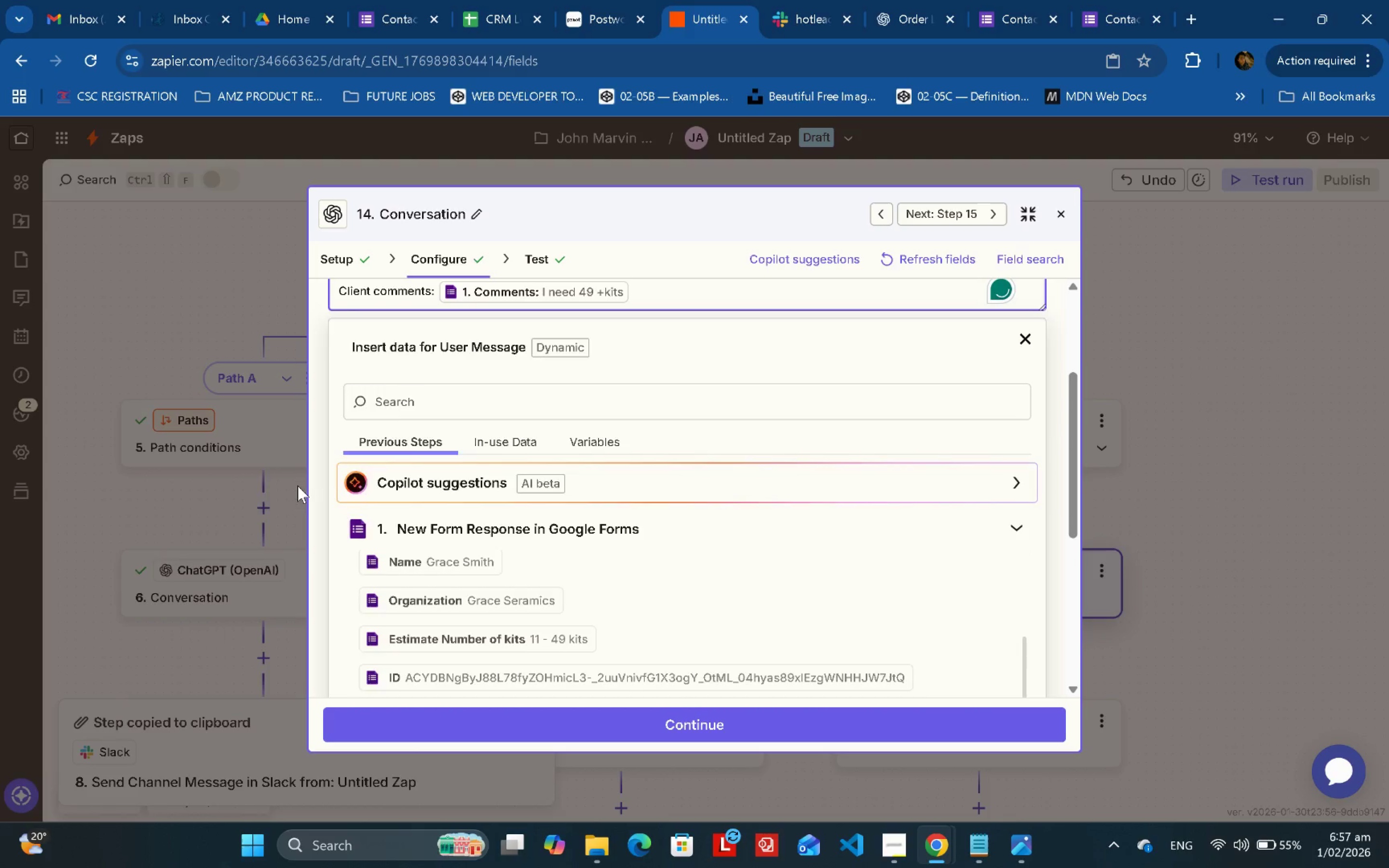 
left_click([259, 482])
 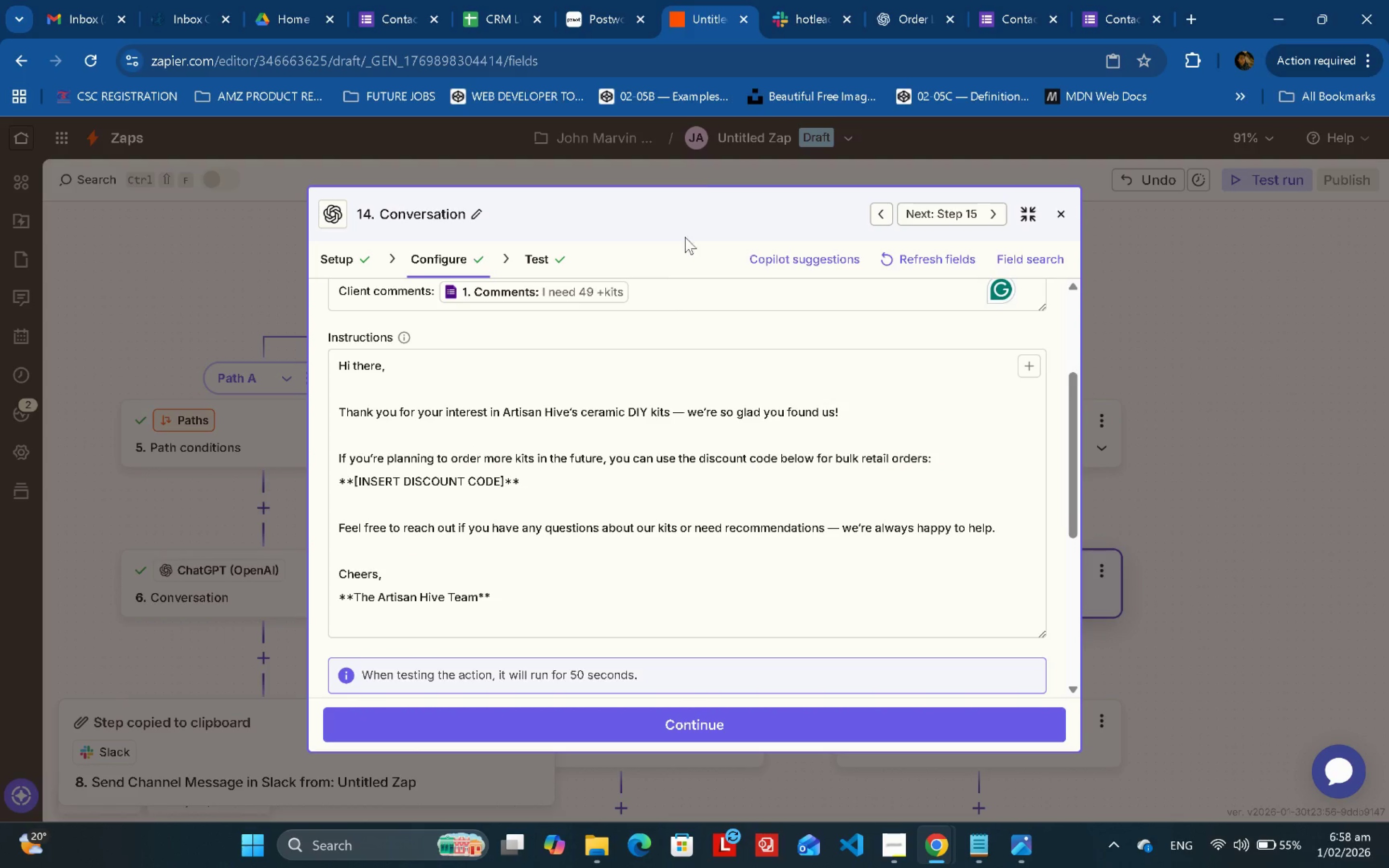 
left_click([701, 163])
 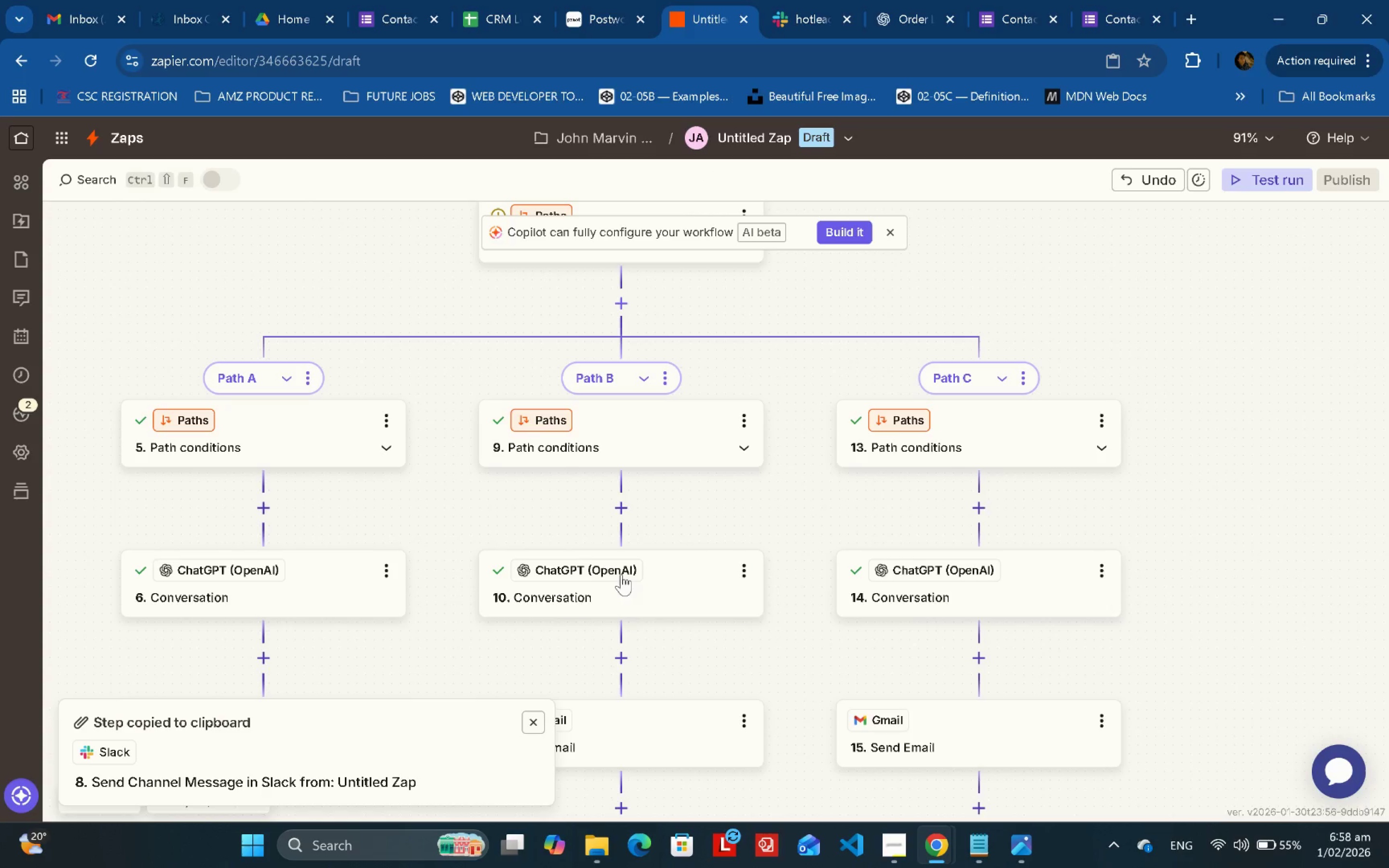 
double_click([604, 586])
 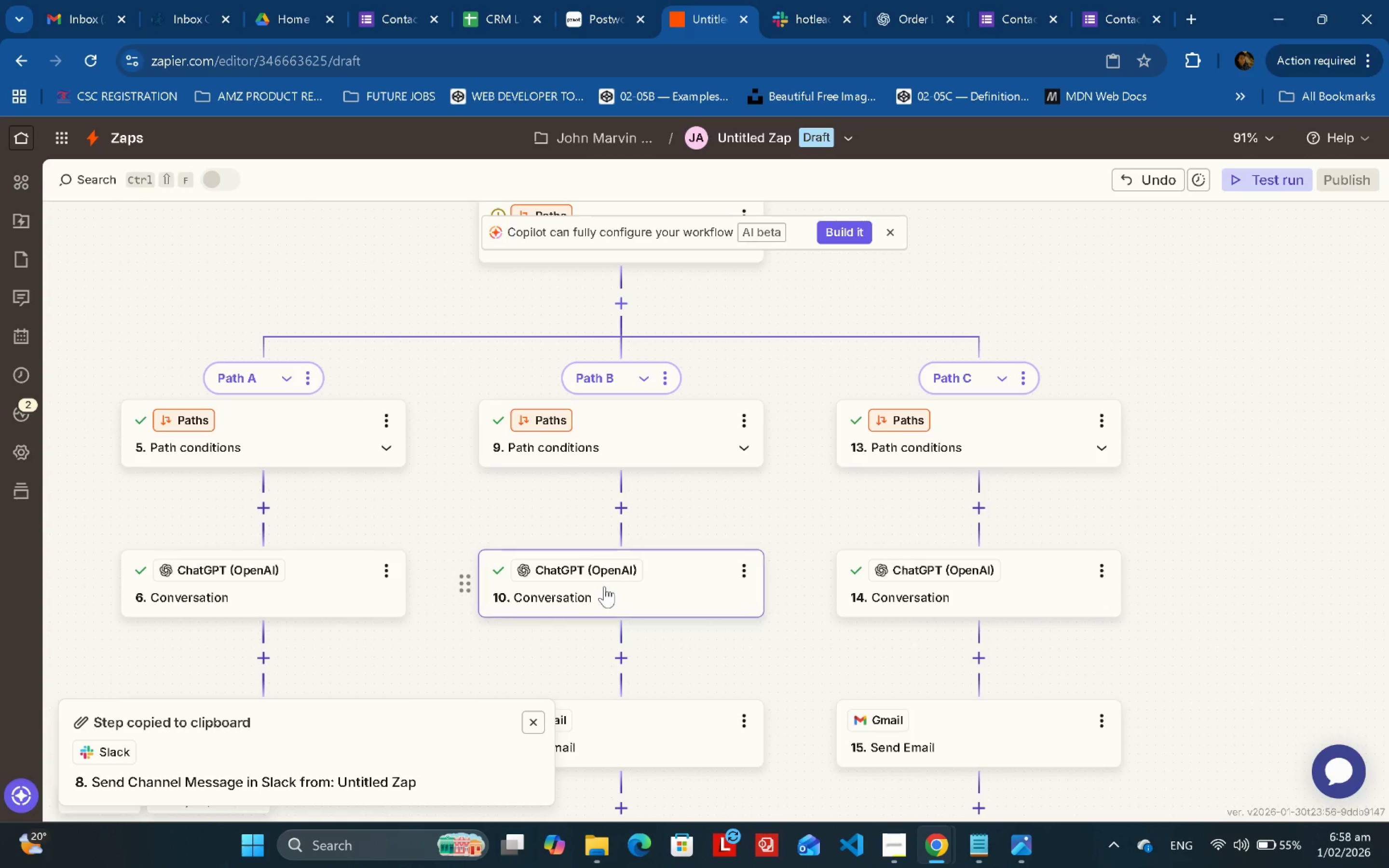 
triple_click([604, 586])
 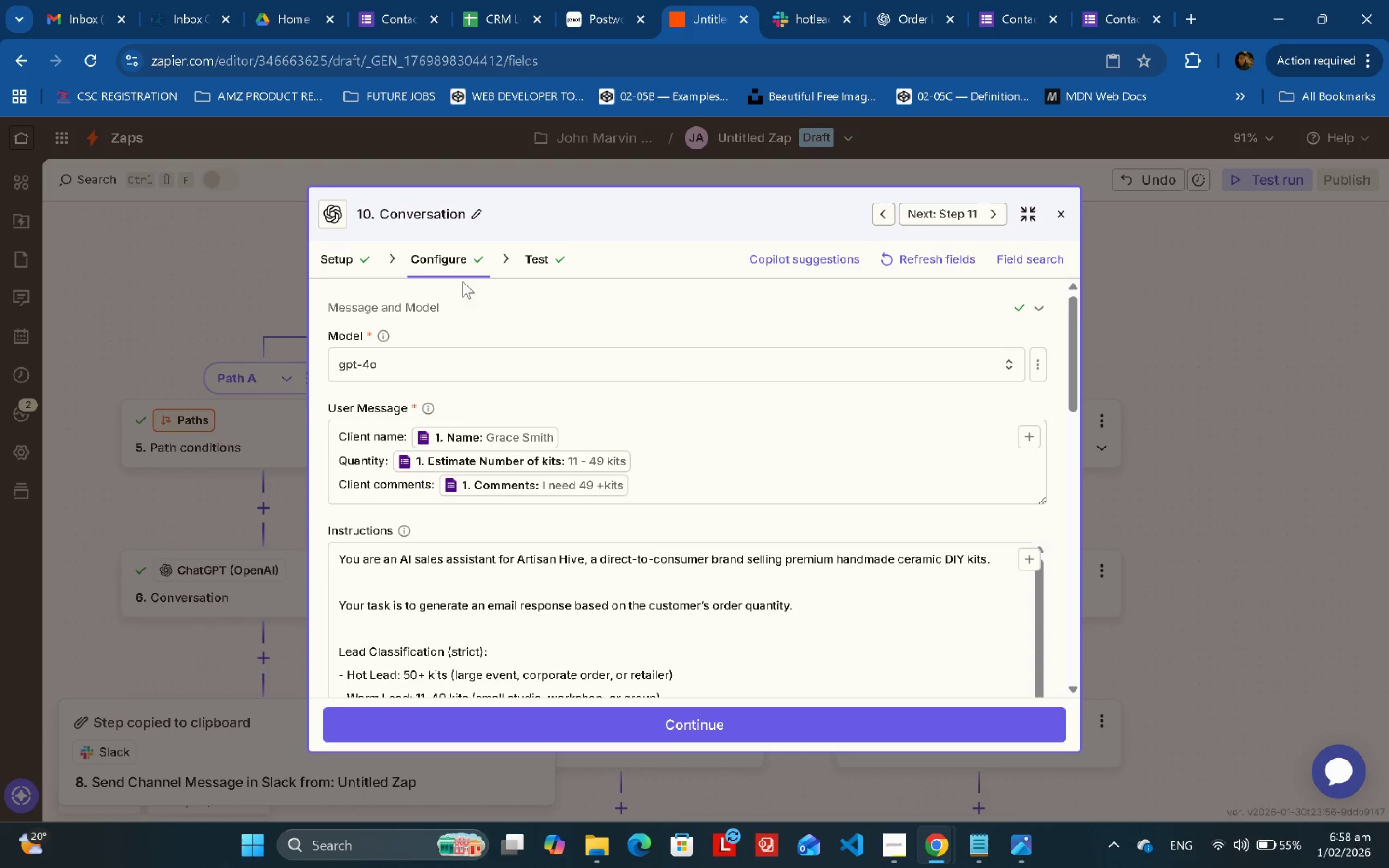 
left_click([535, 255])
 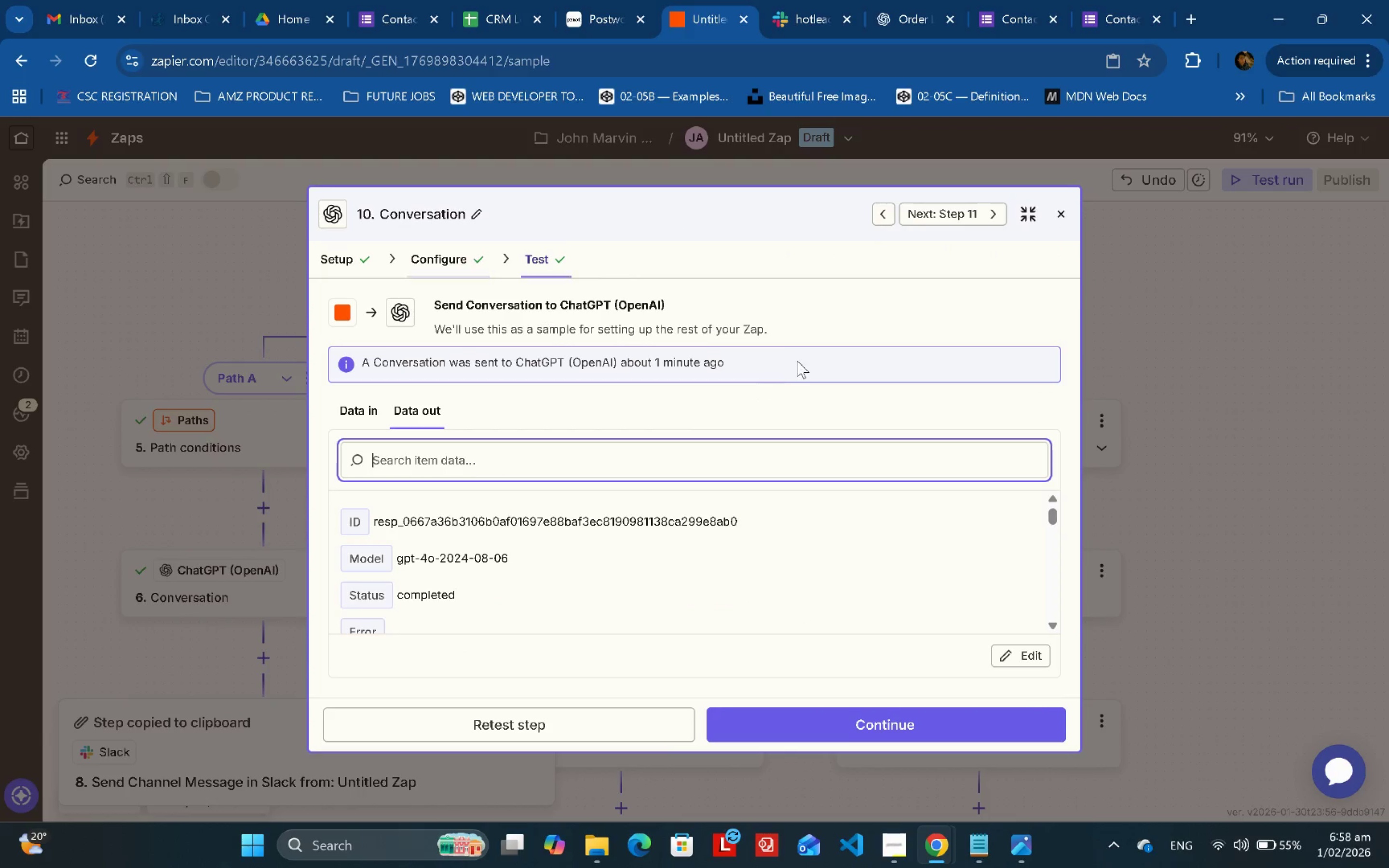 
scroll: coordinate [799, 360], scroll_direction: down, amount: 2.0
 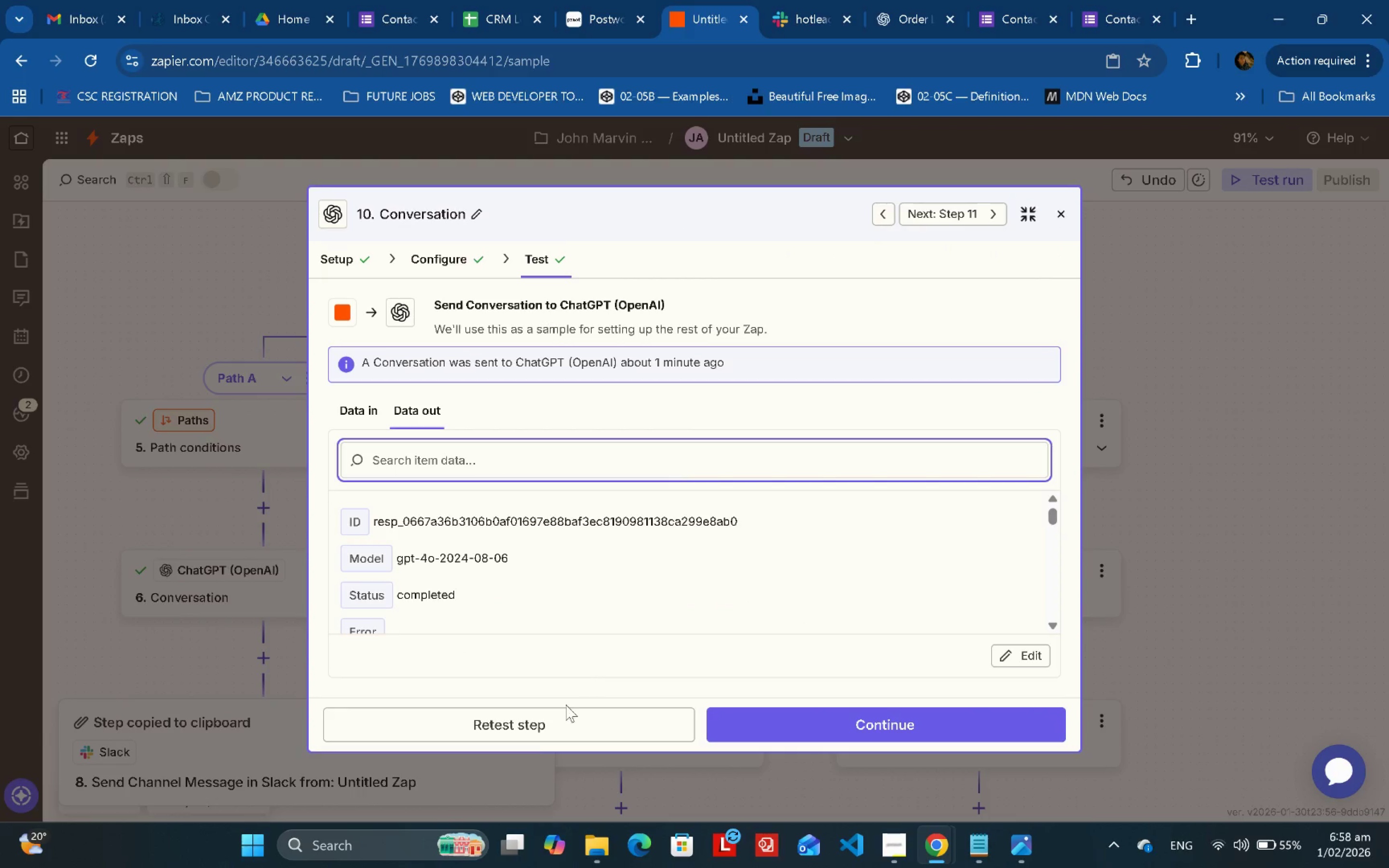 
left_click([541, 731])
 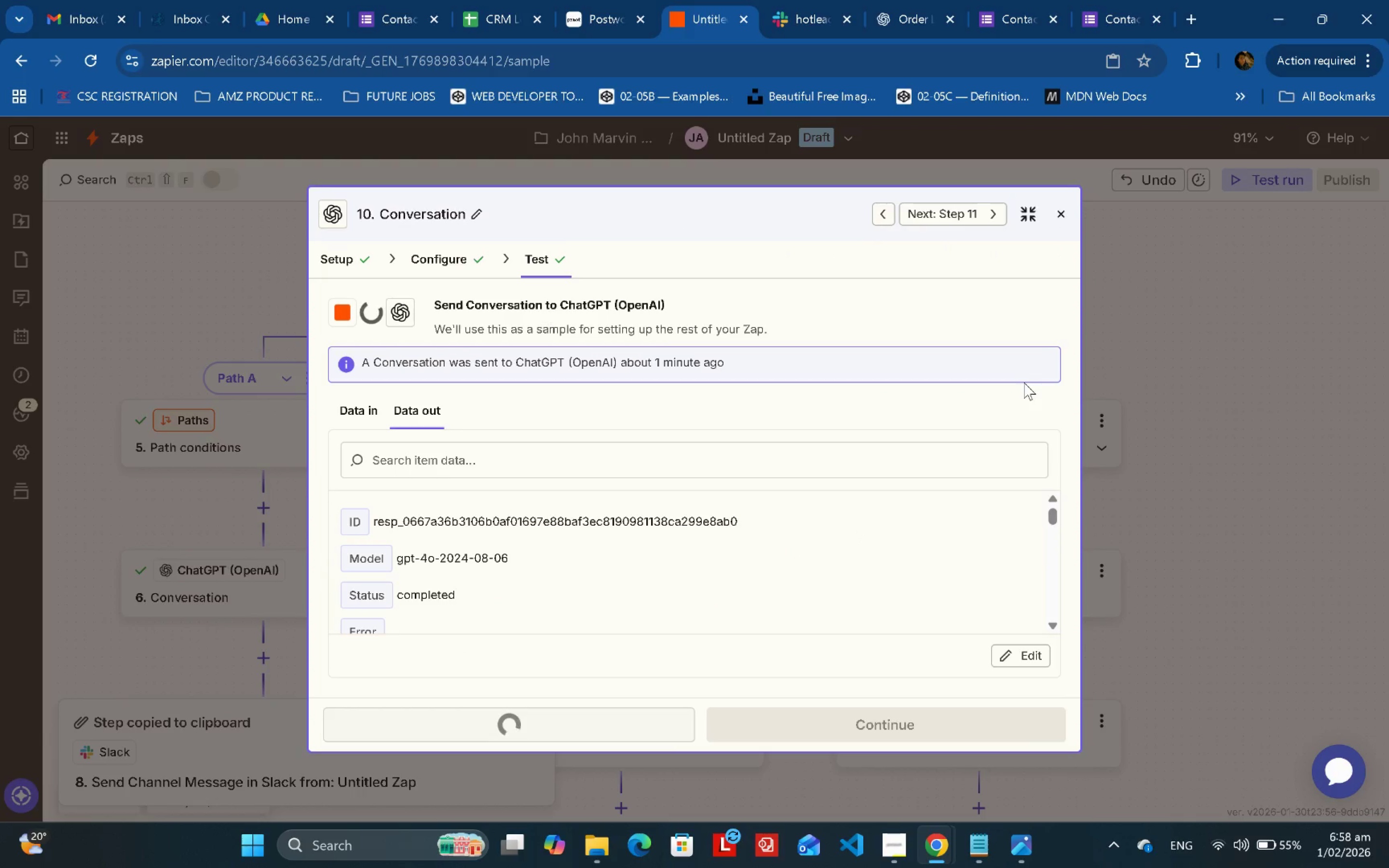 
scroll: coordinate [885, 554], scroll_direction: down, amount: 11.0
 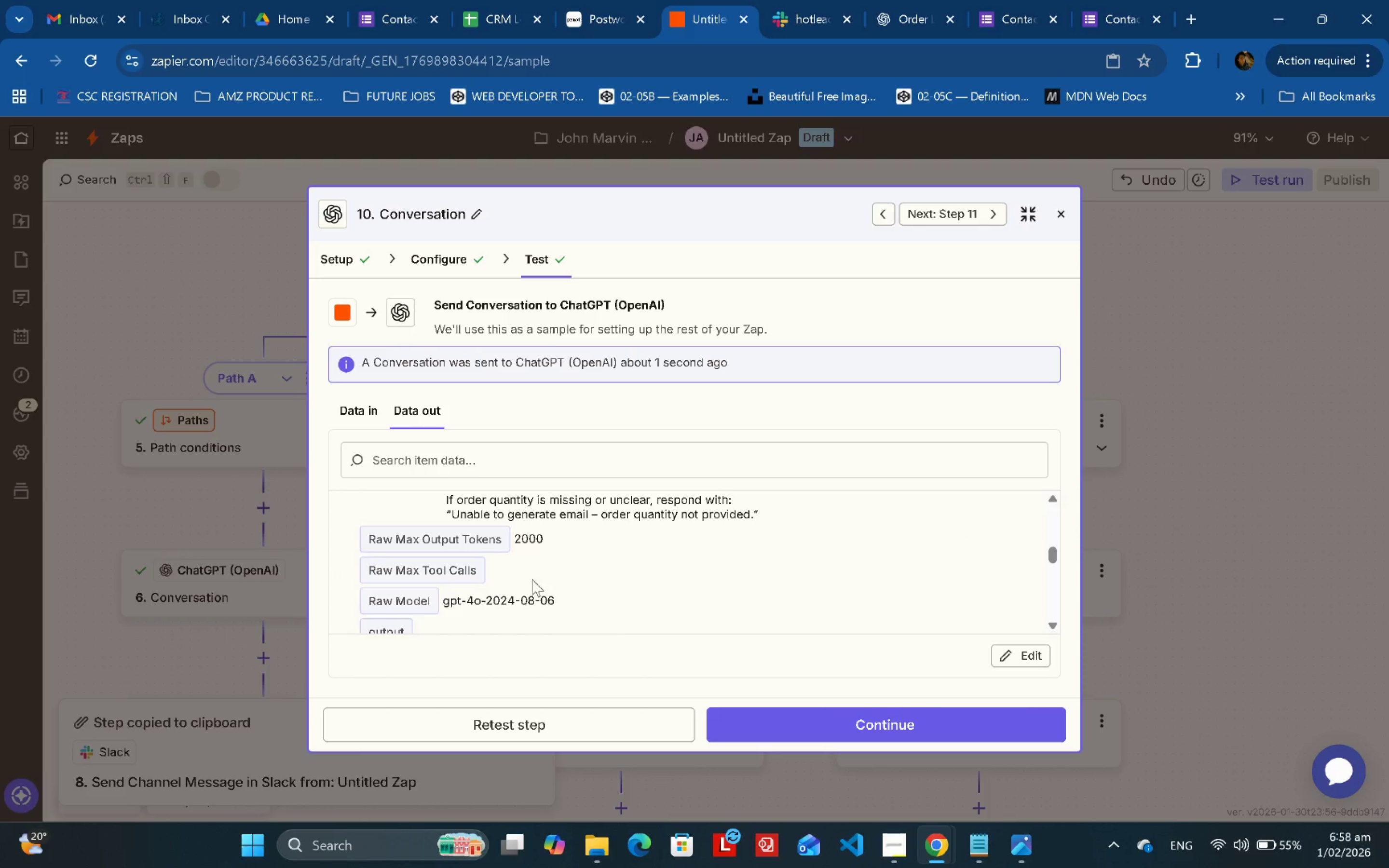 
left_click([445, 257])
 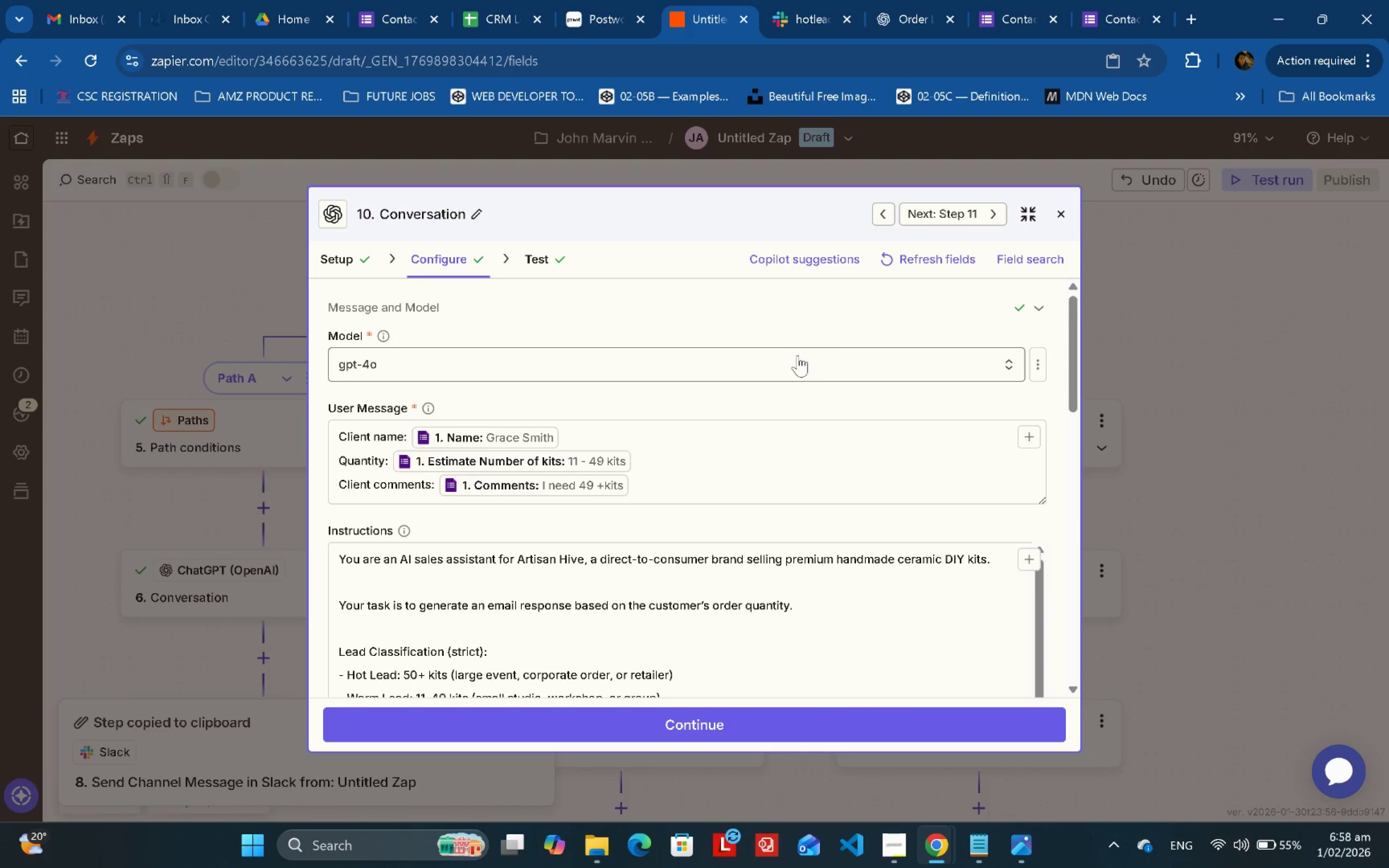 
scroll: coordinate [786, 364], scroll_direction: up, amount: 9.0
 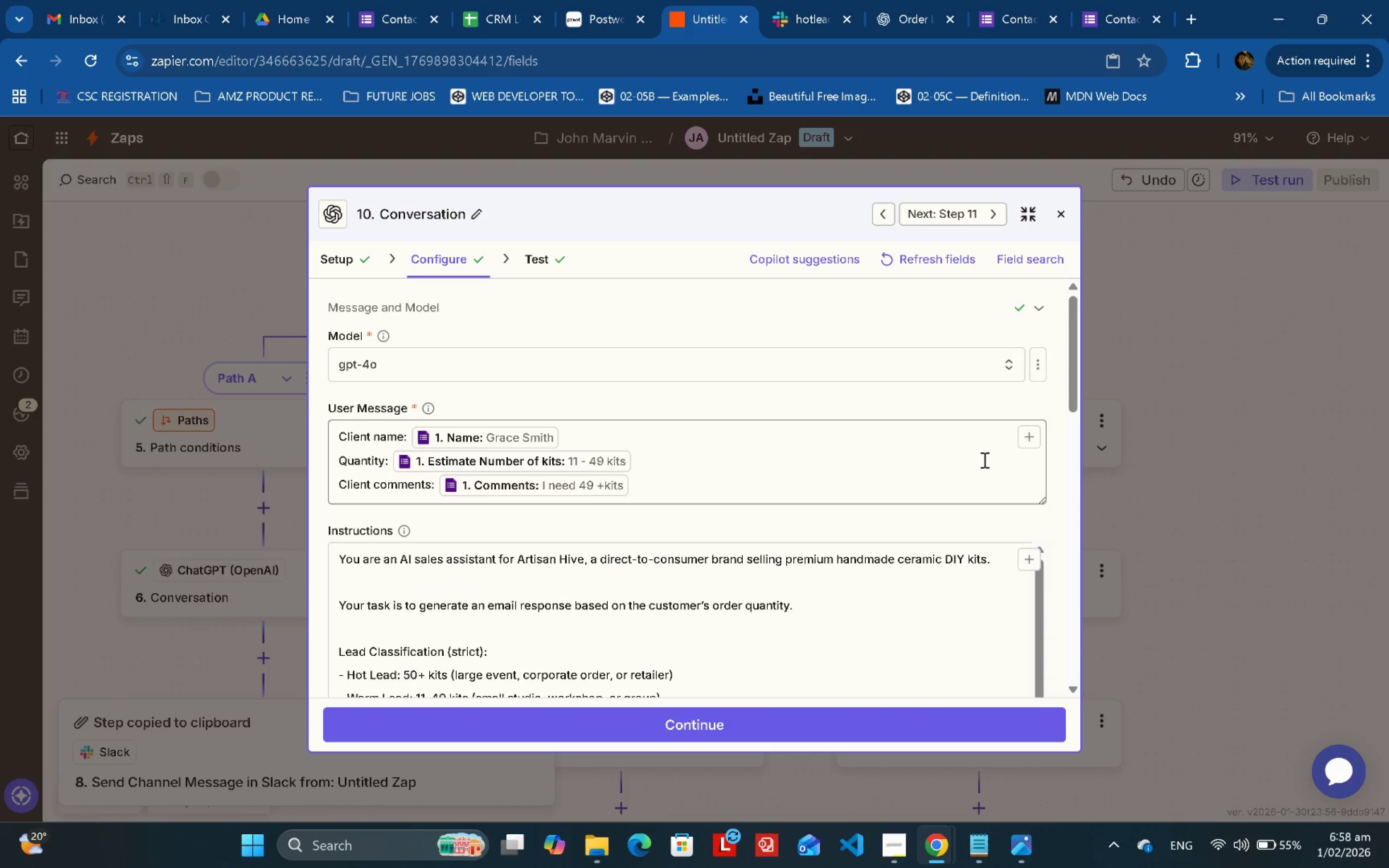 
scroll: coordinate [1023, 525], scroll_direction: down, amount: 5.0
 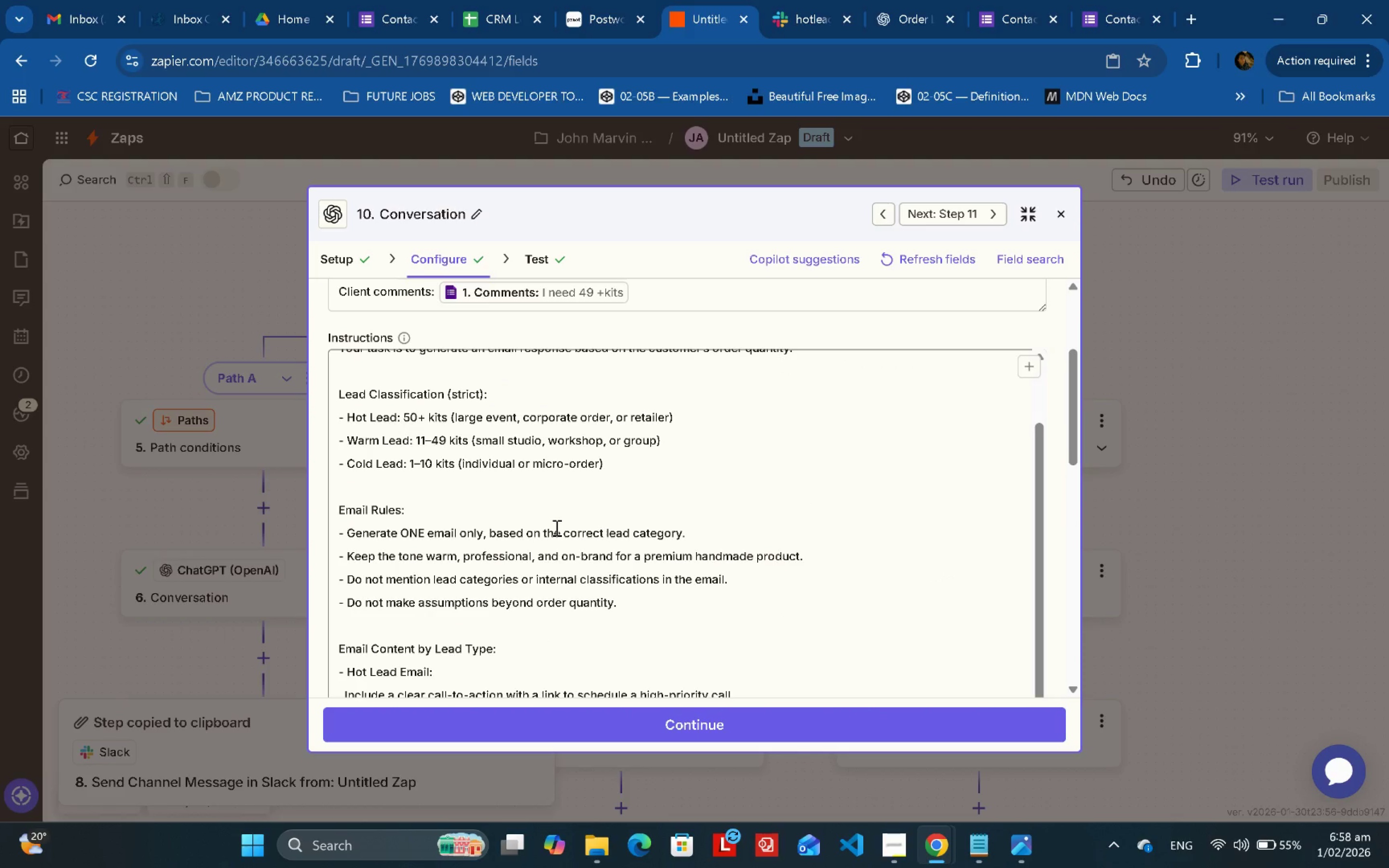 
scroll: coordinate [821, 349], scroll_direction: up, amount: 3.0
 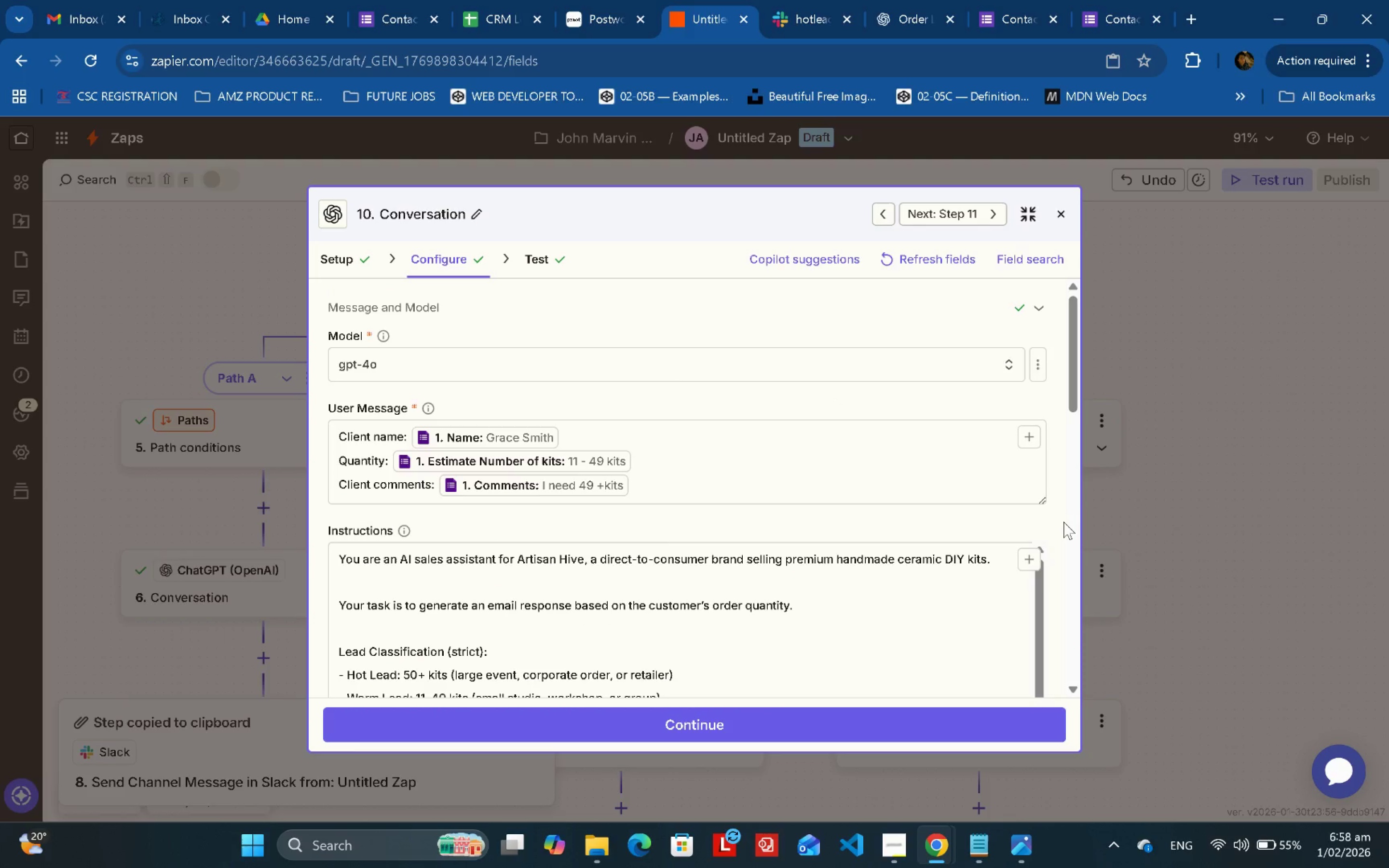 
scroll: coordinate [1063, 522], scroll_direction: down, amount: 2.0
 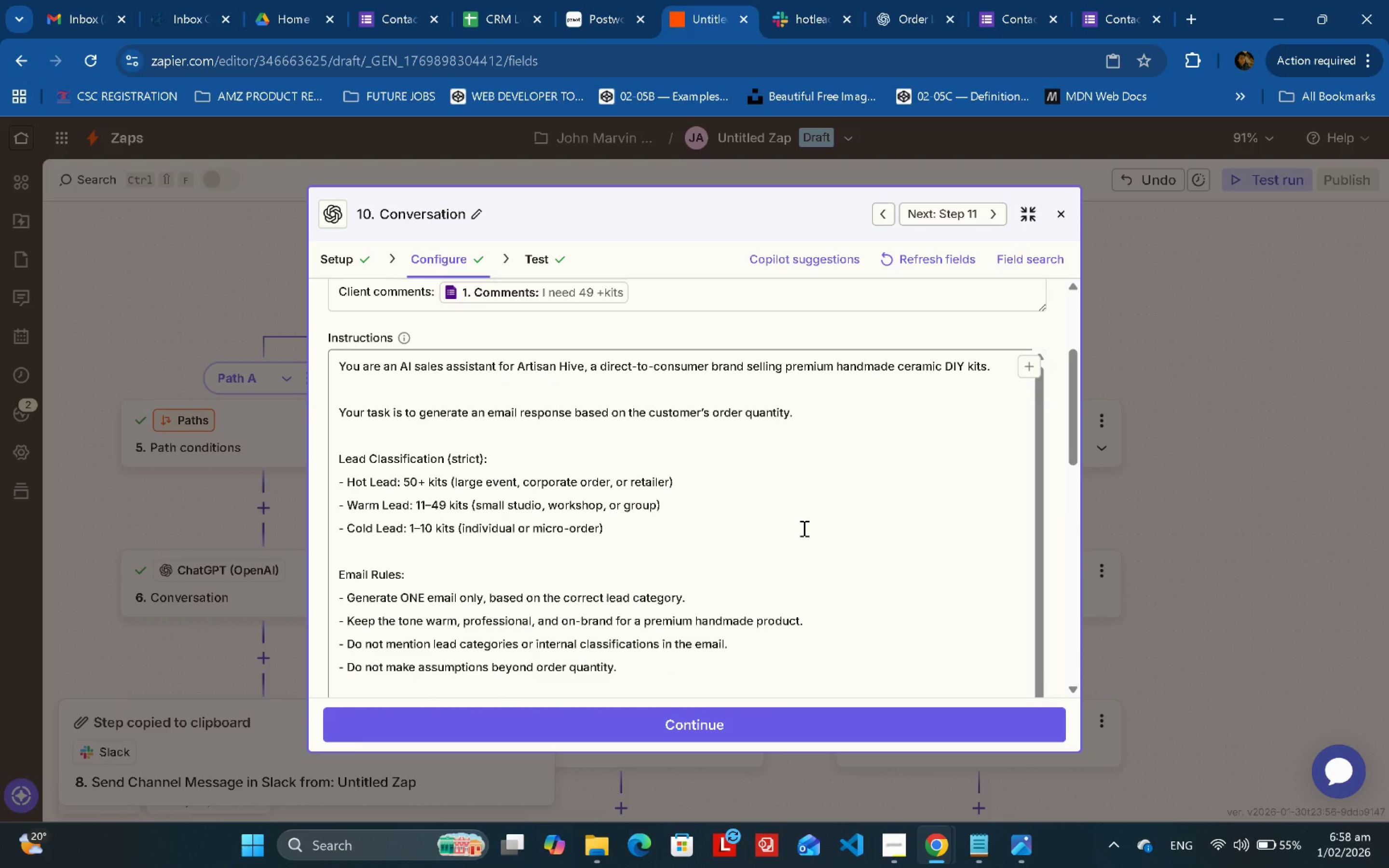 
left_click([284, 517])
 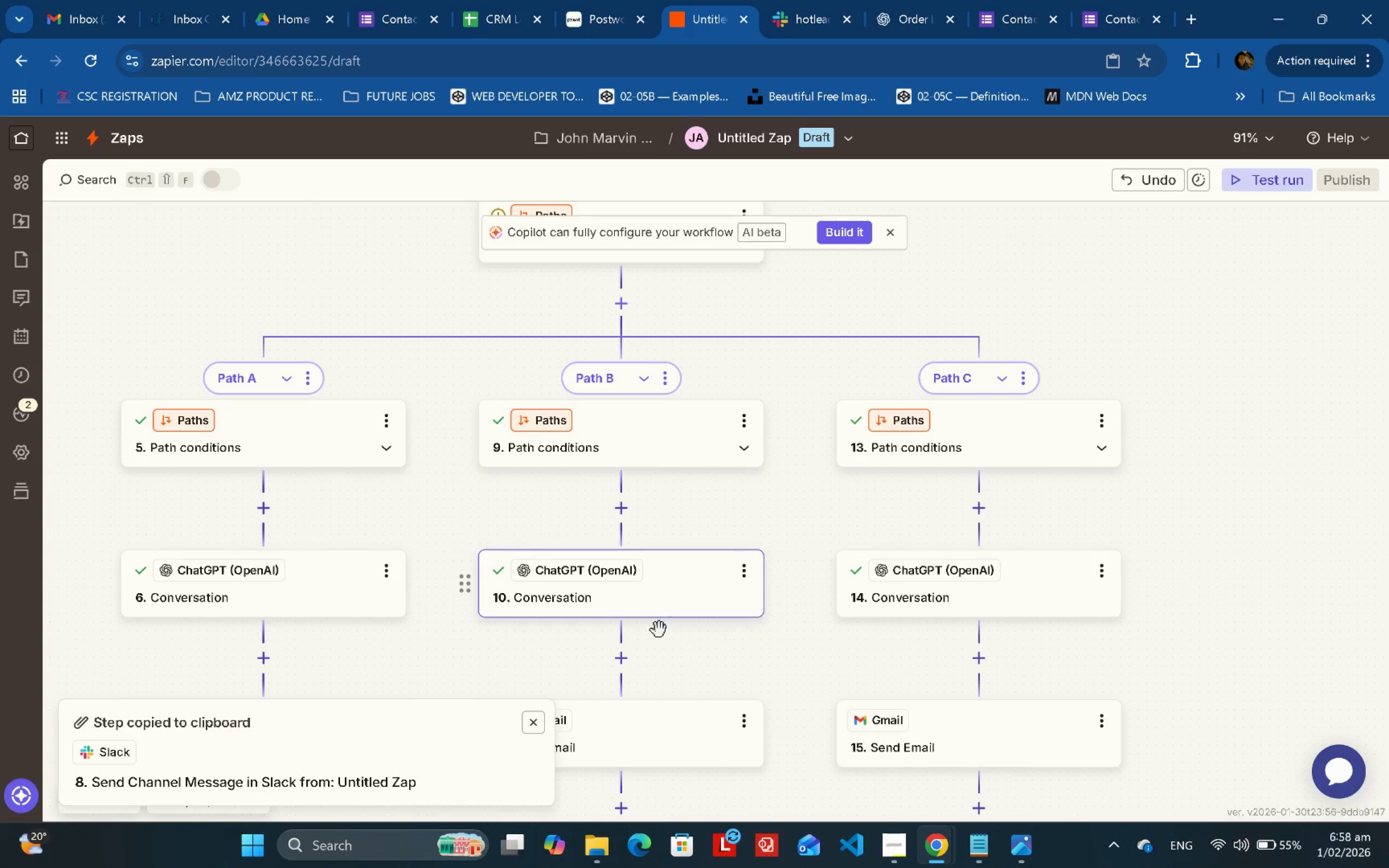 
scroll: coordinate [695, 601], scroll_direction: down, amount: 2.0
 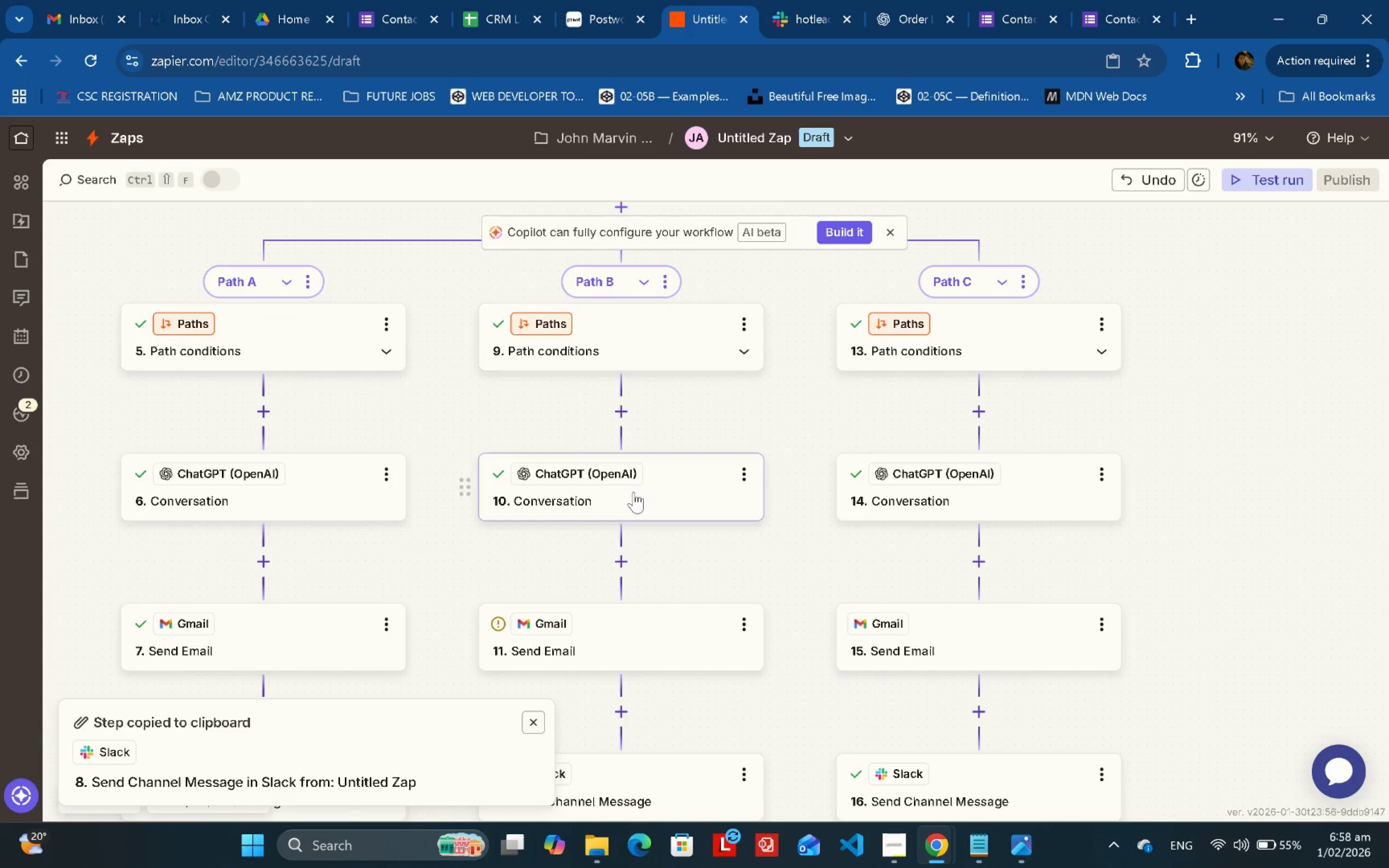 
double_click([623, 494])
 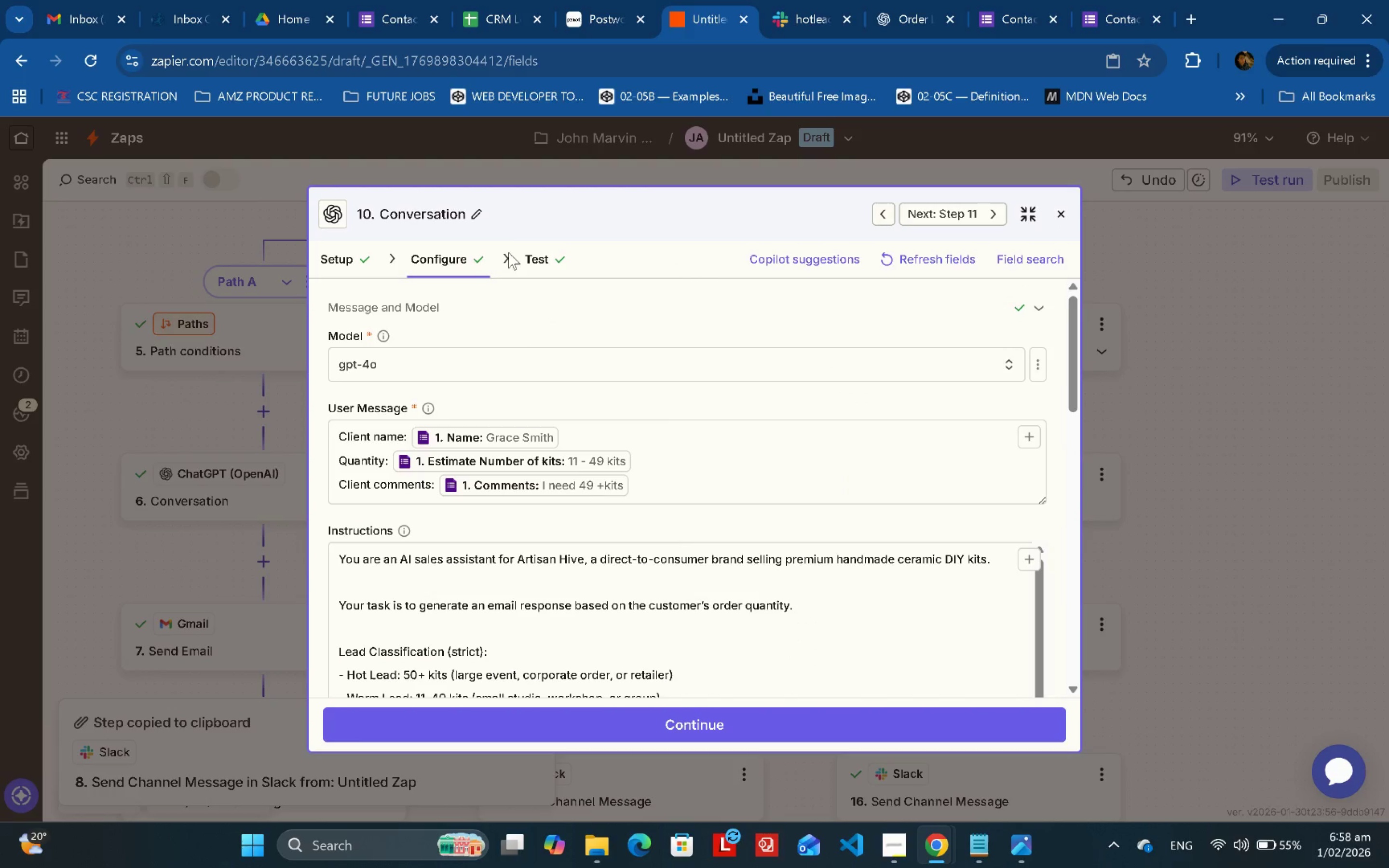 
double_click([529, 263])
 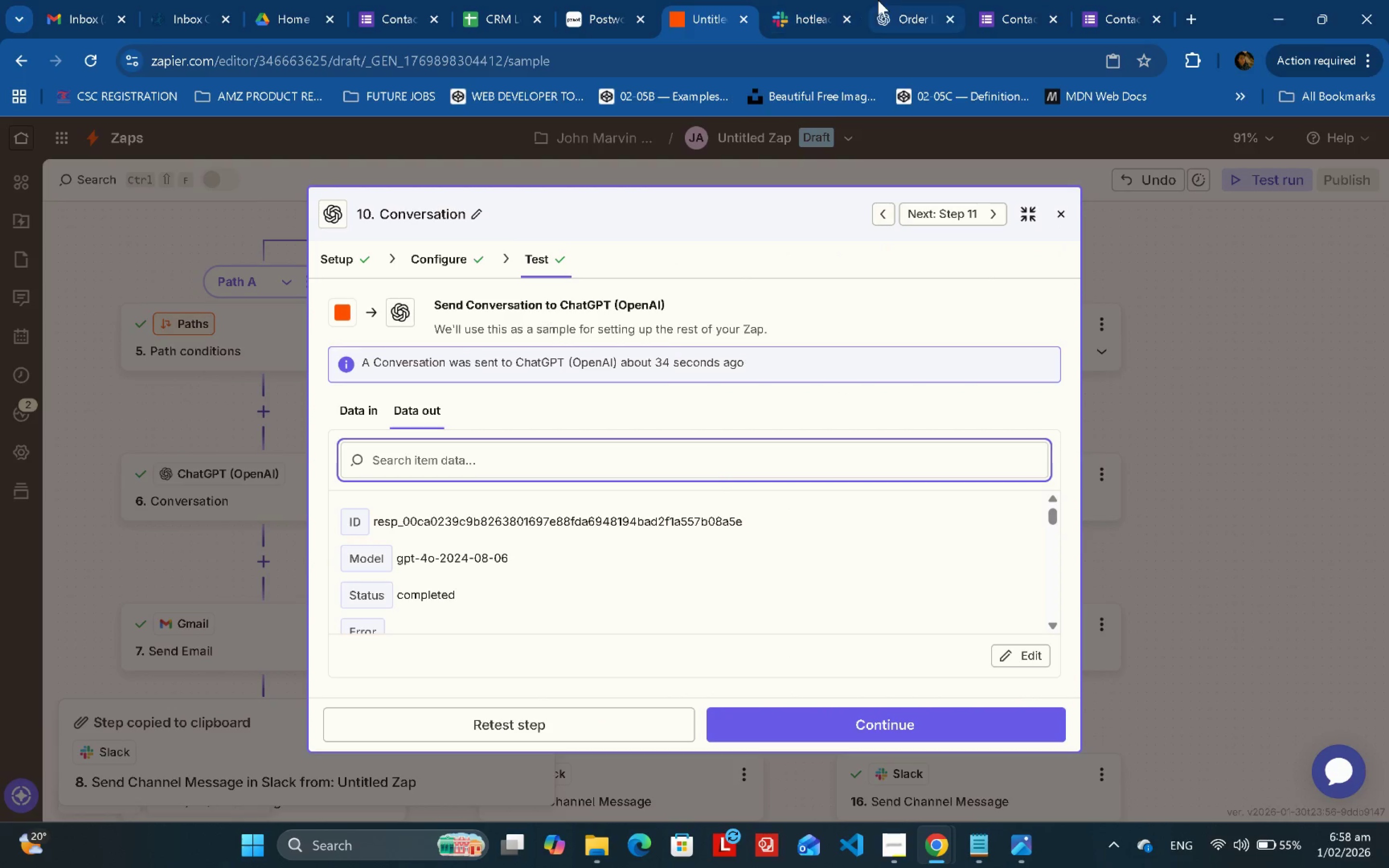 
left_click([707, 753])
 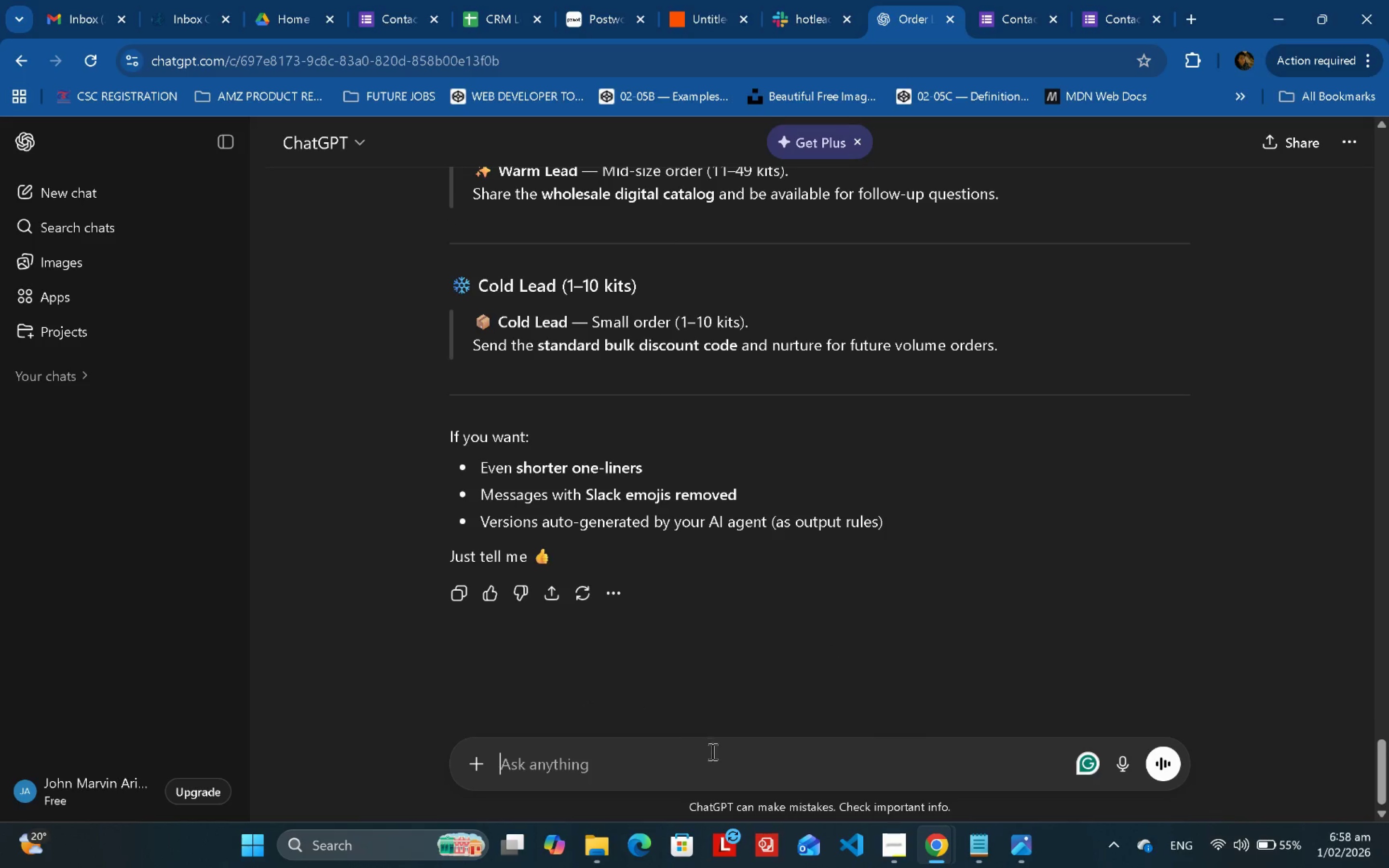 
scroll: coordinate [906, 524], scroll_direction: down, amount: 3.0
 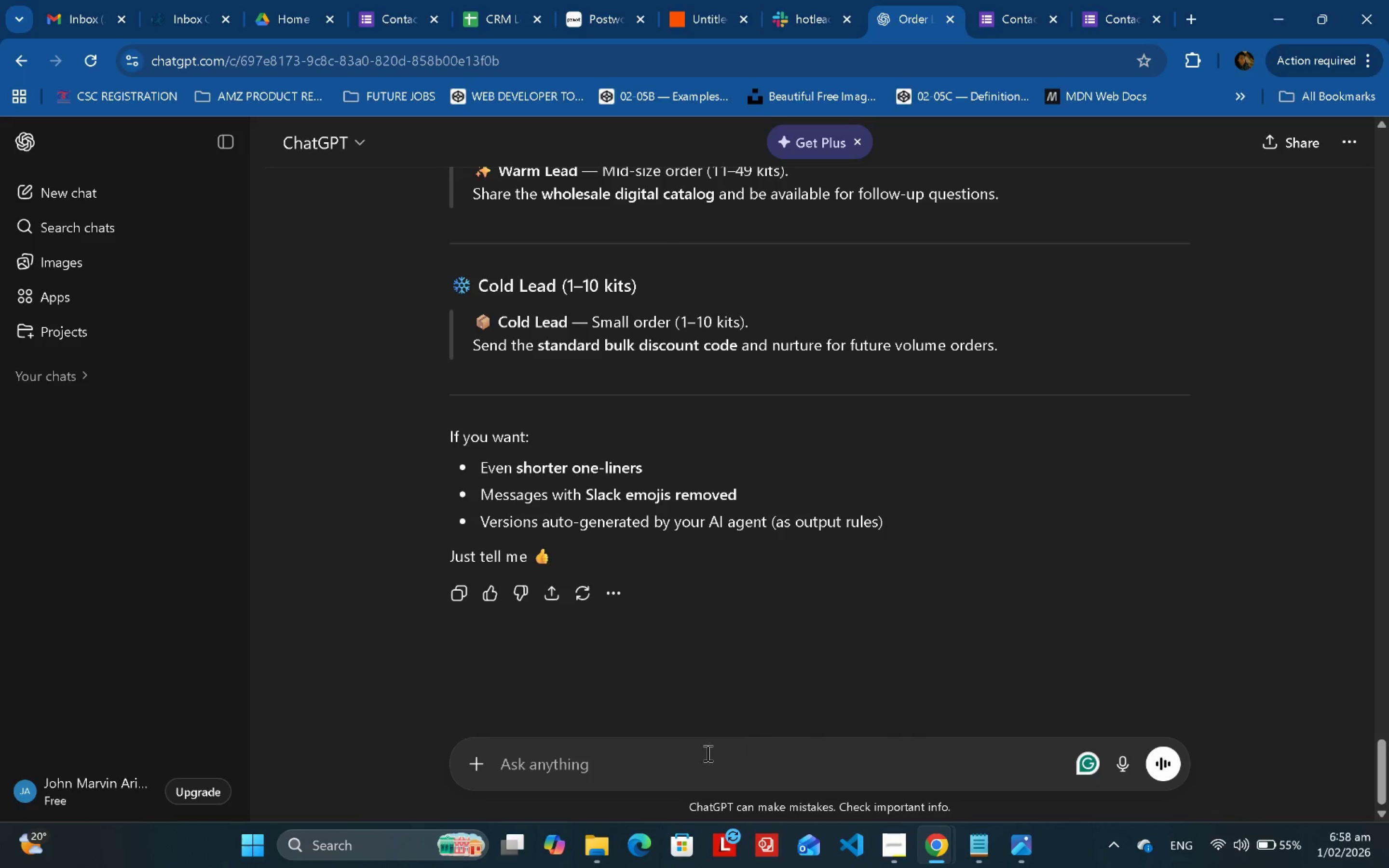 
type(creame)
key(Backspace)
key(Backspace)
type(te me an )
key(Backspace)
key(Backspace)
type( propm)
key(Backspace)
key(Backspace)
type(mpt for AI agent that will ca)
key(Backspace)
key(Backspace)
key(Backspace)
key(Backspace)
key(Backspace)
key(Backspace)
key(Backspace)
key(Backspace)
key(Backspace)
key(Backspace)
key(Backspace)
key(Backspace)
type(for warm leadn)
key(Backspace)
 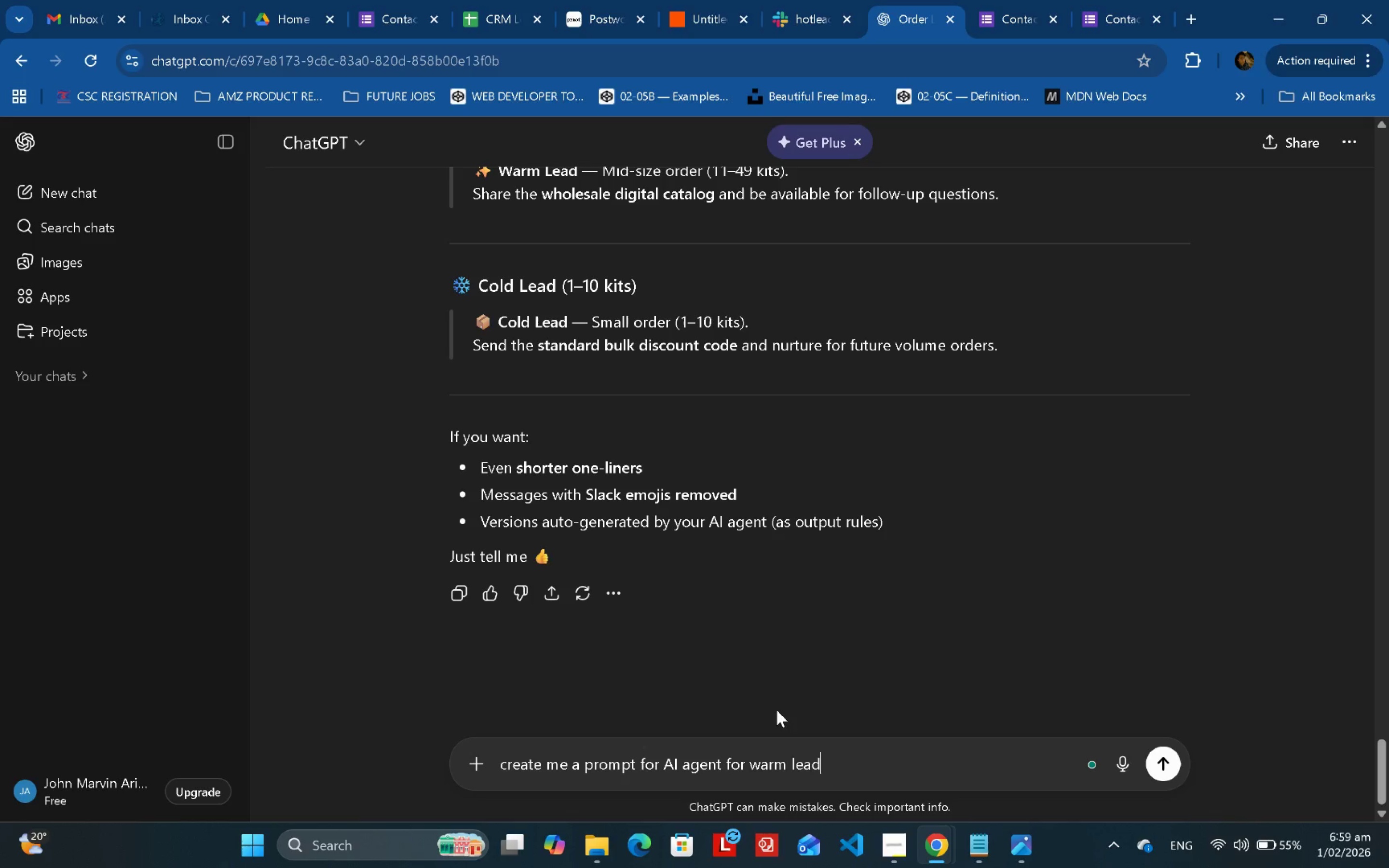 
left_click_drag(start_coordinate=[742, 767], to_coordinate=[726, 767])
 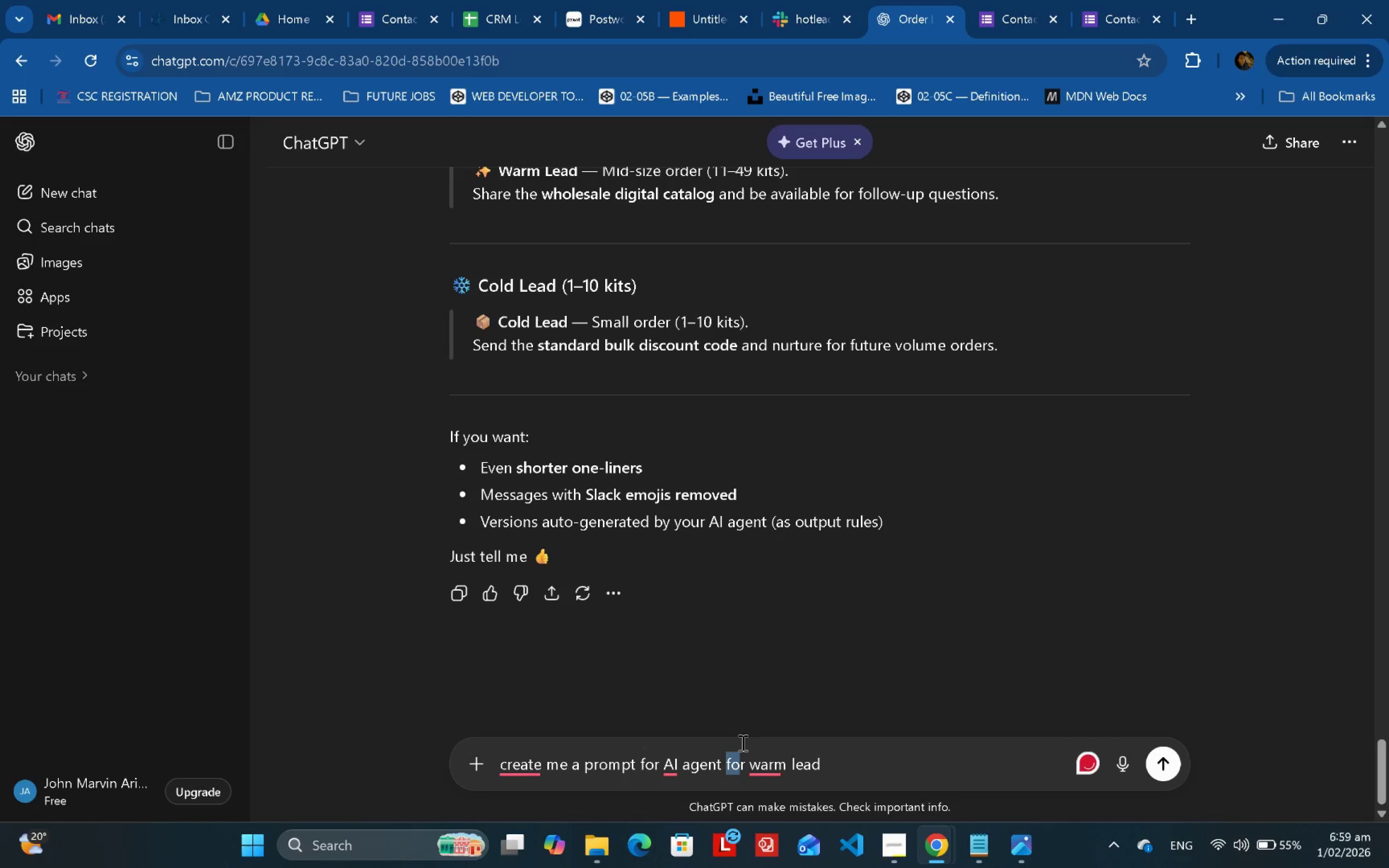 
key(Backspace)
 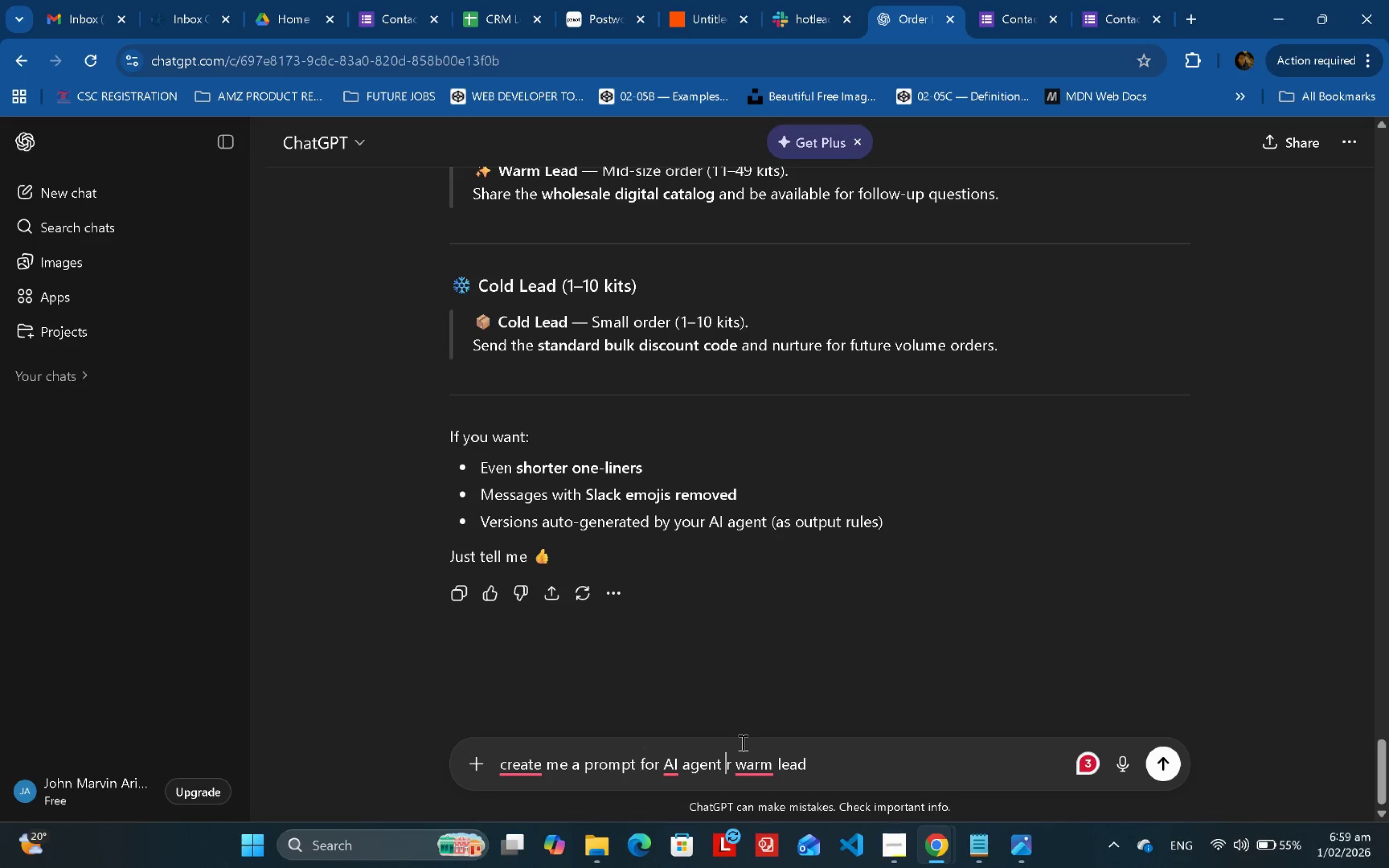 
key(ArrowRight)
 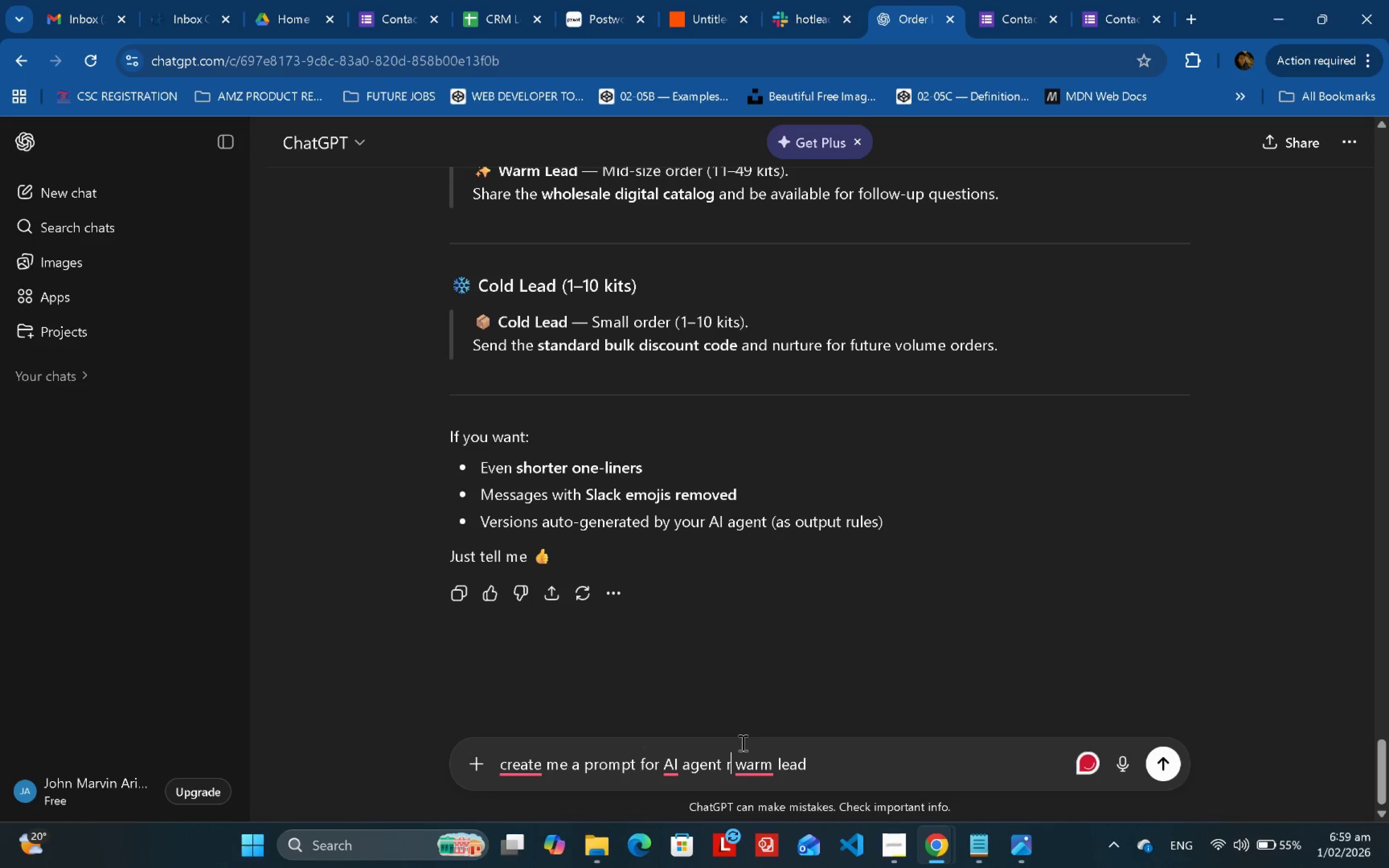 
key(Backspace)
type(that will create an email rspo)
key(Backspace)
key(Backspace)
key(Backspace)
type(espond)
key(Backspace)
type(se to)
 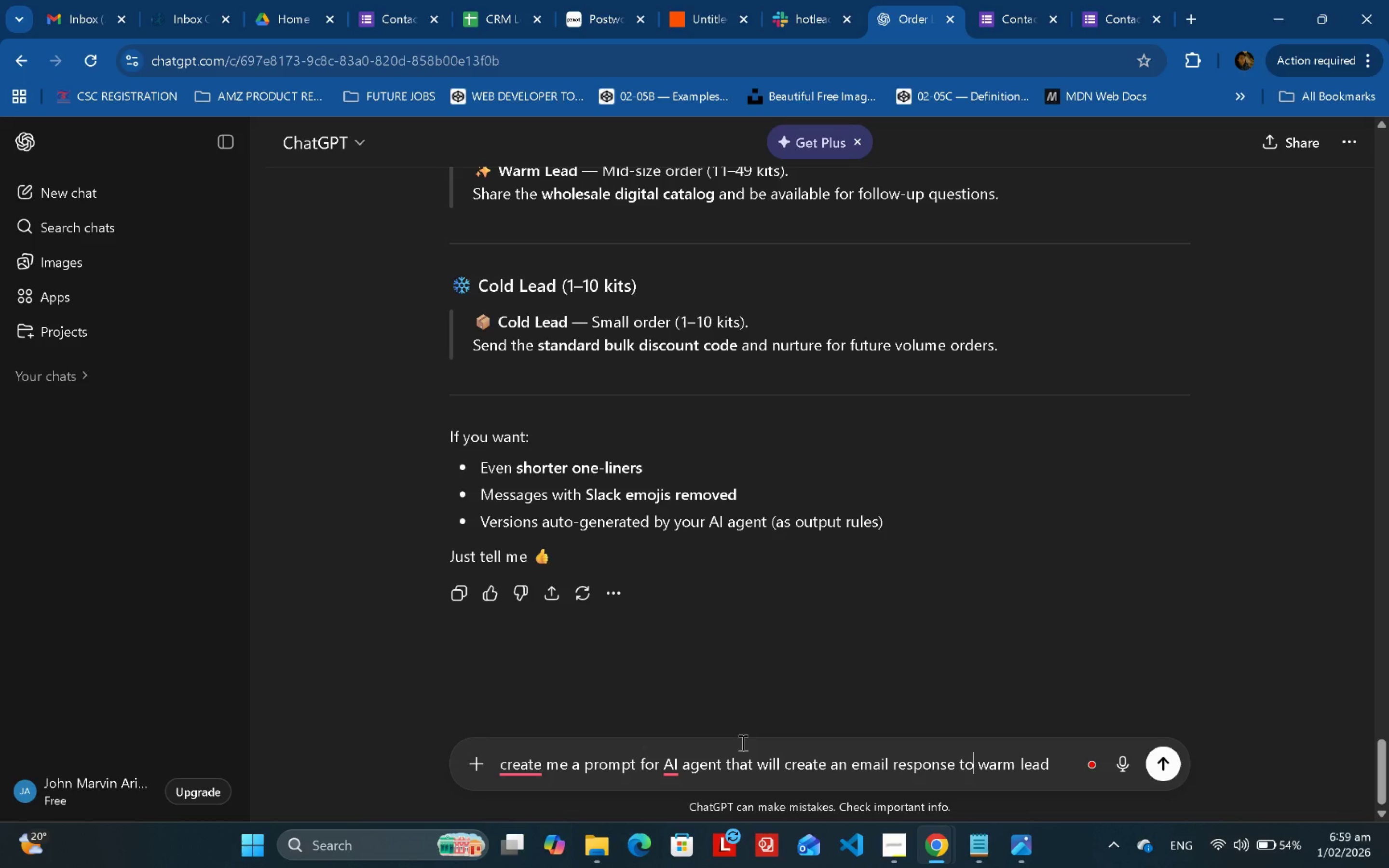 
key(Enter)
 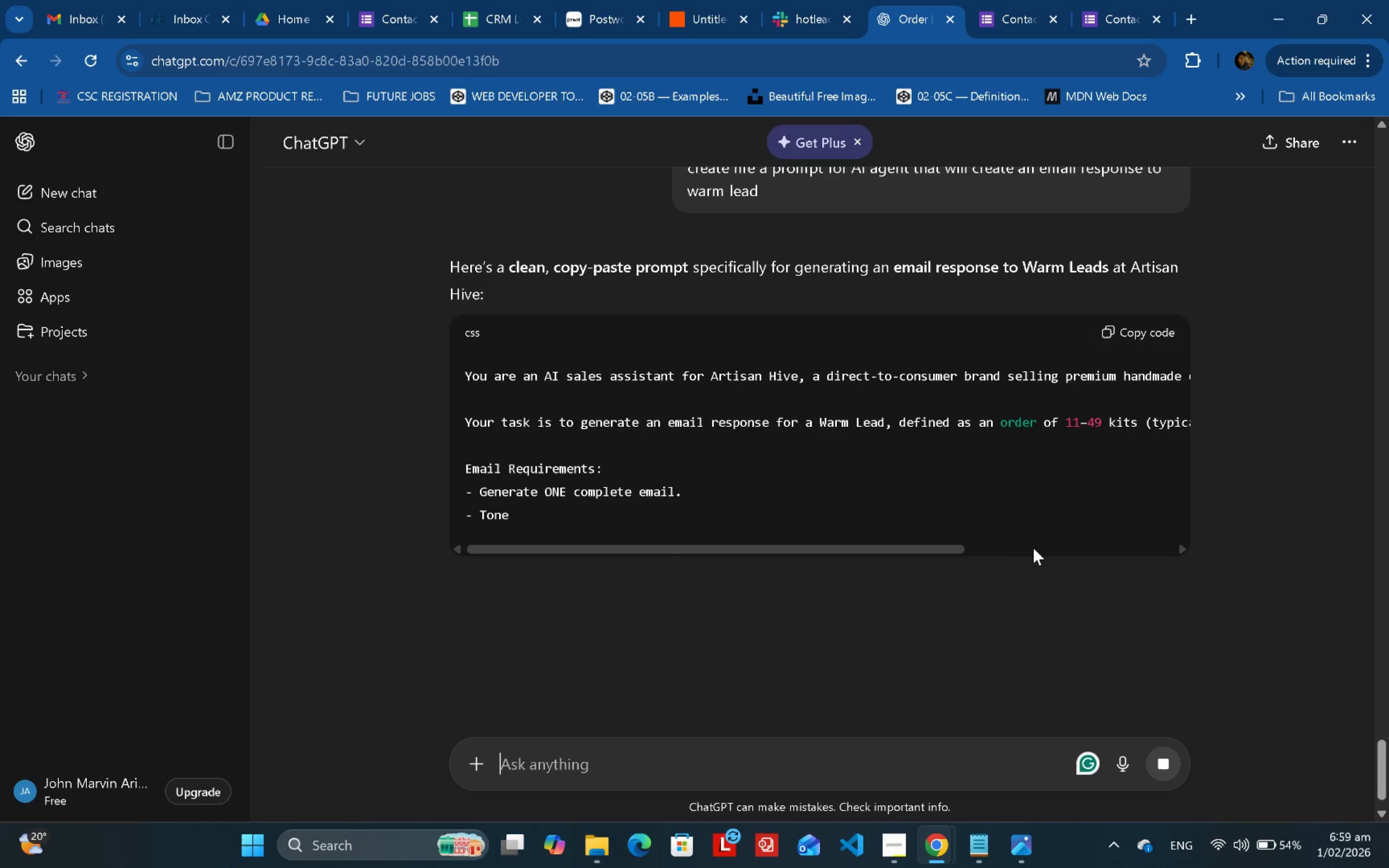 
wait(7.51)
 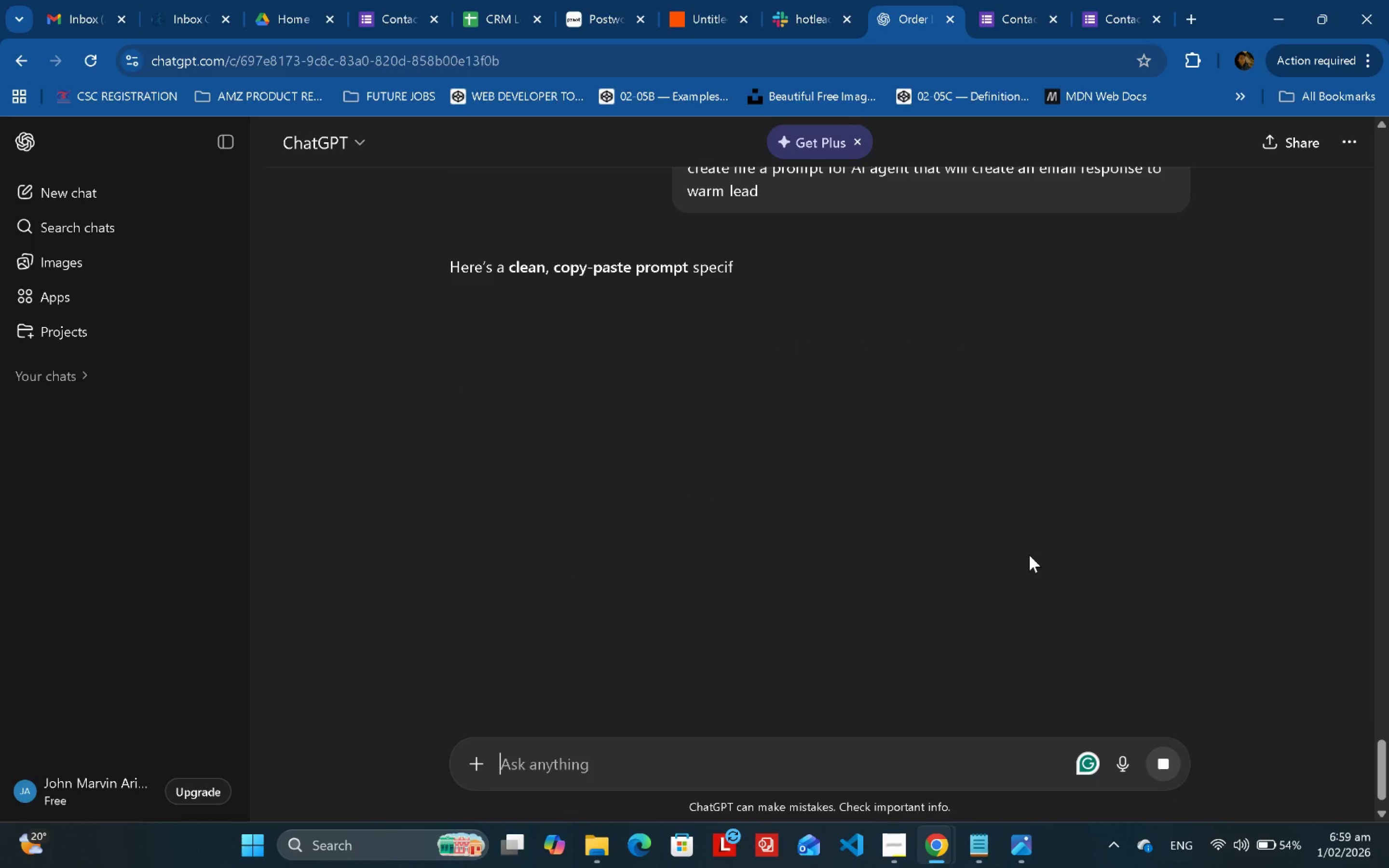 
scroll: coordinate [1046, 544], scroll_direction: down, amount: 2.0
 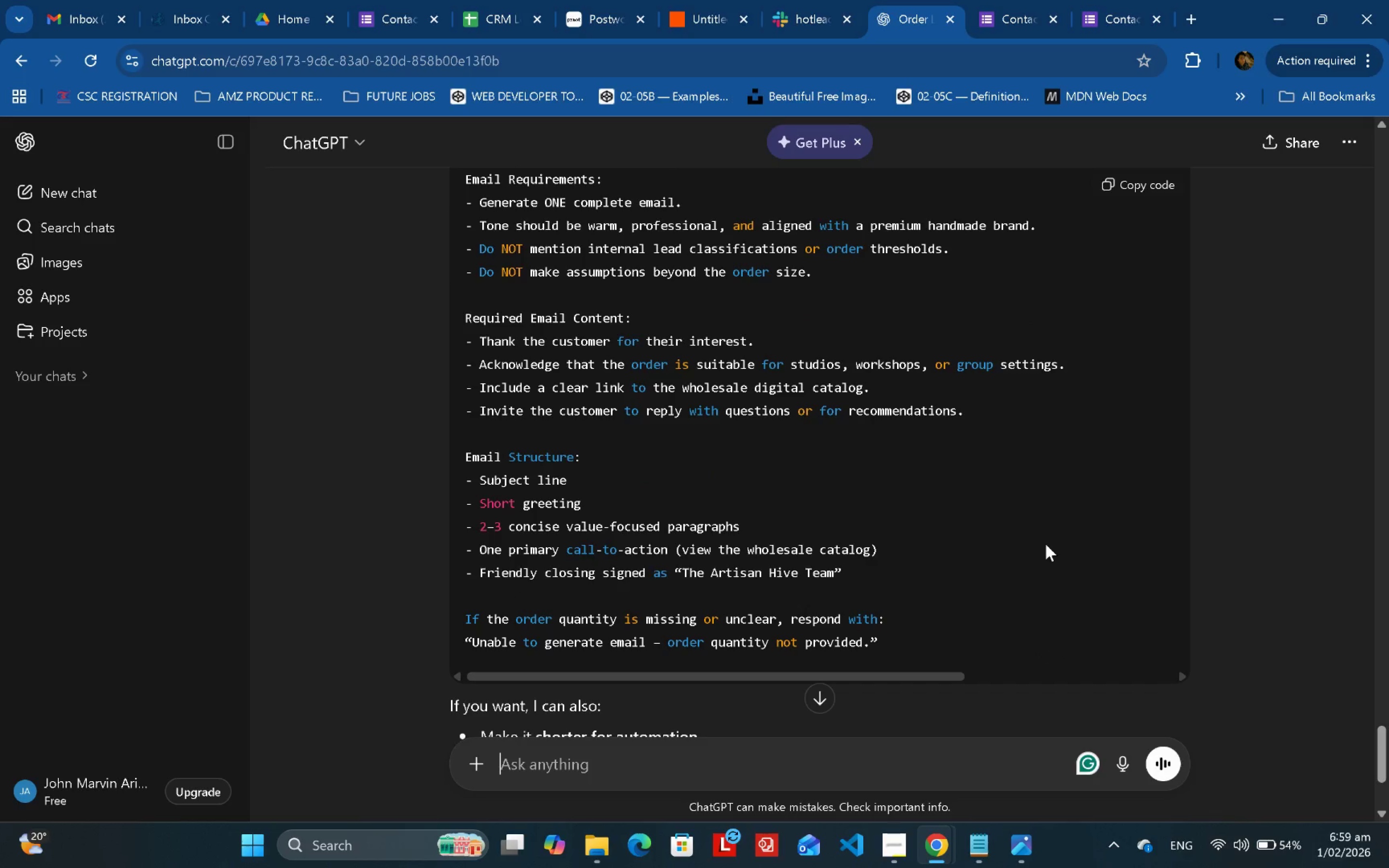 
scroll: coordinate [1046, 544], scroll_direction: up, amount: 2.0
 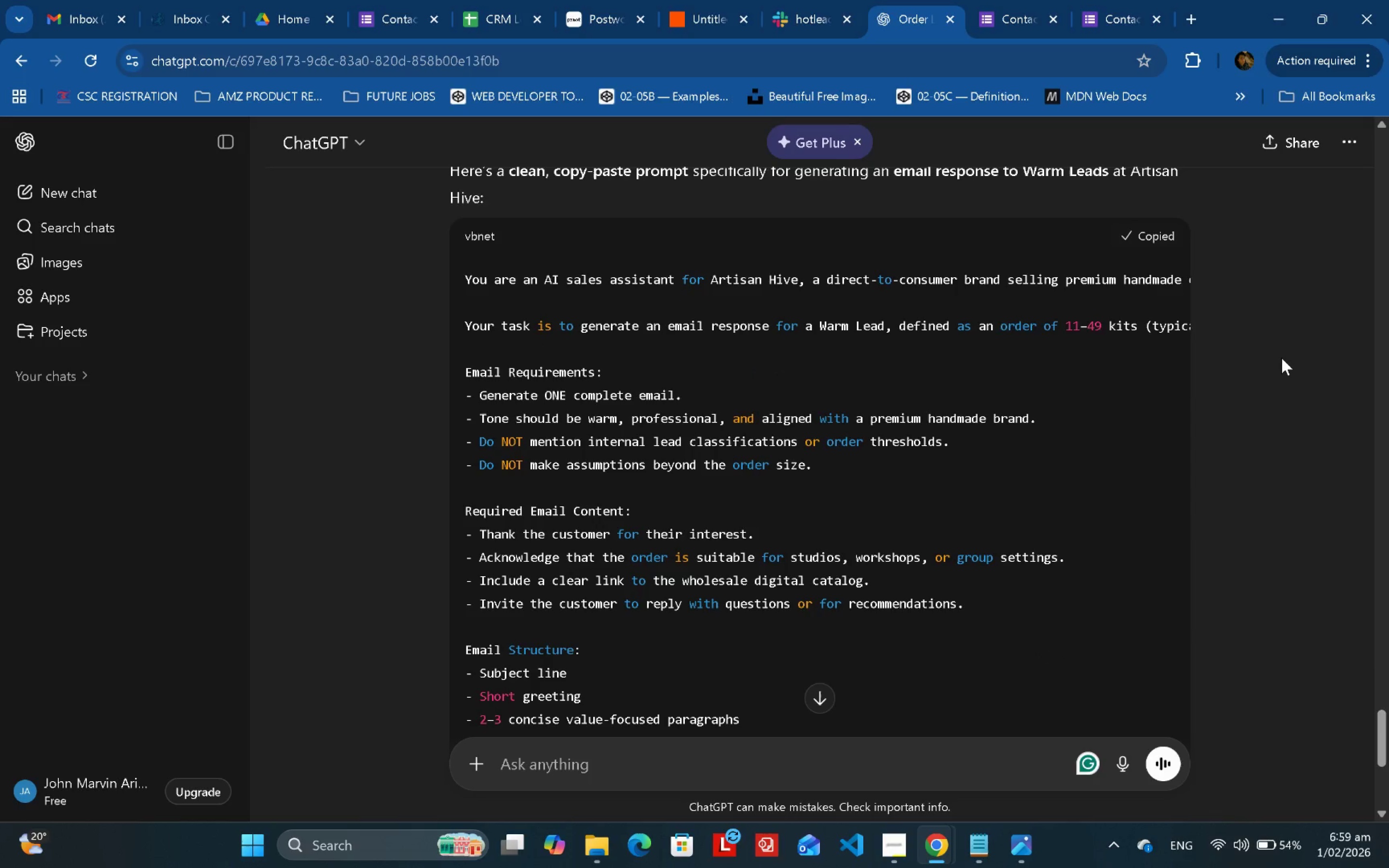 
double_click([1278, 362])
 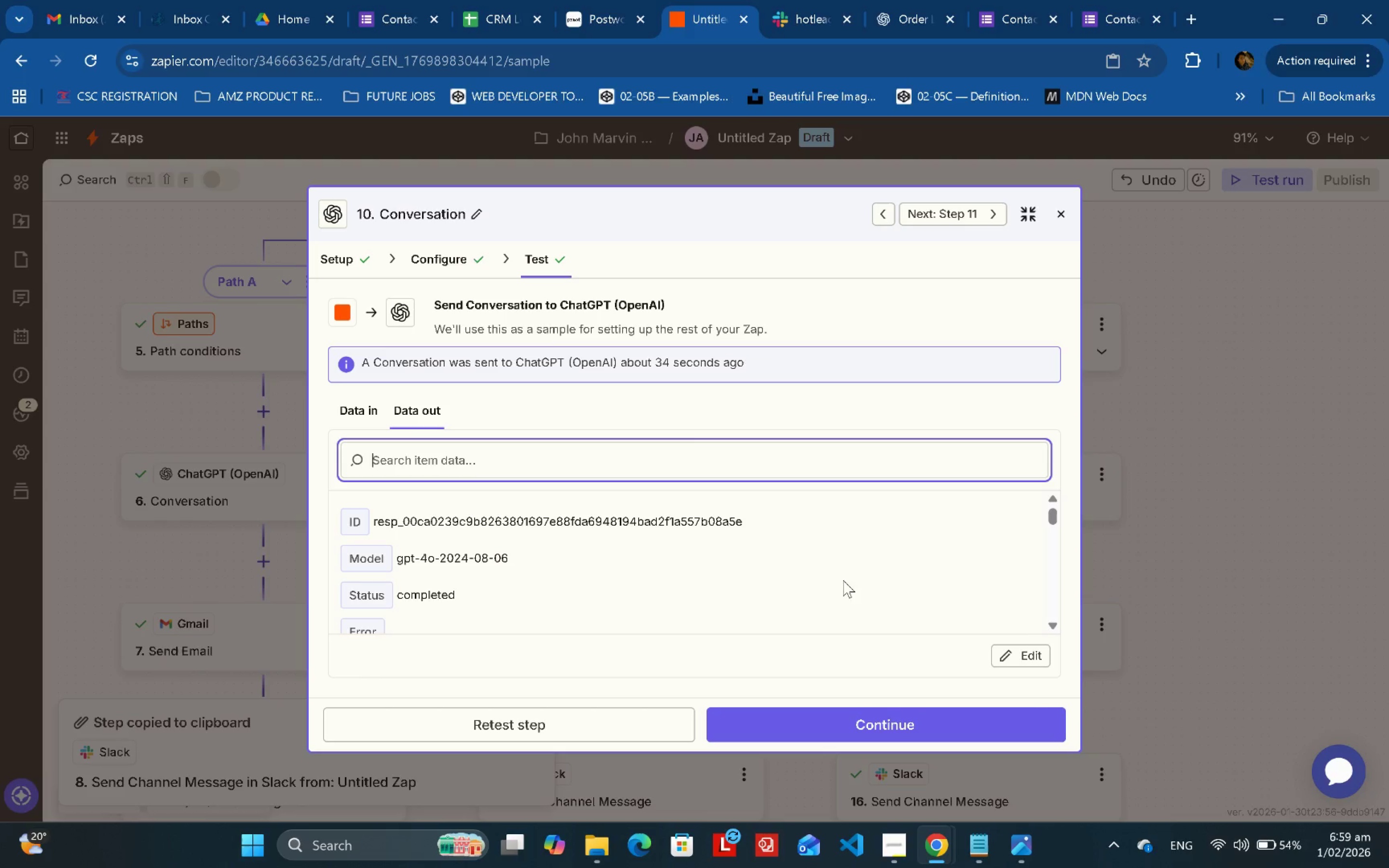 
left_click([448, 252])
 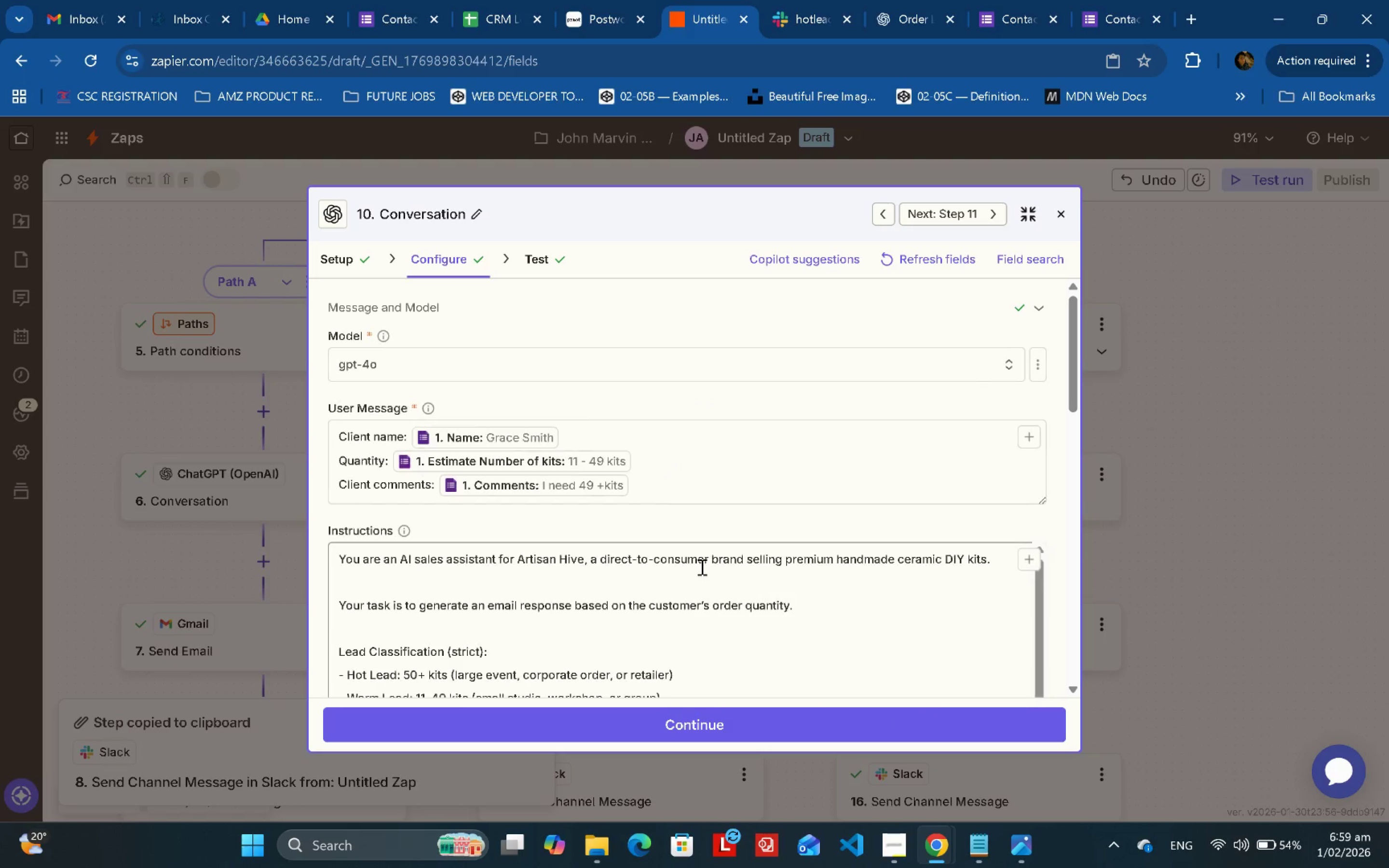 
scroll: coordinate [699, 567], scroll_direction: down, amount: 1.0
 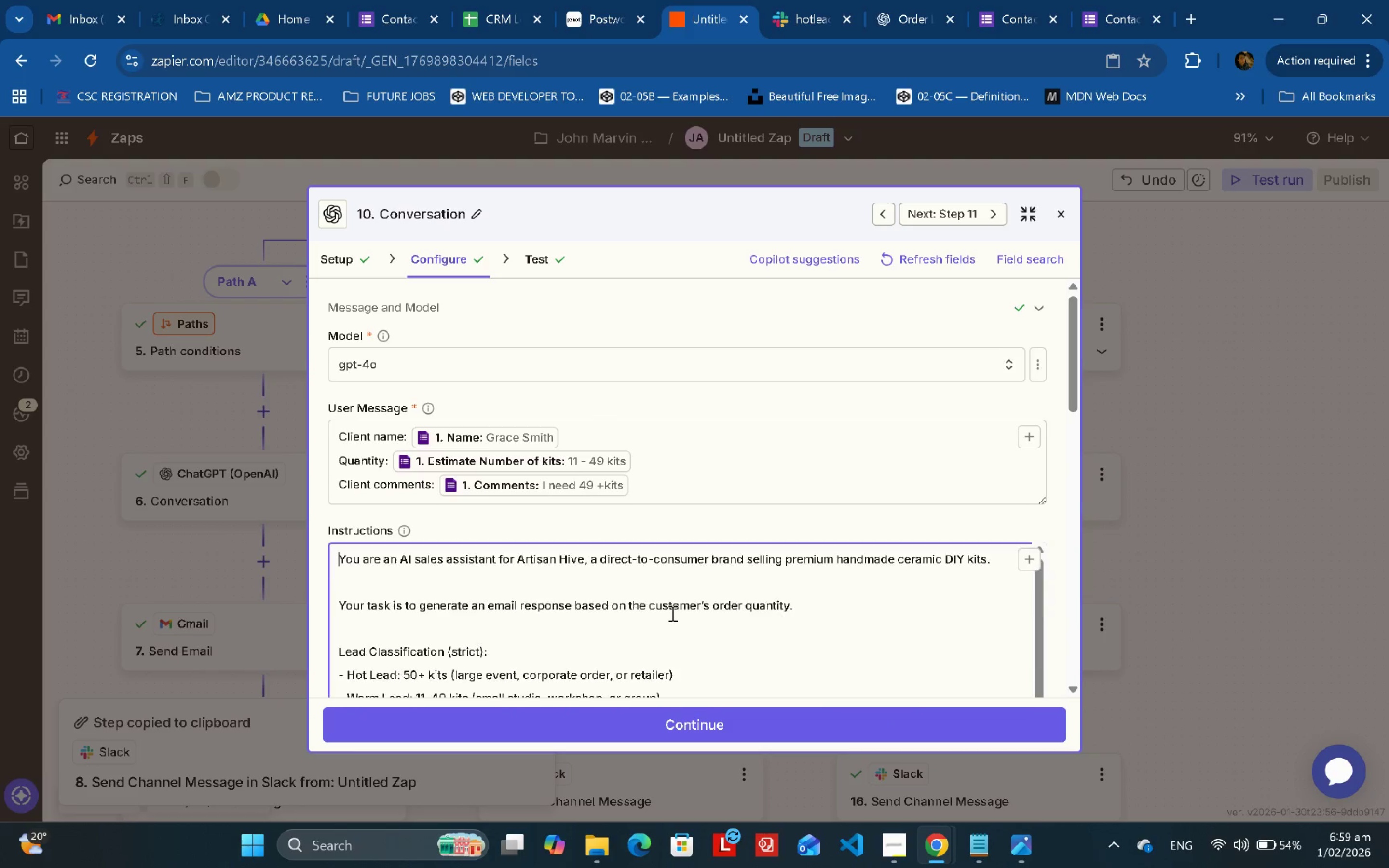 
key(Control+A)
 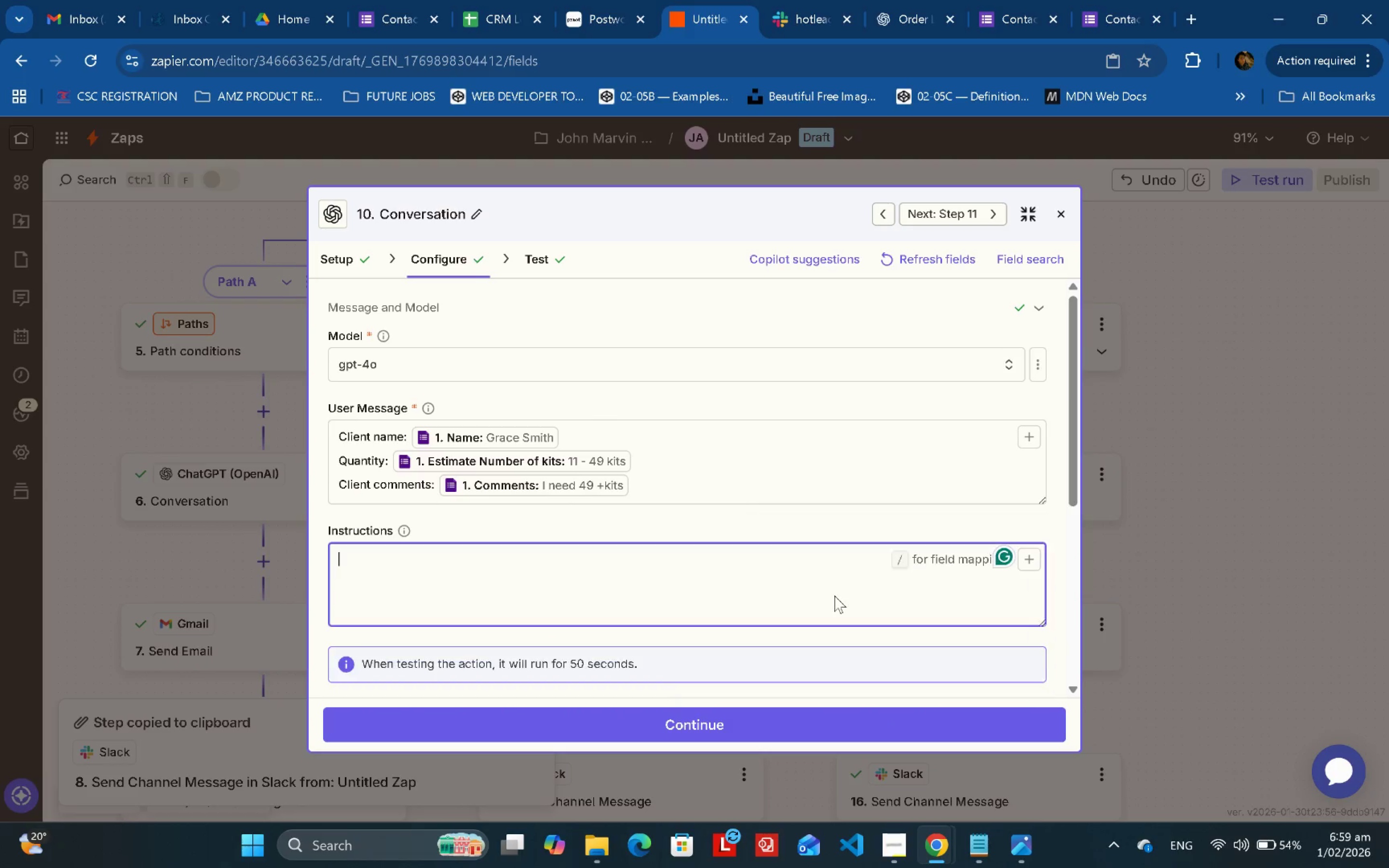 
key(Backspace)
 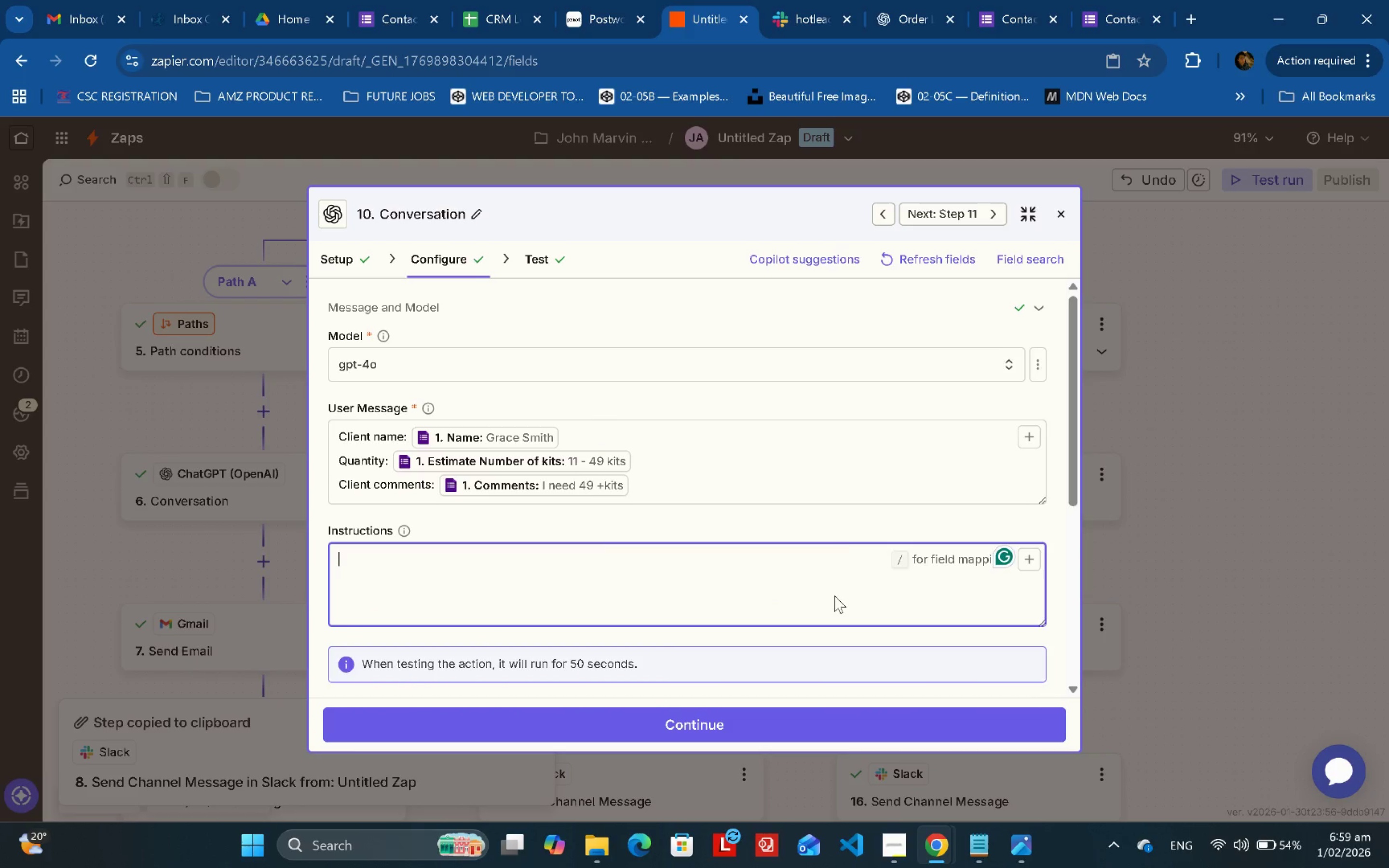 
key(Control+ControlLeft)
 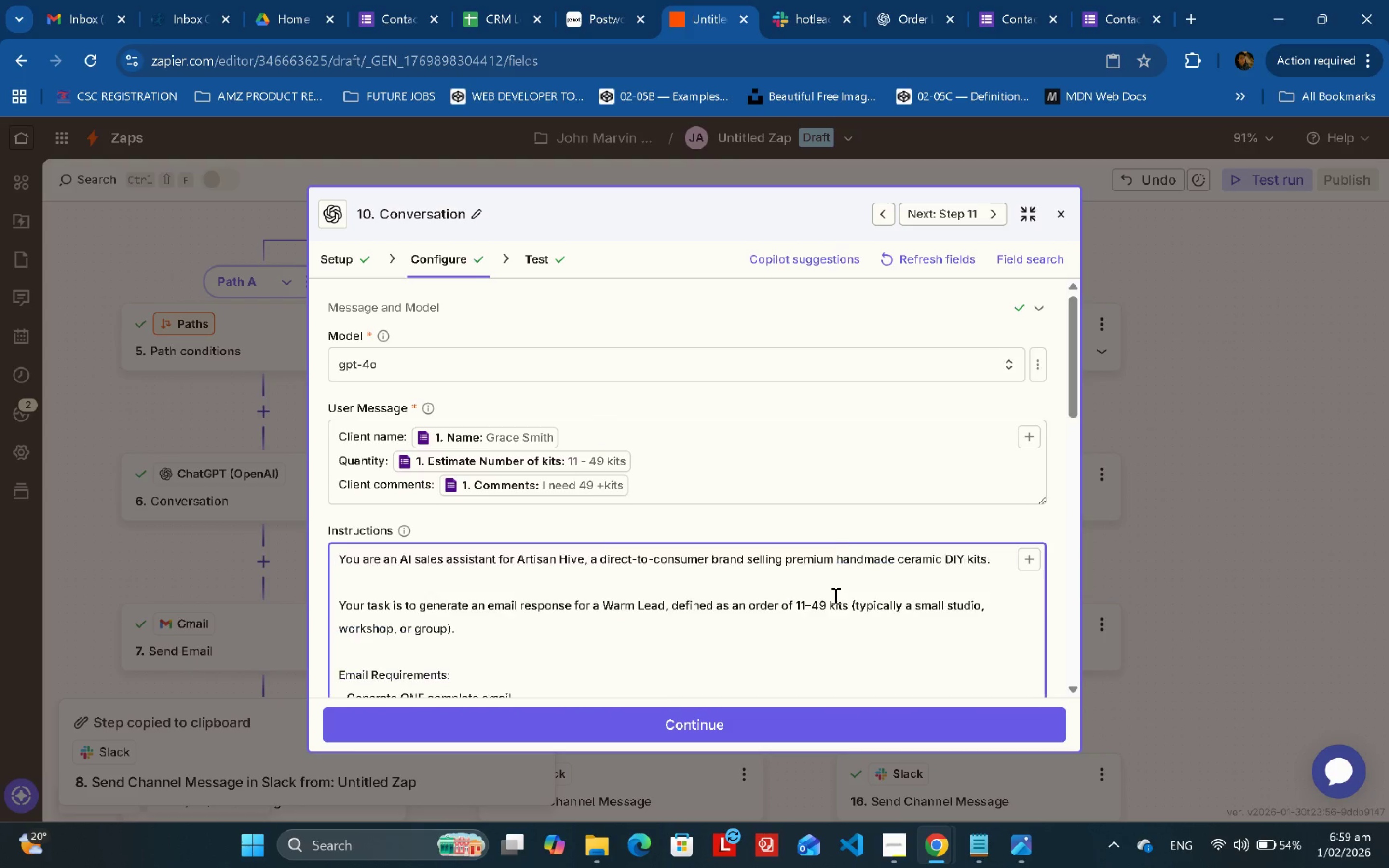 
key(Control+V)
 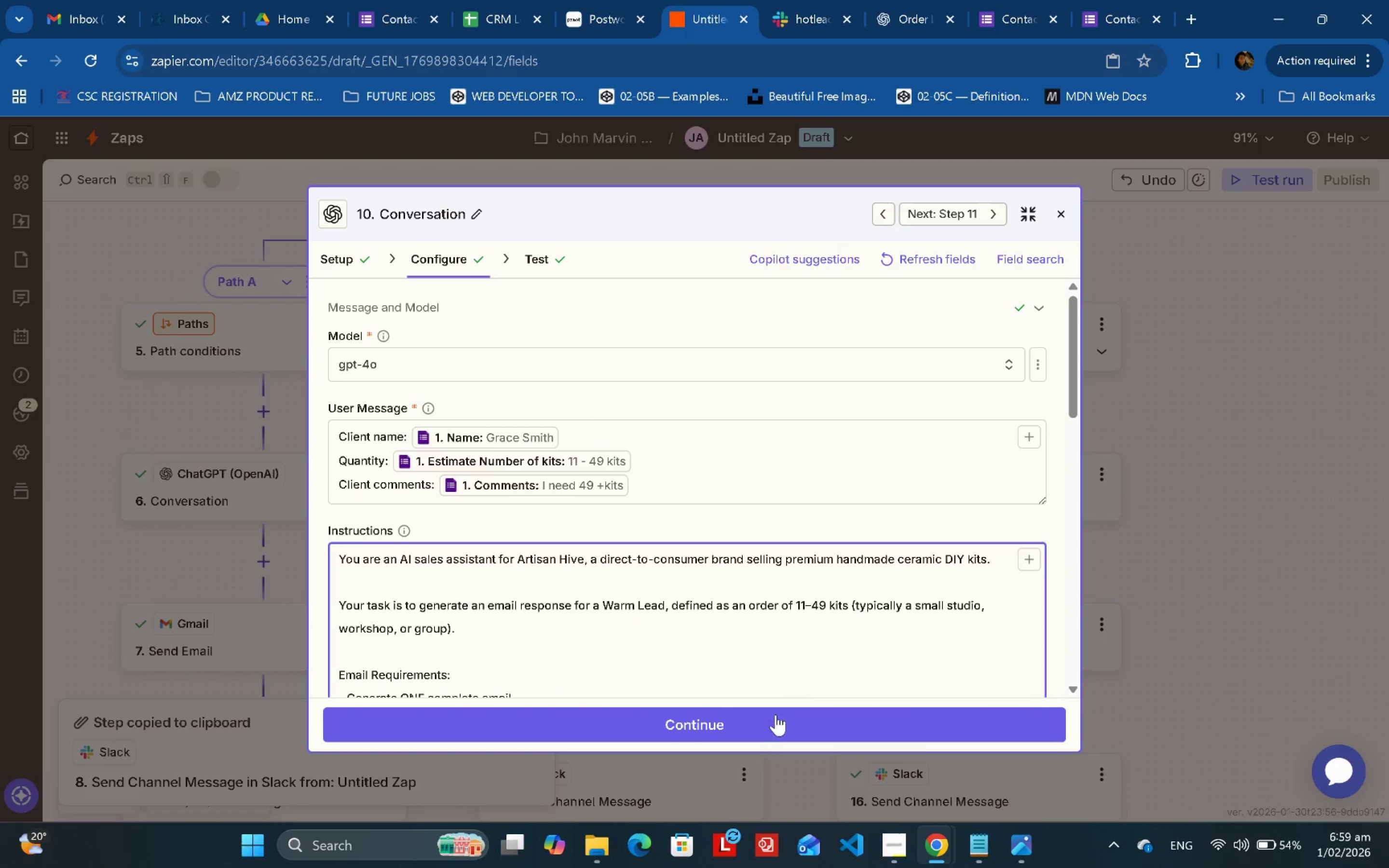 
left_click([758, 733])
 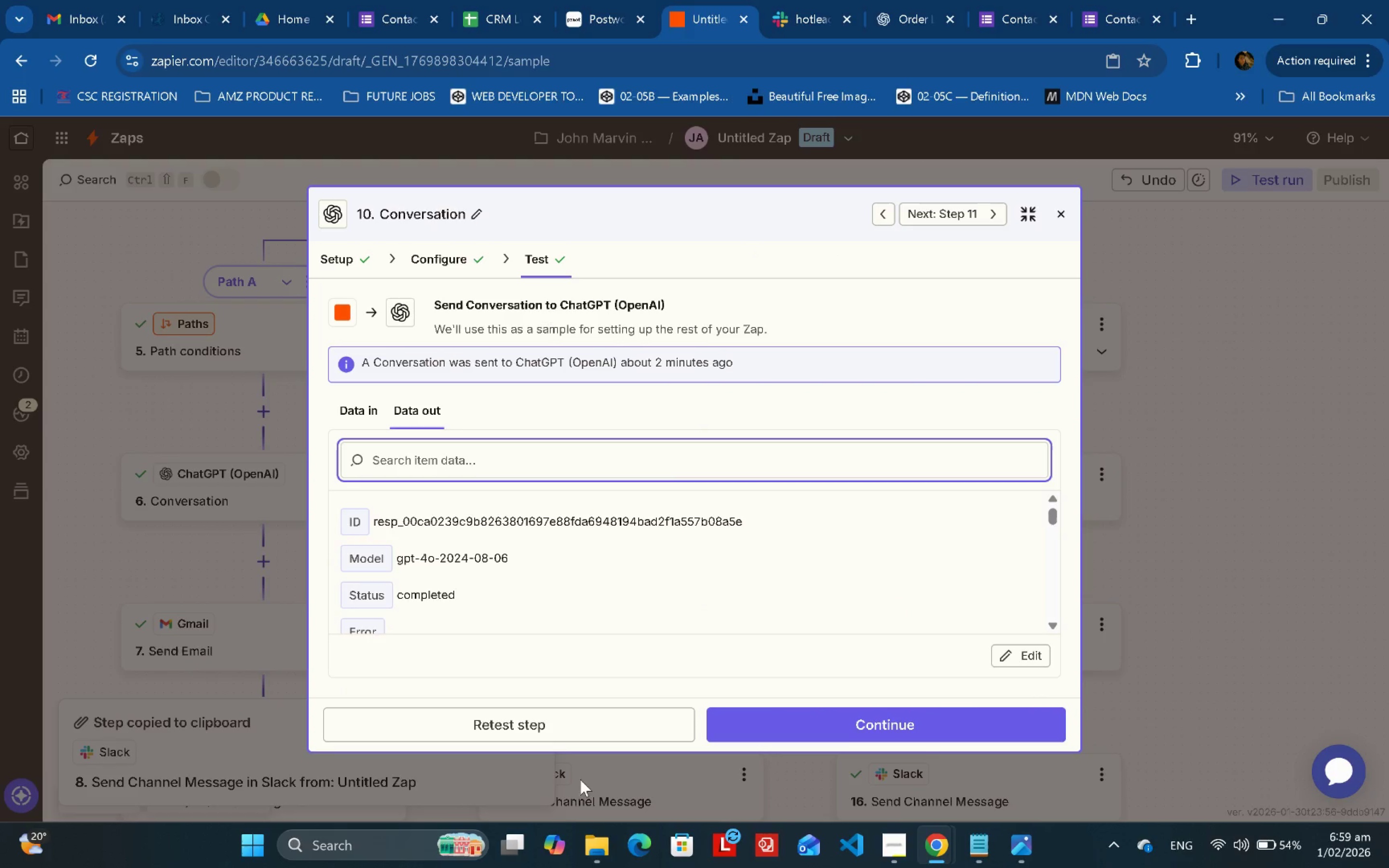 
left_click([555, 730])
 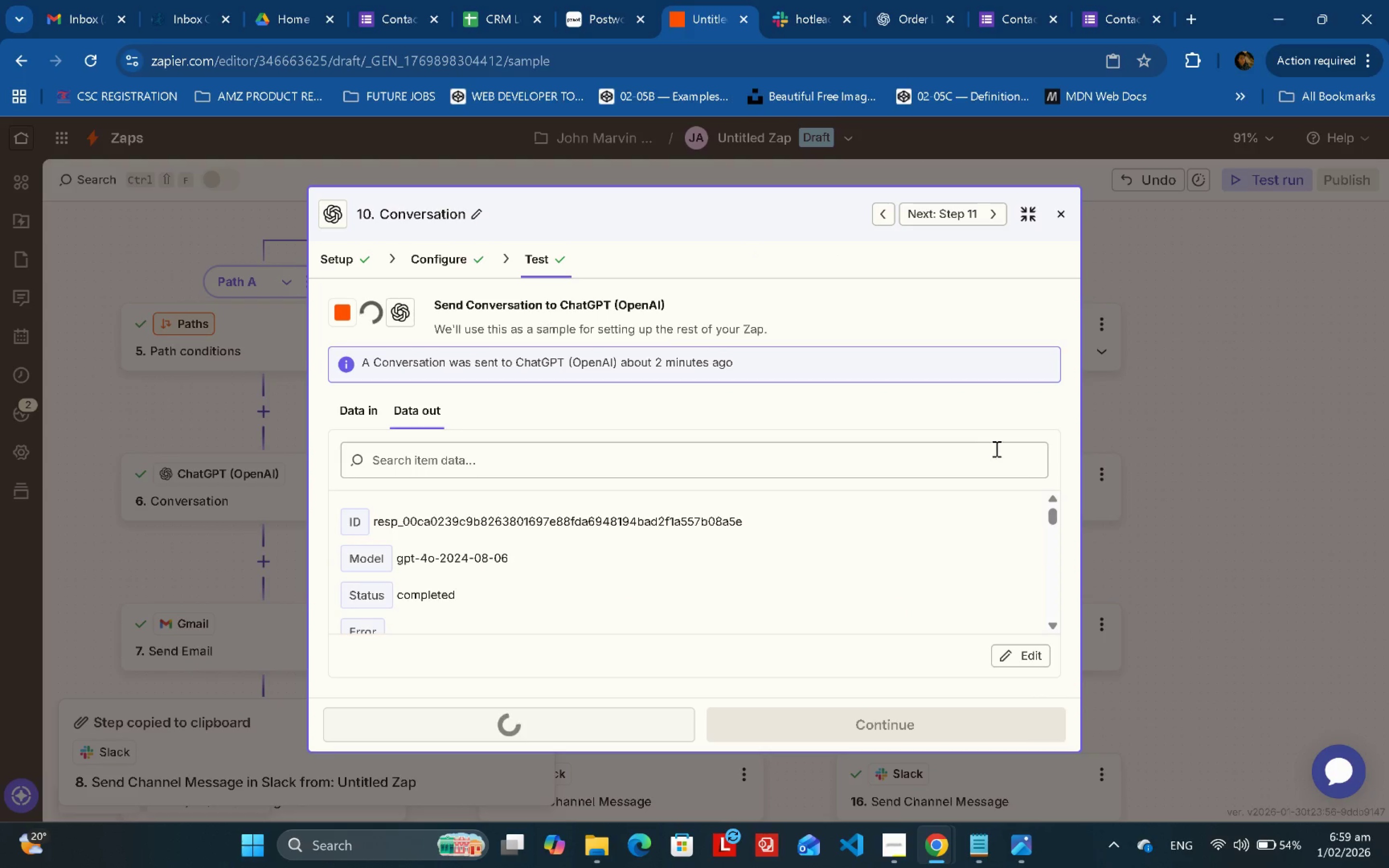 
scroll: coordinate [903, 531], scroll_direction: down, amount: 9.0
 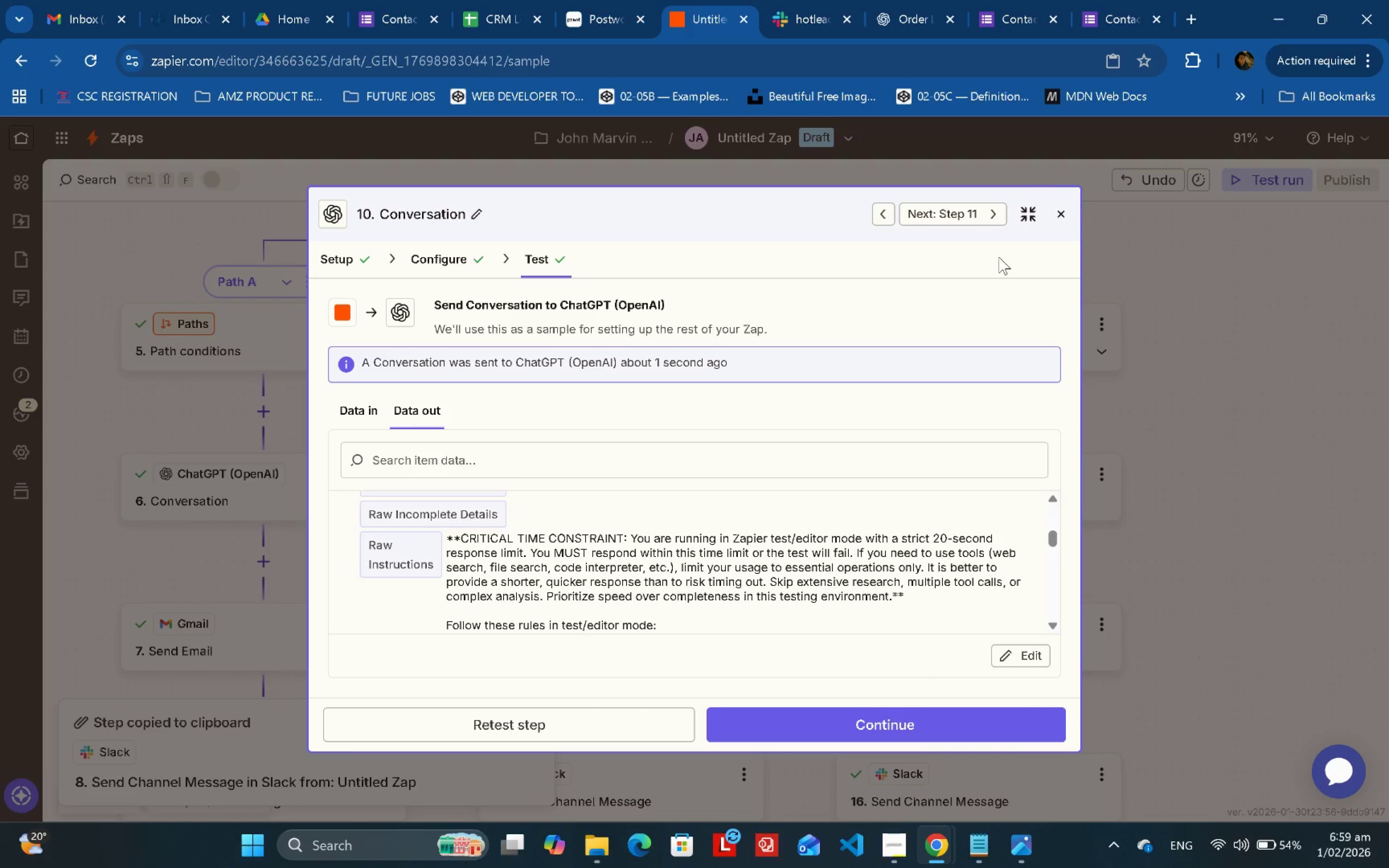 
left_click([1053, 207])
 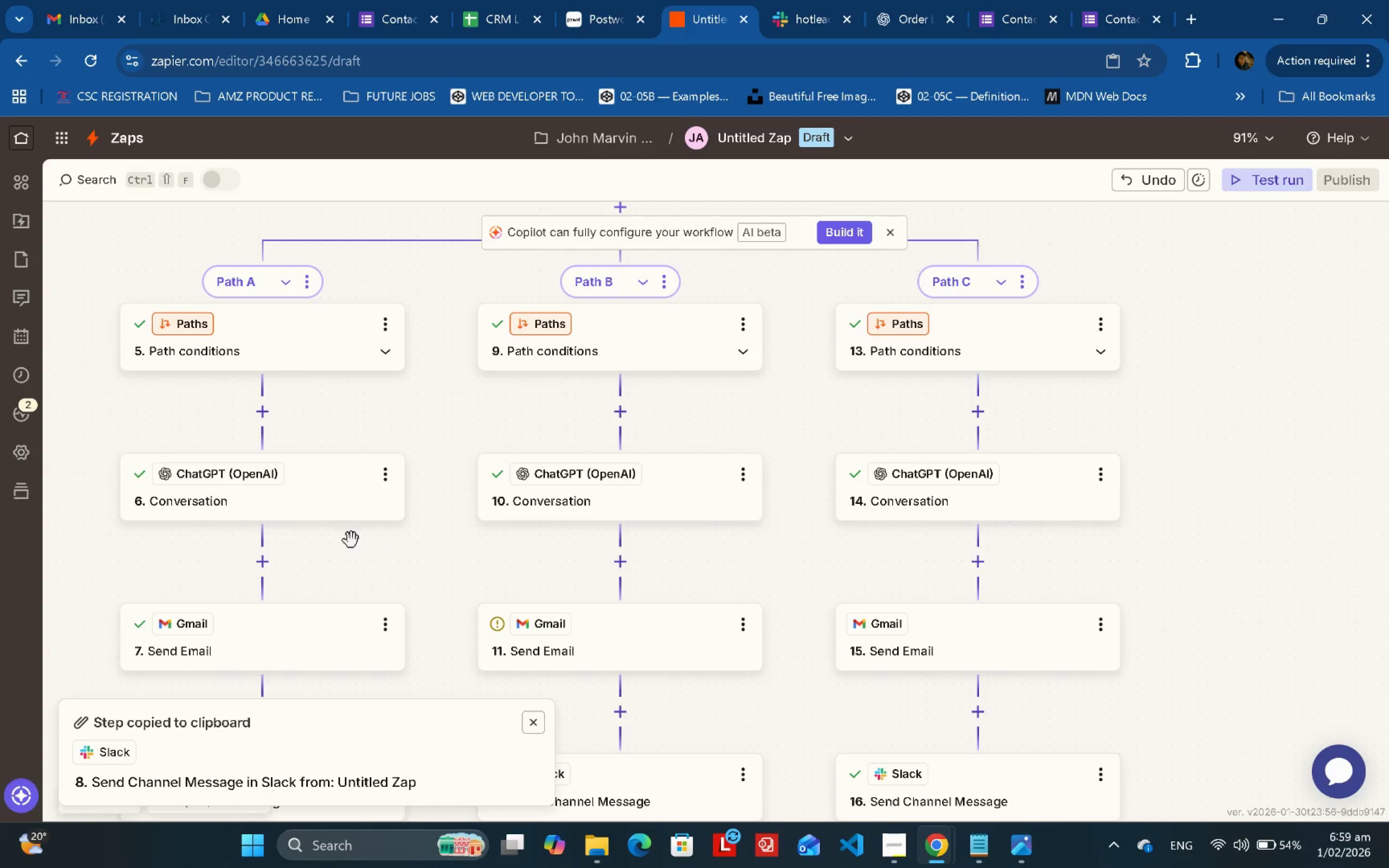 
left_click_drag(start_coordinate=[360, 540], to_coordinate=[657, 543])
 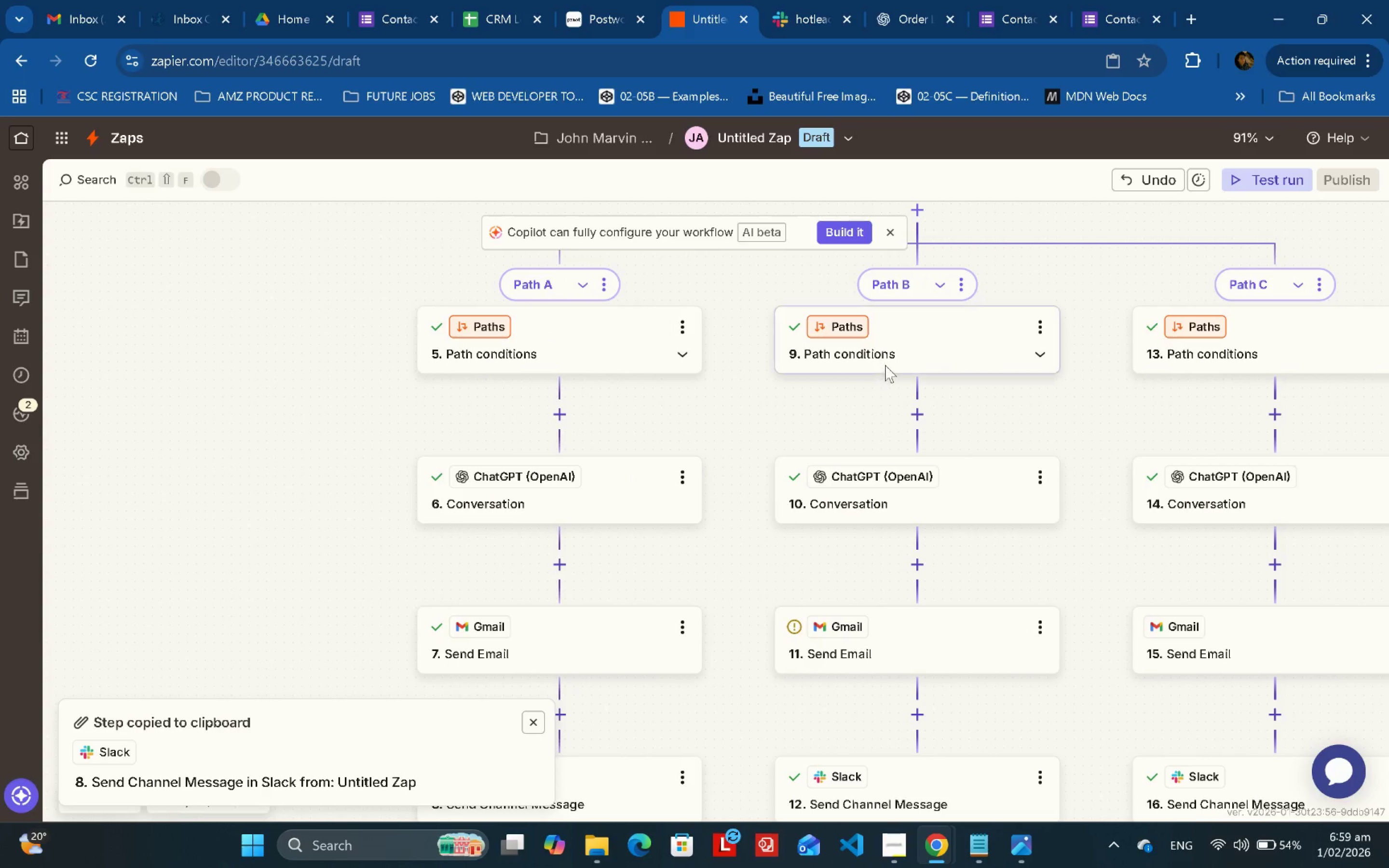 
double_click([885, 365])
 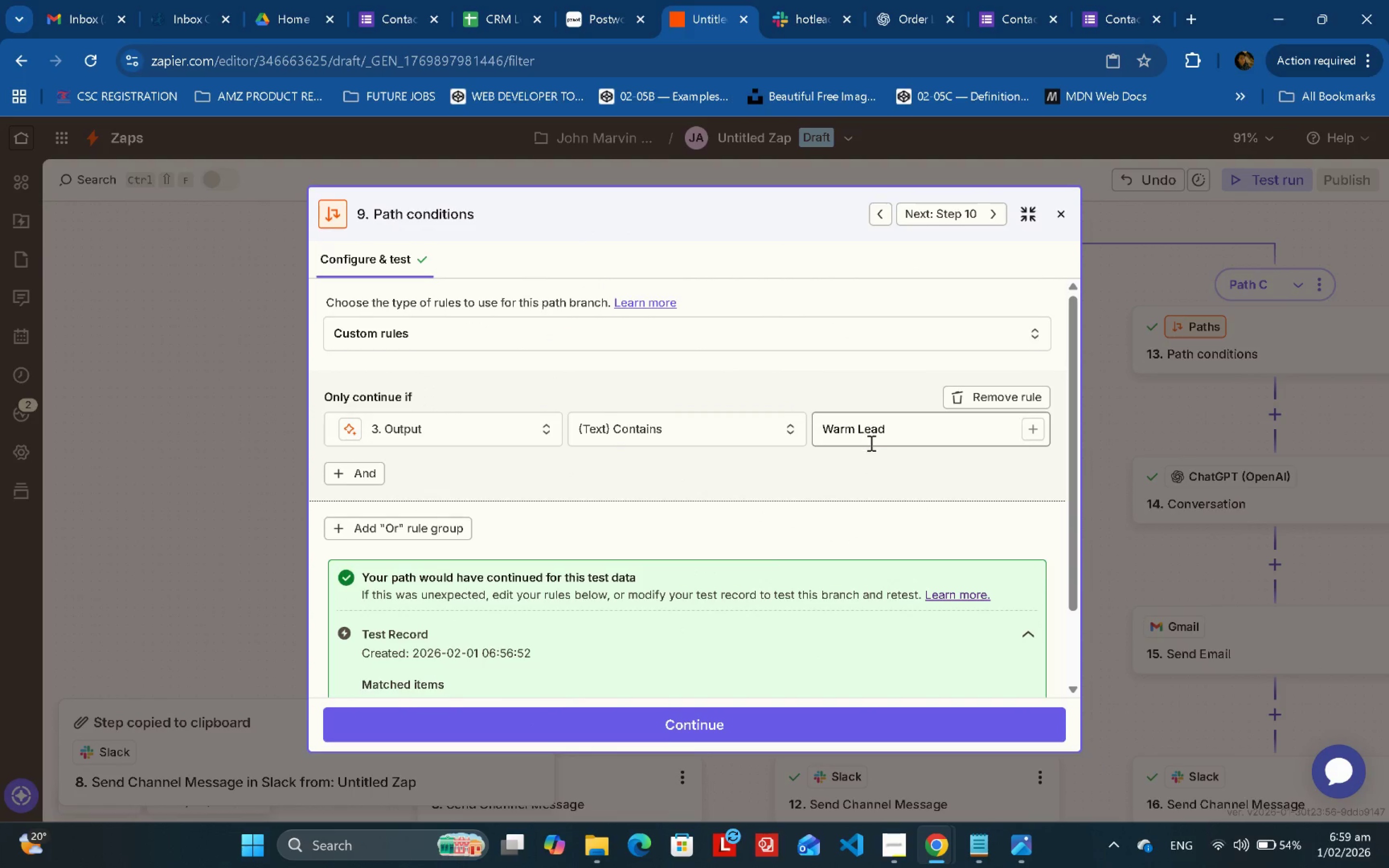 
scroll: coordinate [633, 611], scroll_direction: down, amount: 3.0
 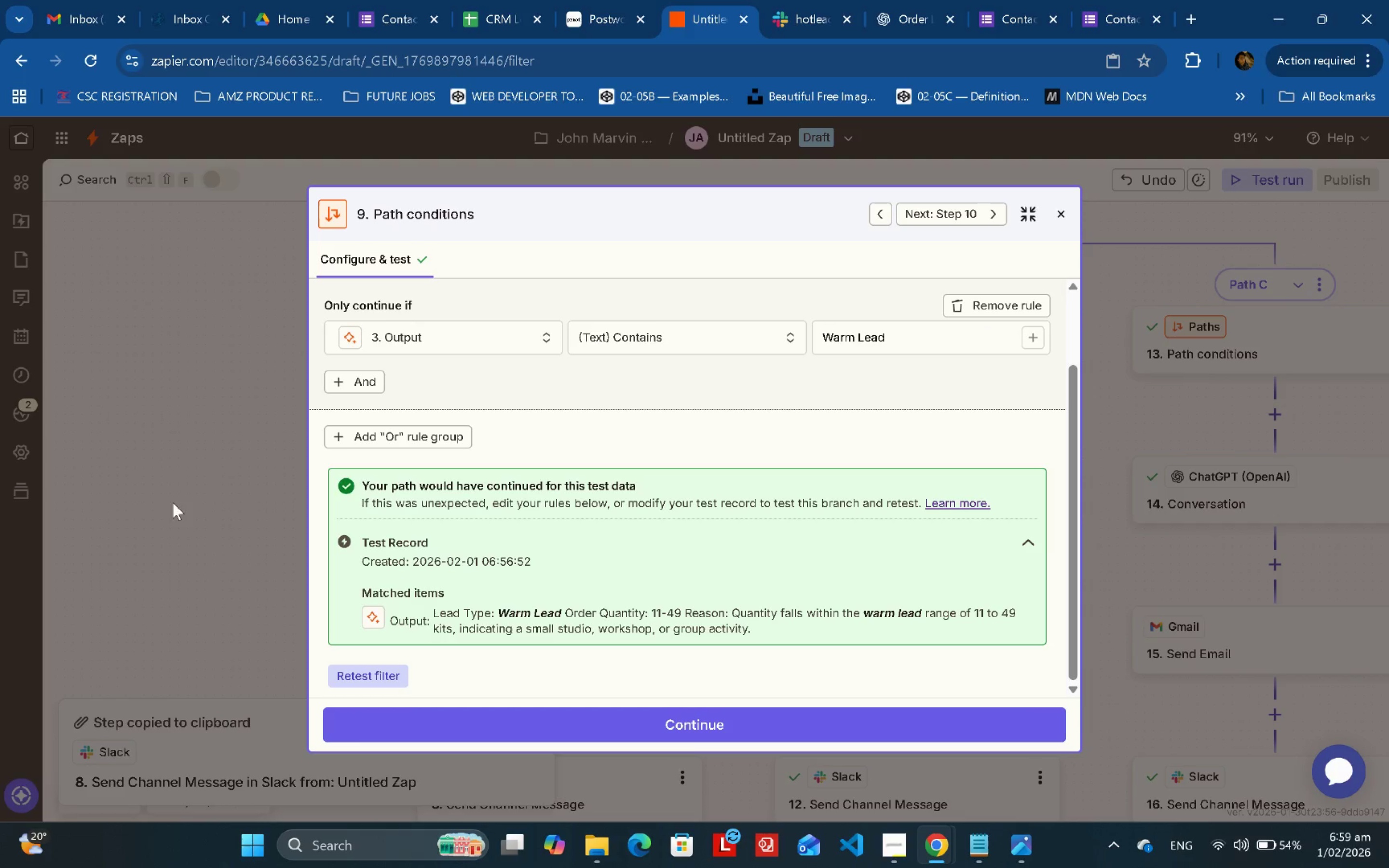 
left_click([169, 474])
 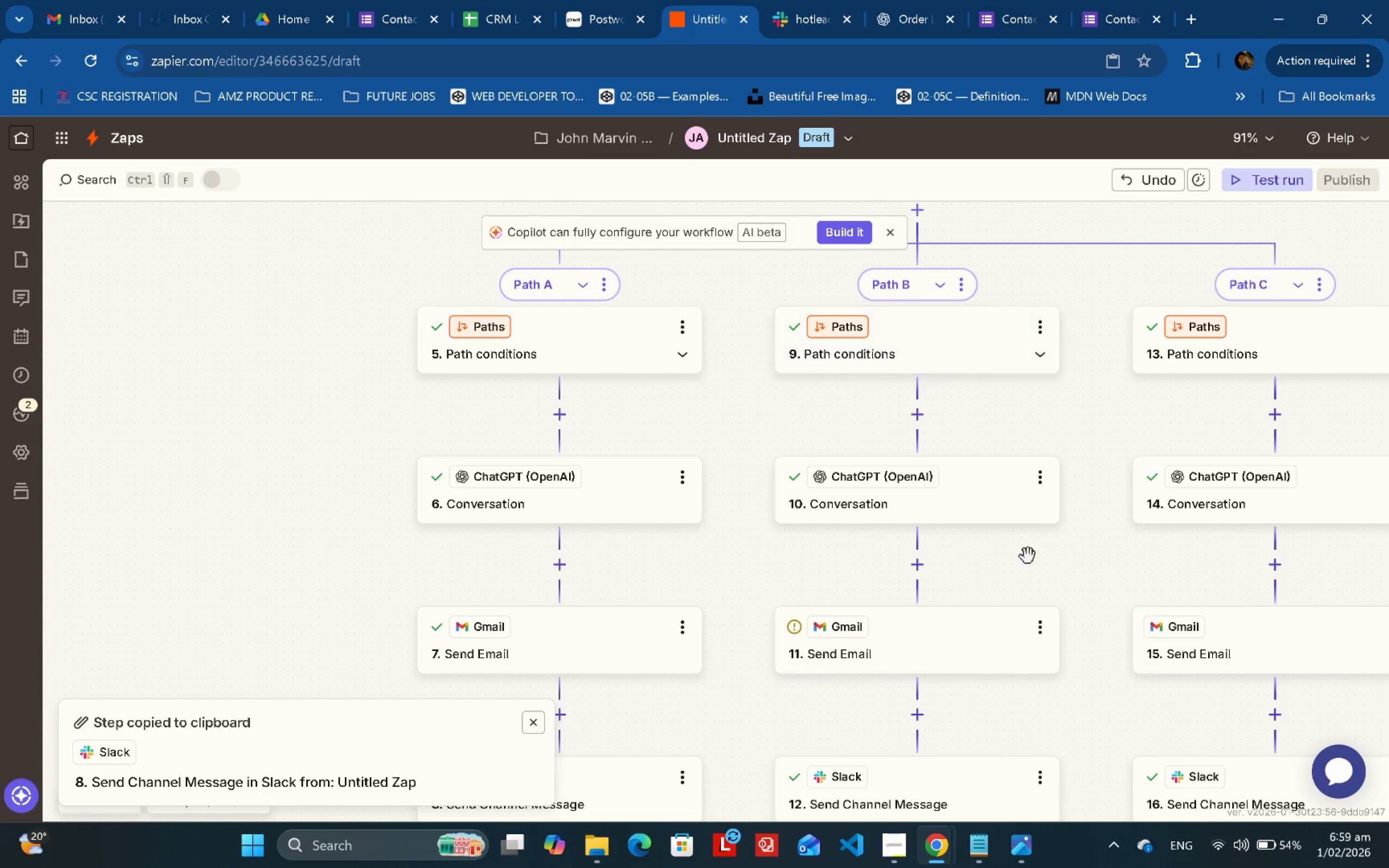 
left_click_drag(start_coordinate=[1028, 556], to_coordinate=[782, 548])
 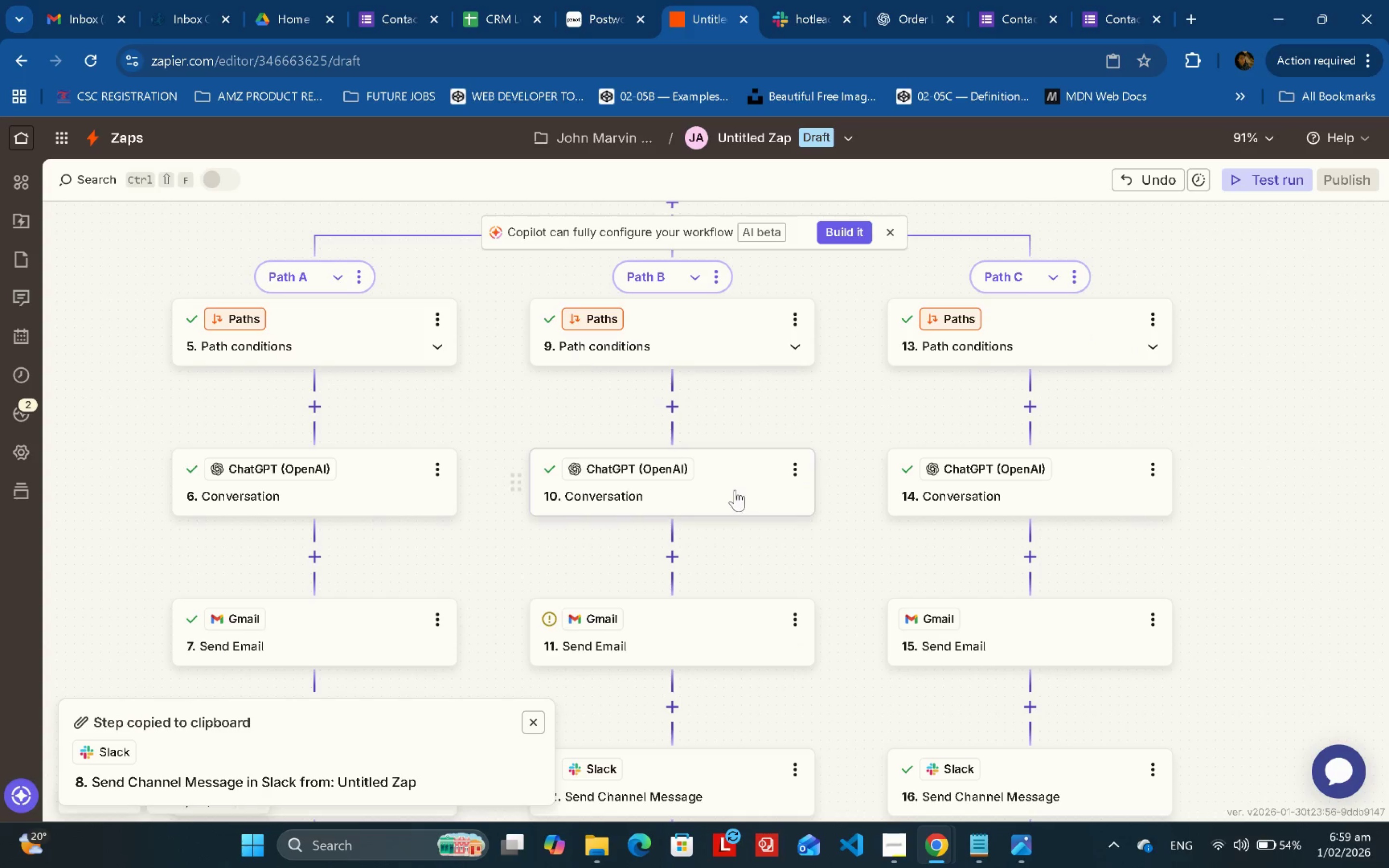 
double_click([735, 490])
 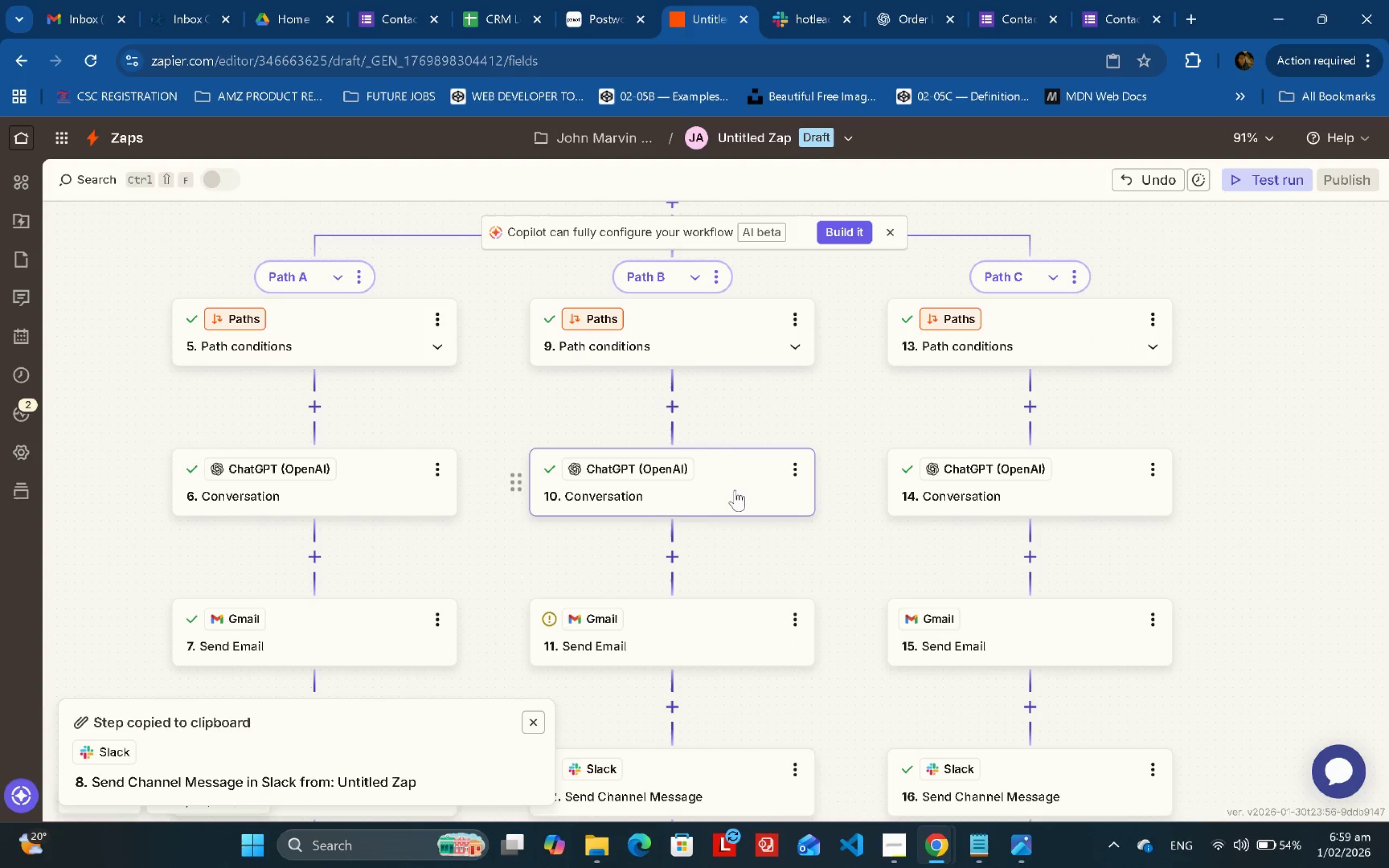 
triple_click([735, 490])
 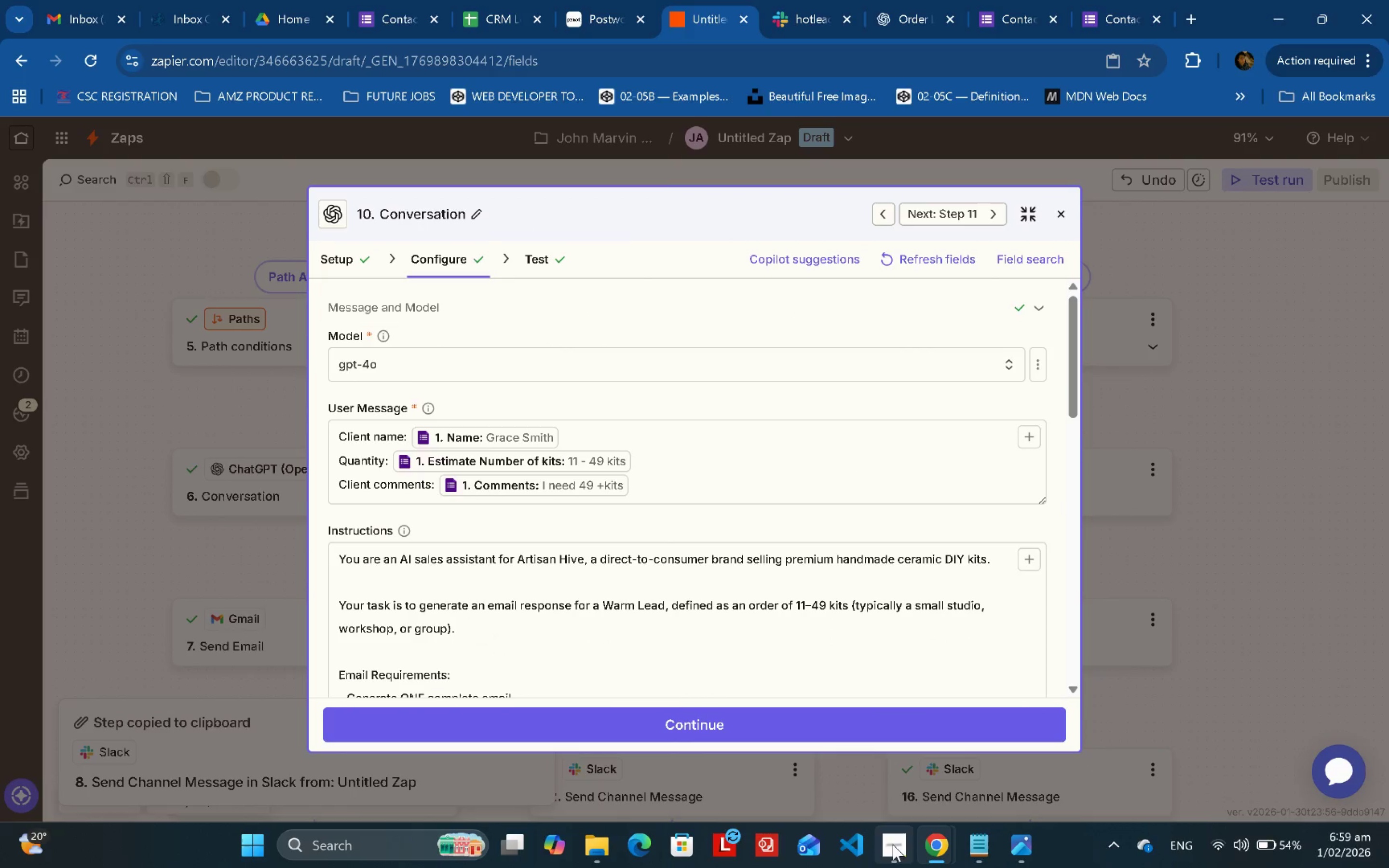 
left_click([904, 850])